 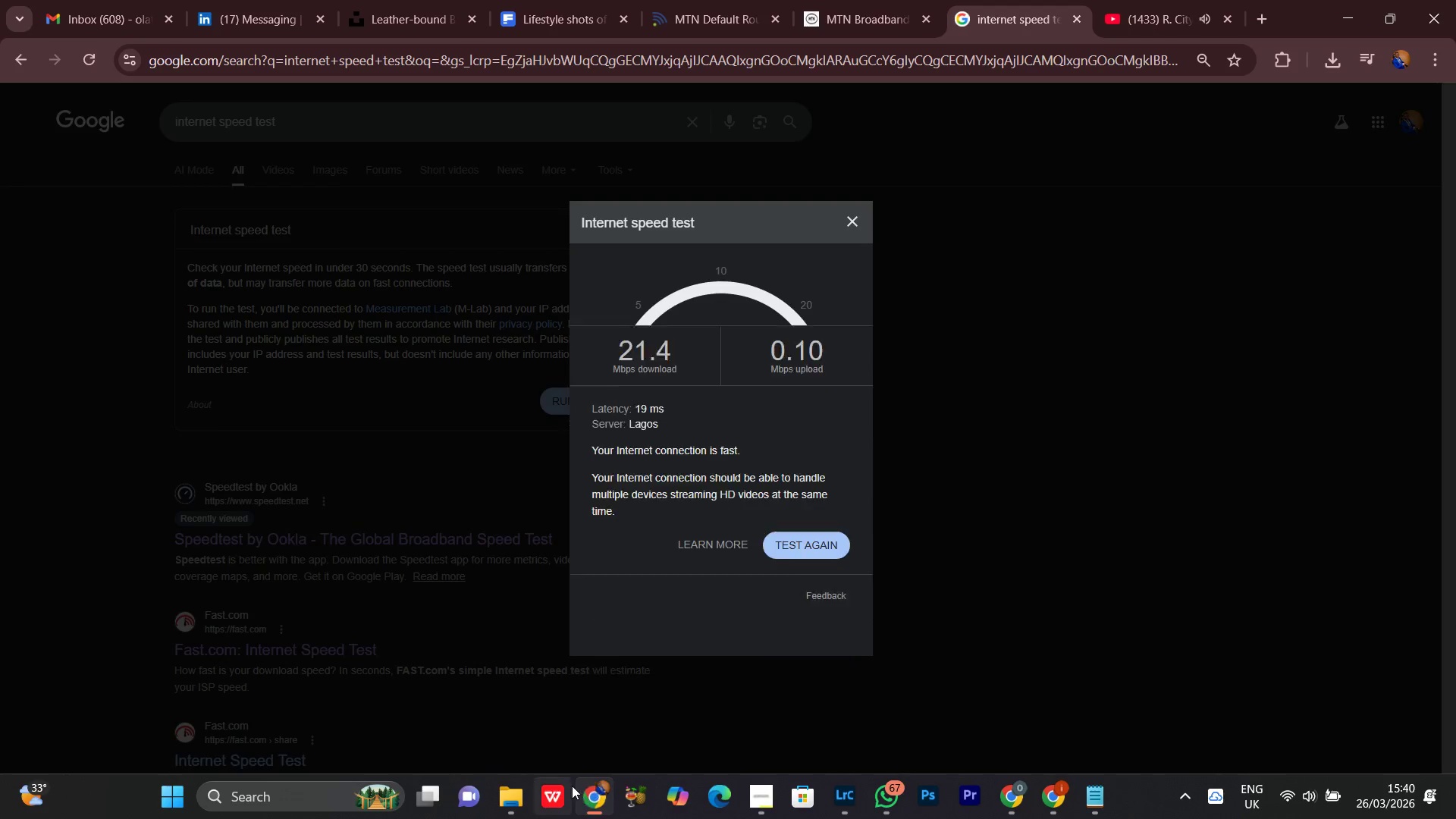 
left_click([846, 14])
 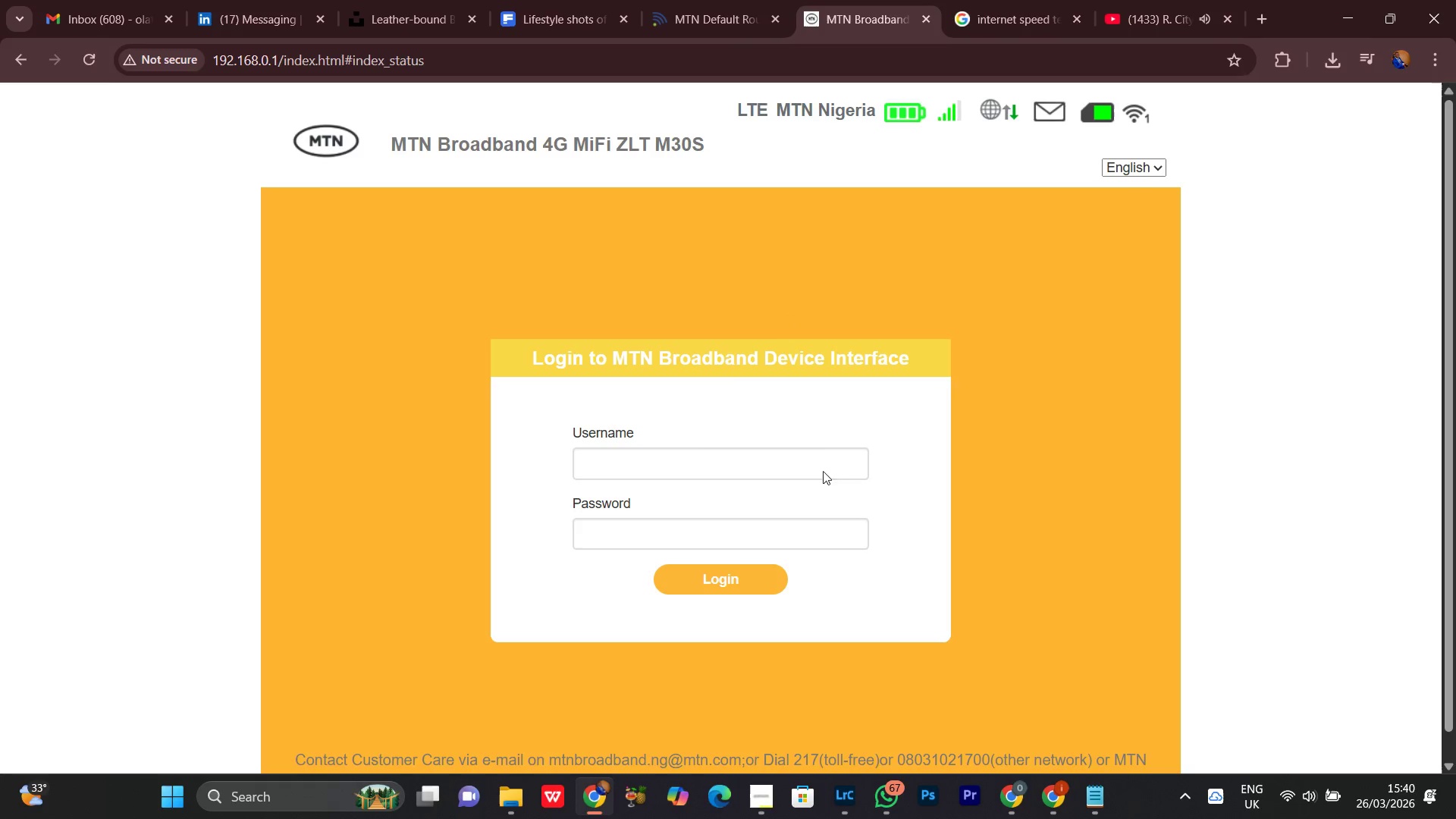 
left_click([576, 473])
 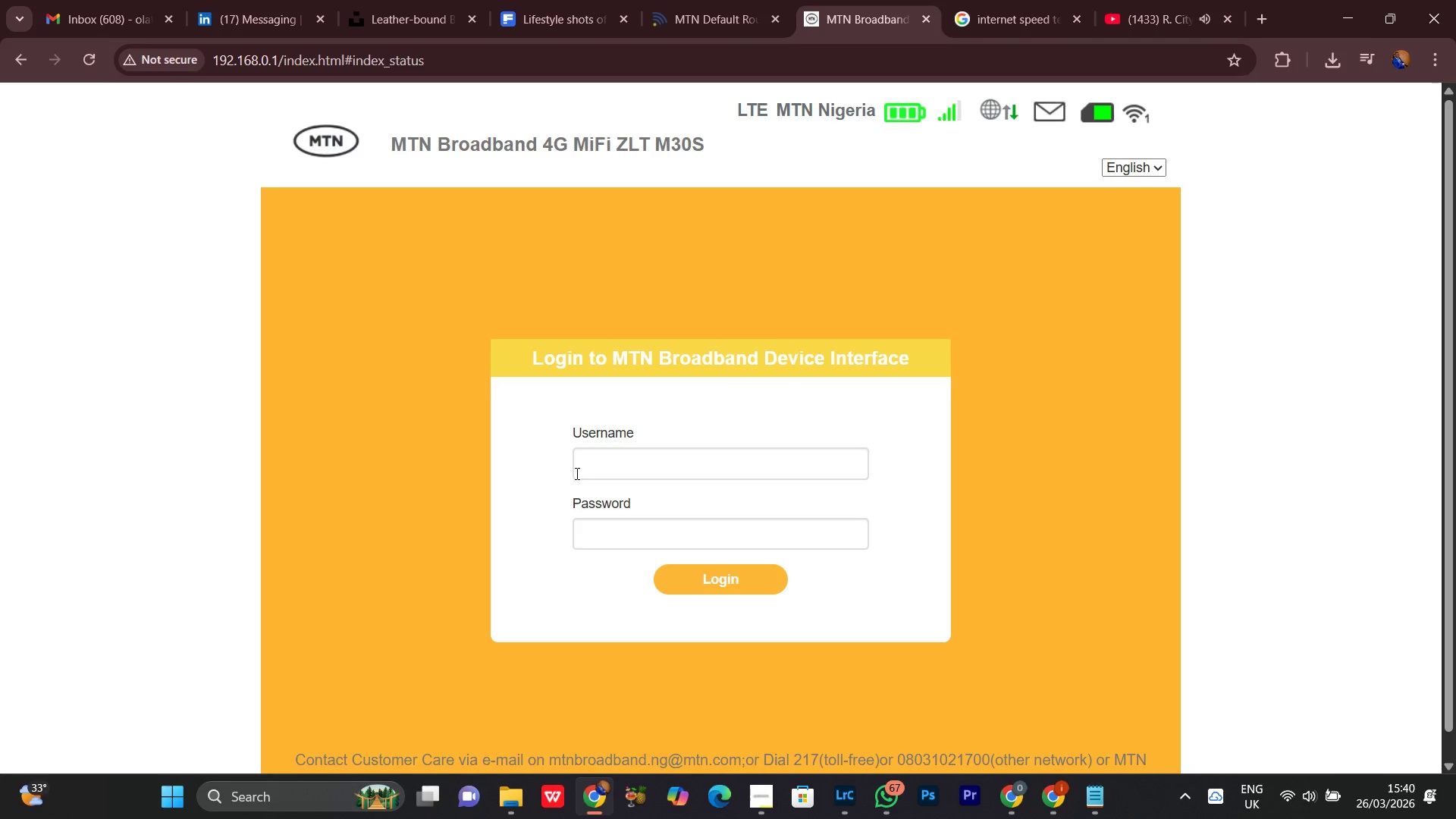 
type(admin)
 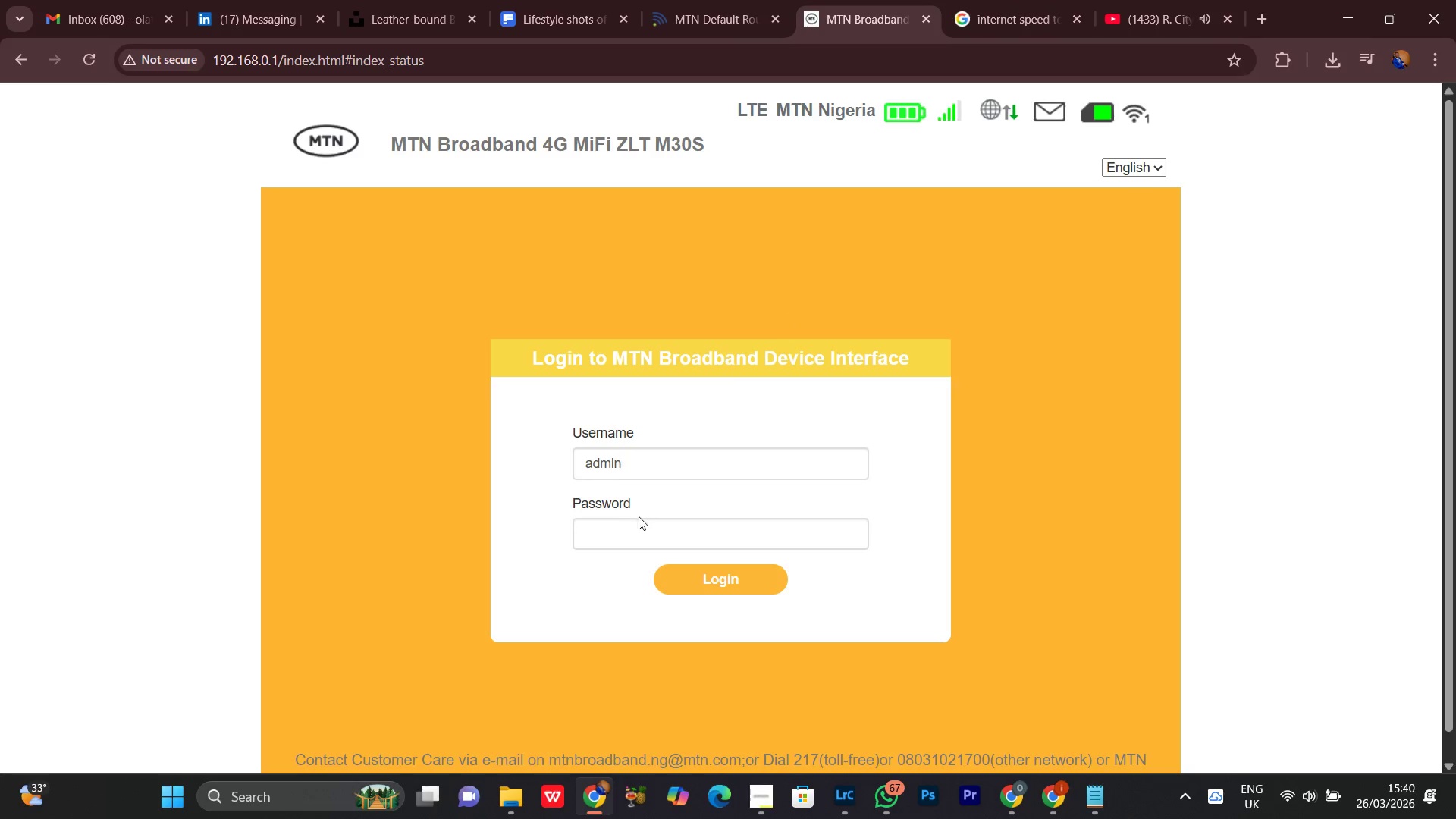 
left_click([613, 519])
 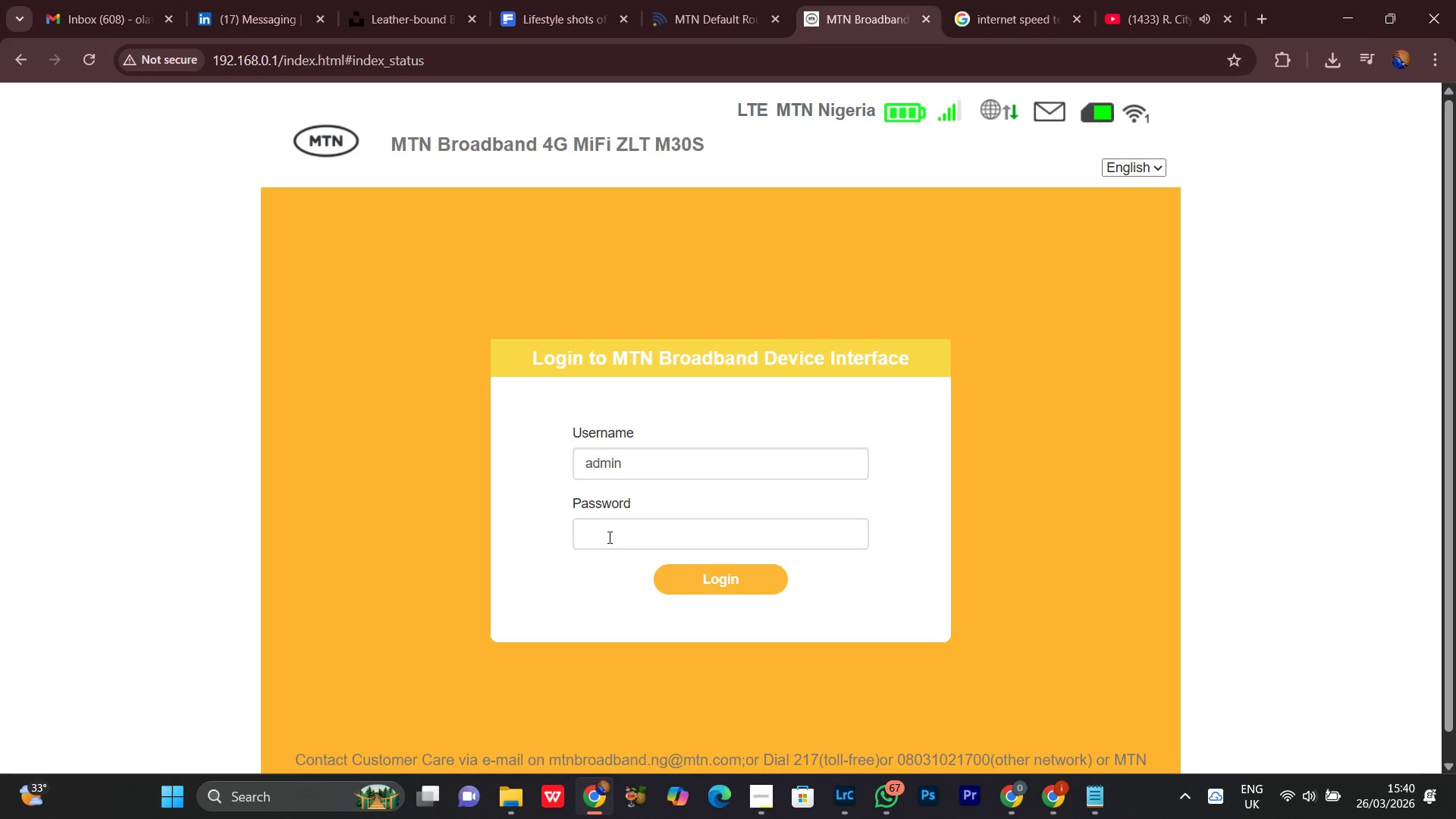 
type(admin)
 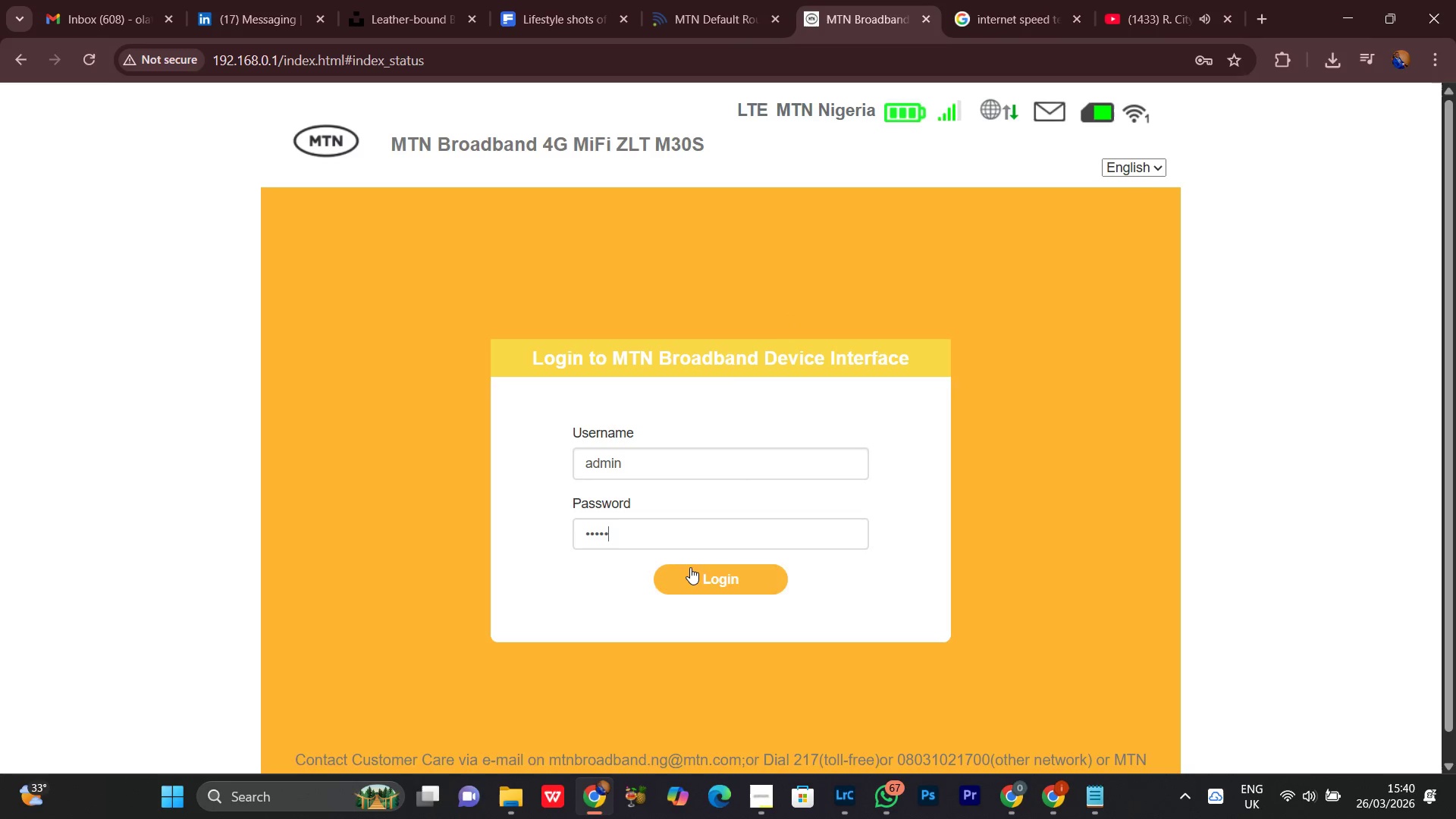 
left_click([690, 567])
 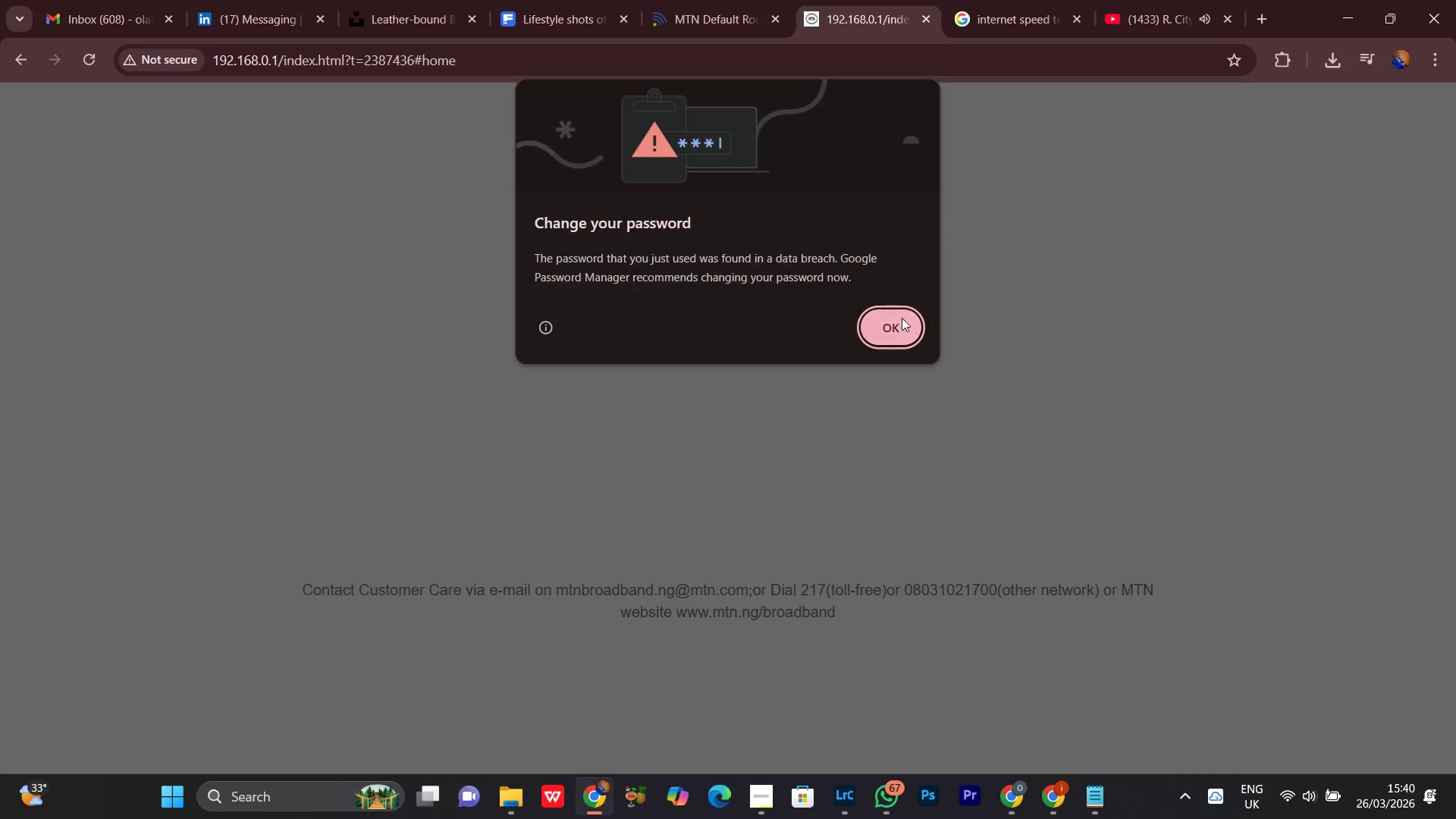 
mouse_move([898, 256])
 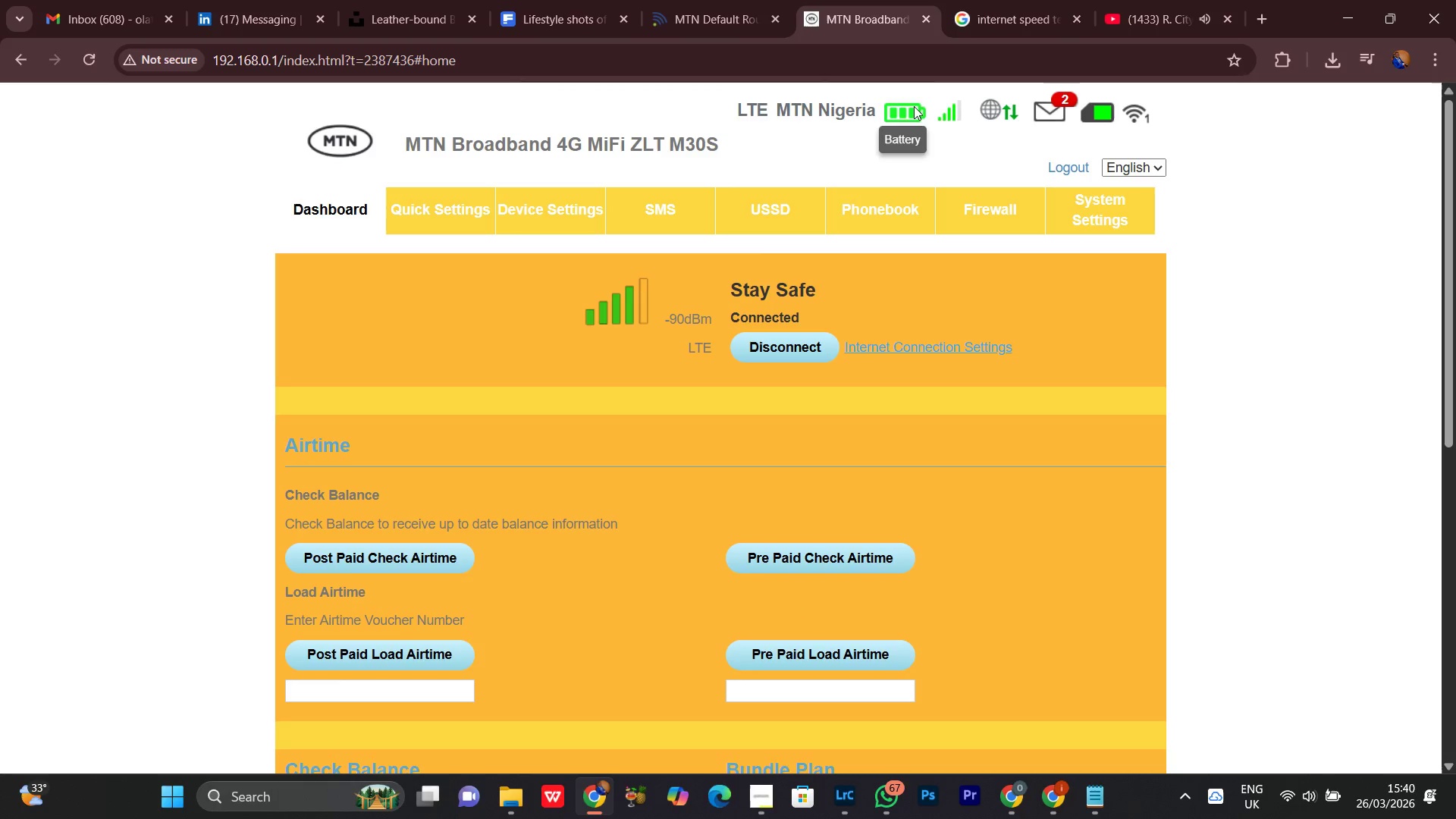 
left_click([648, 211])
 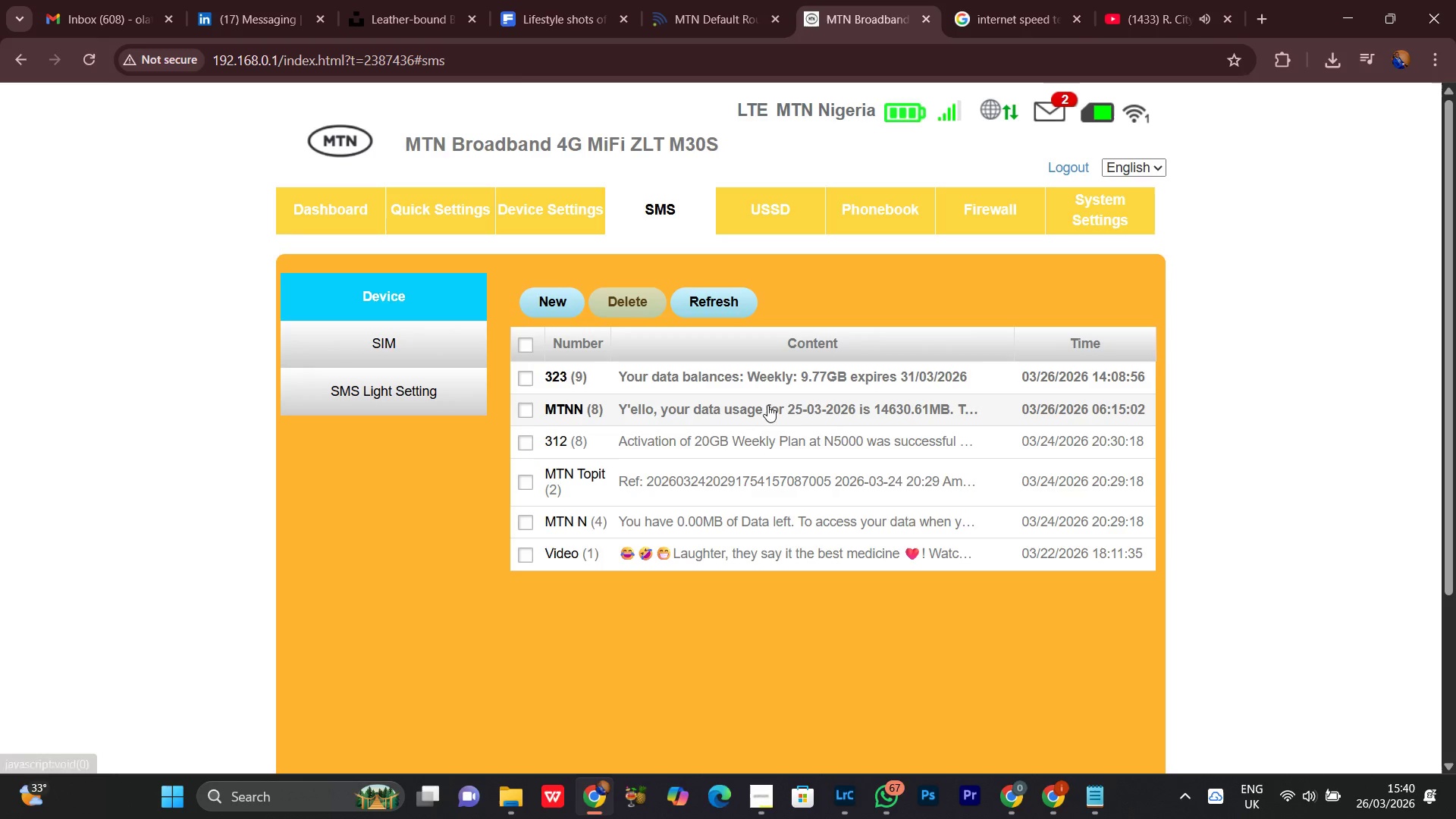 
left_click([808, 376])
 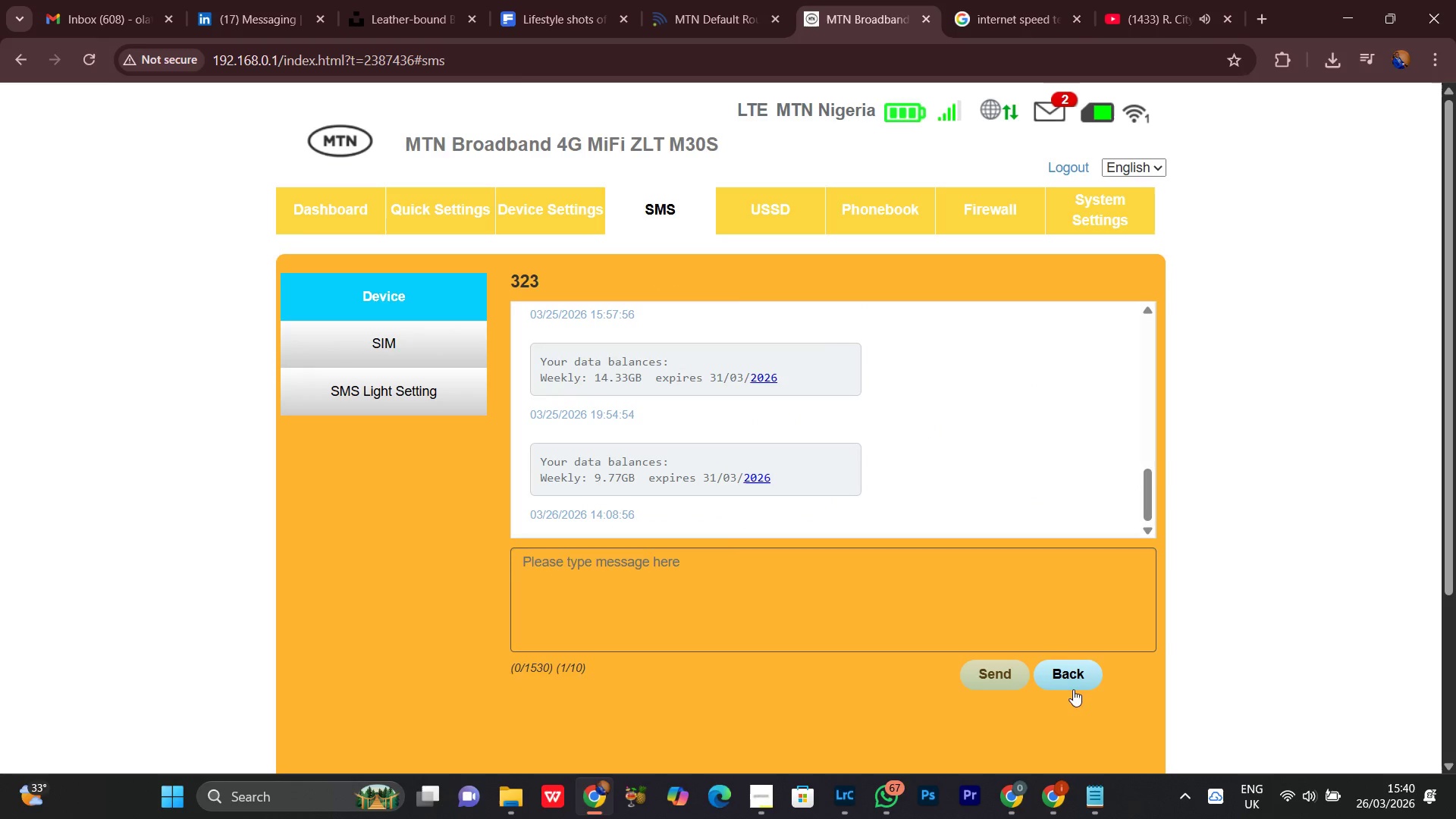 
left_click([1074, 674])
 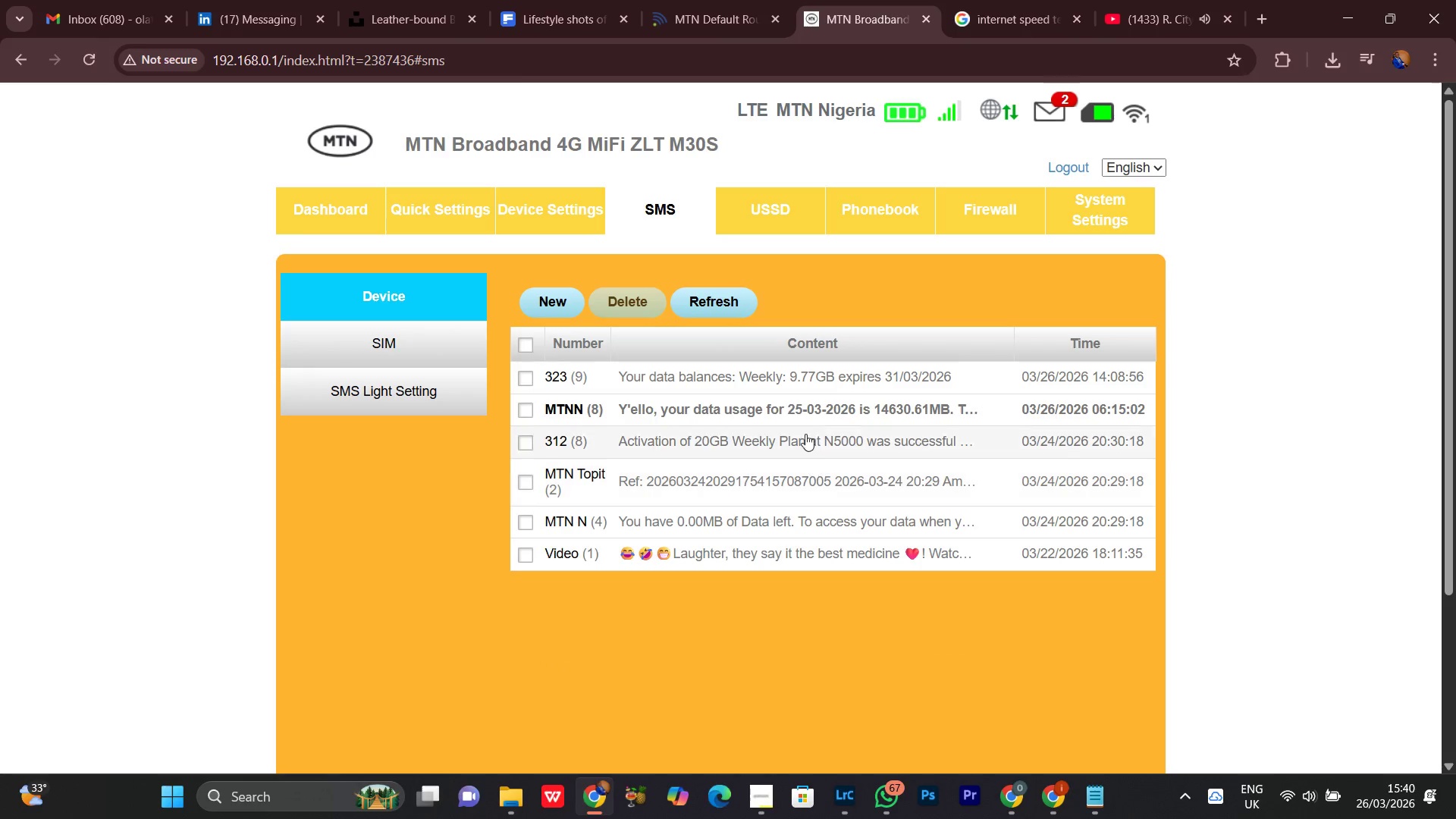 
left_click([803, 397])
 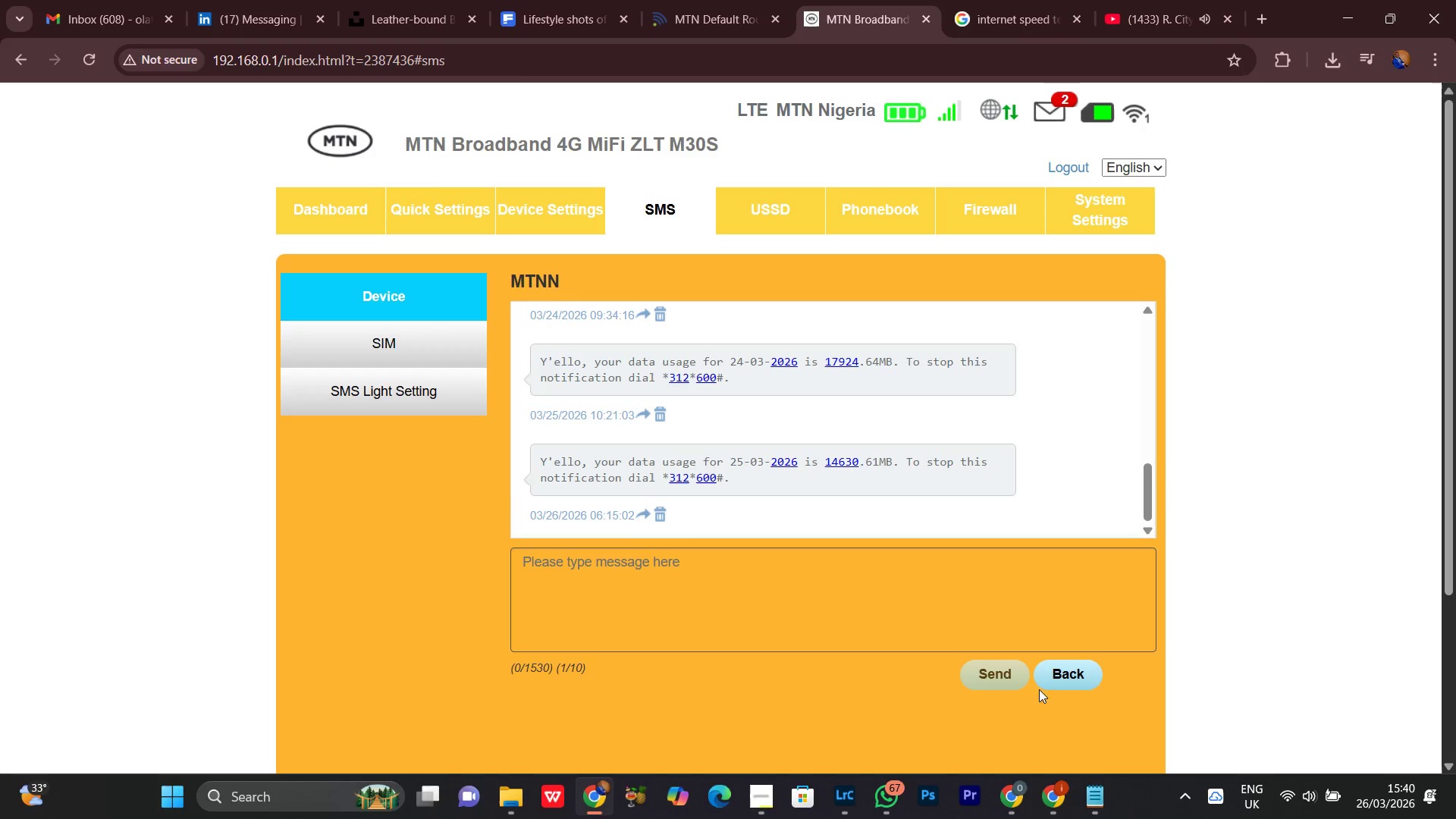 
left_click([1061, 675])
 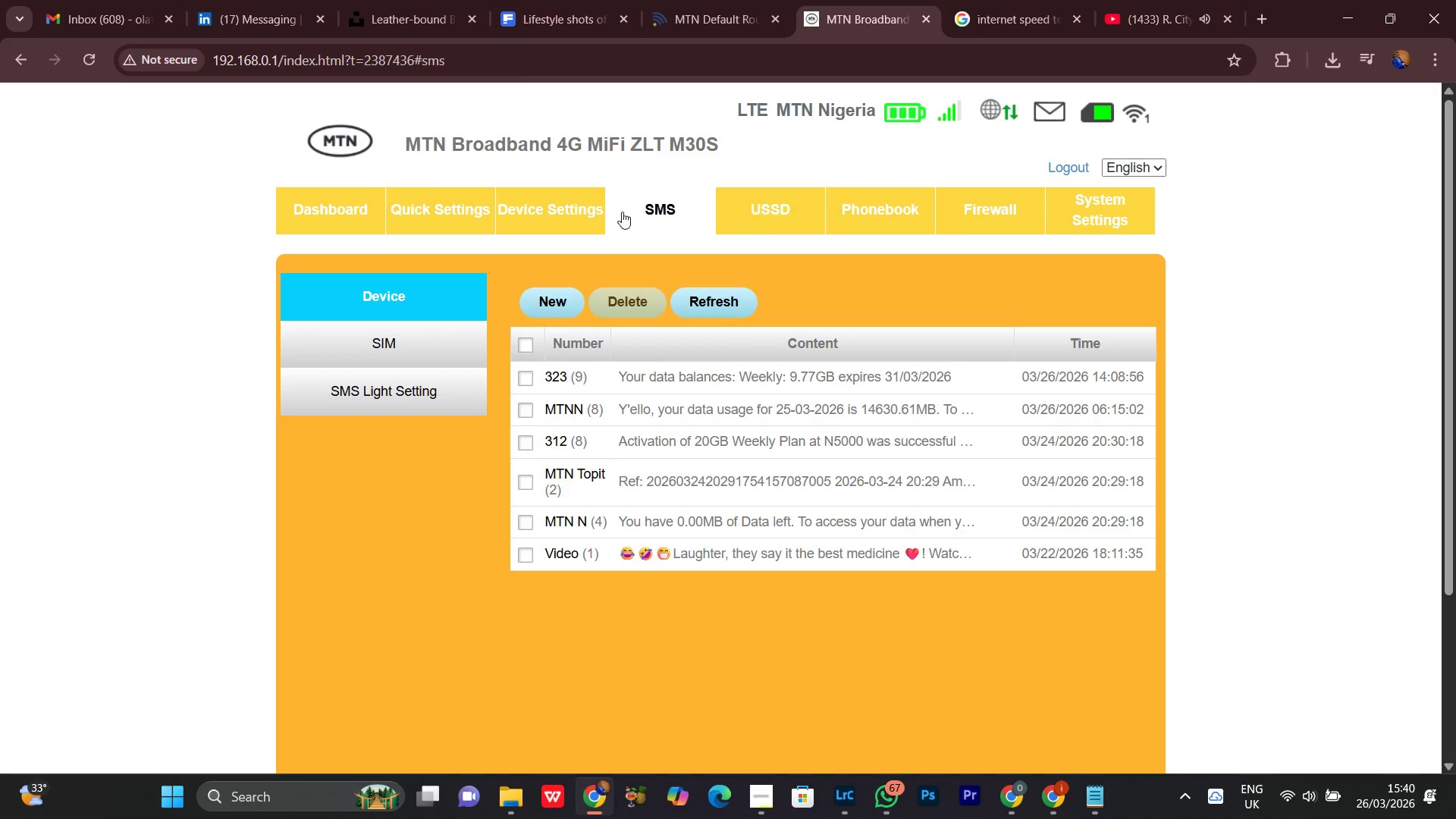 
left_click([325, 215])
 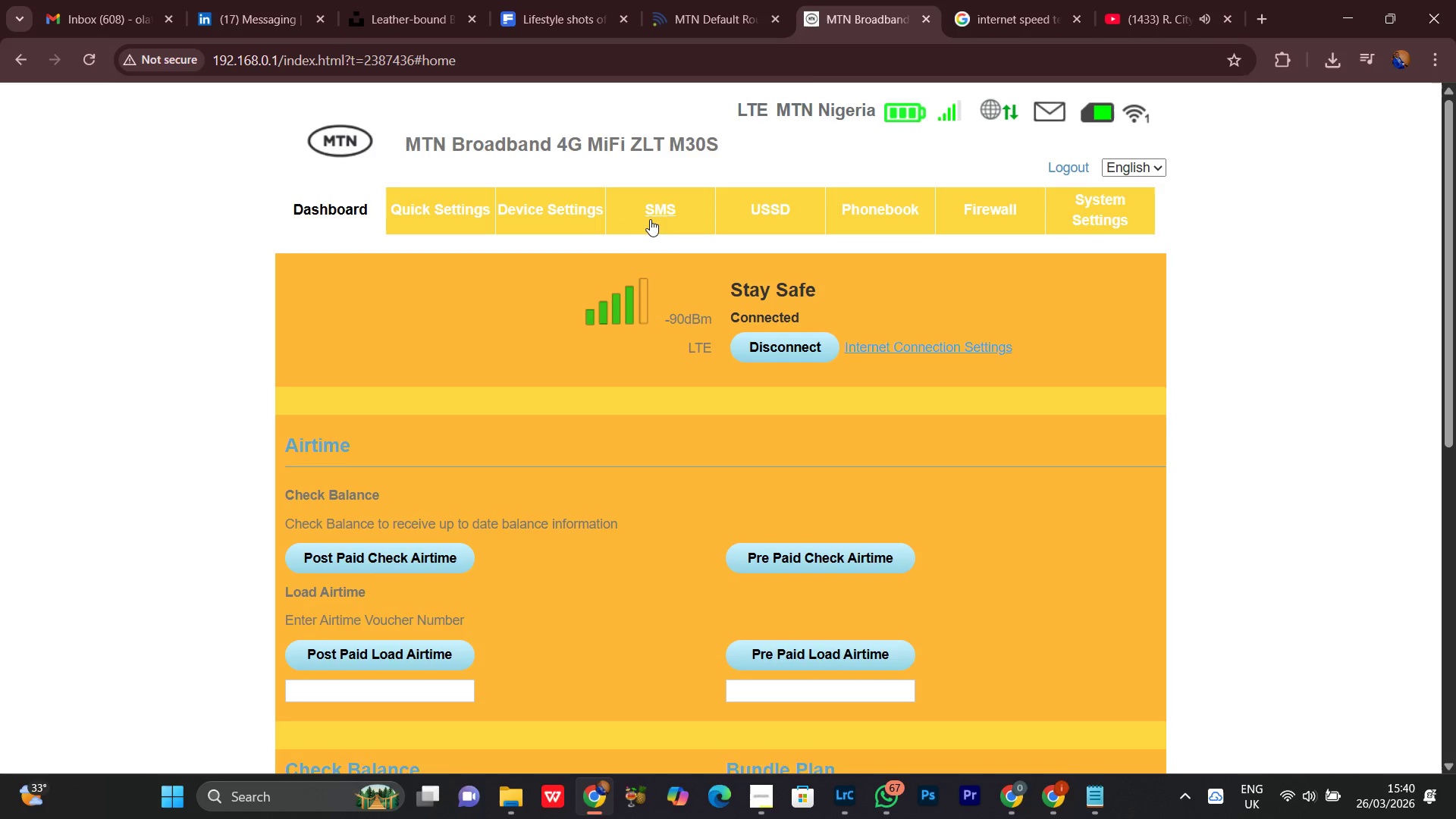 
left_click([759, 206])
 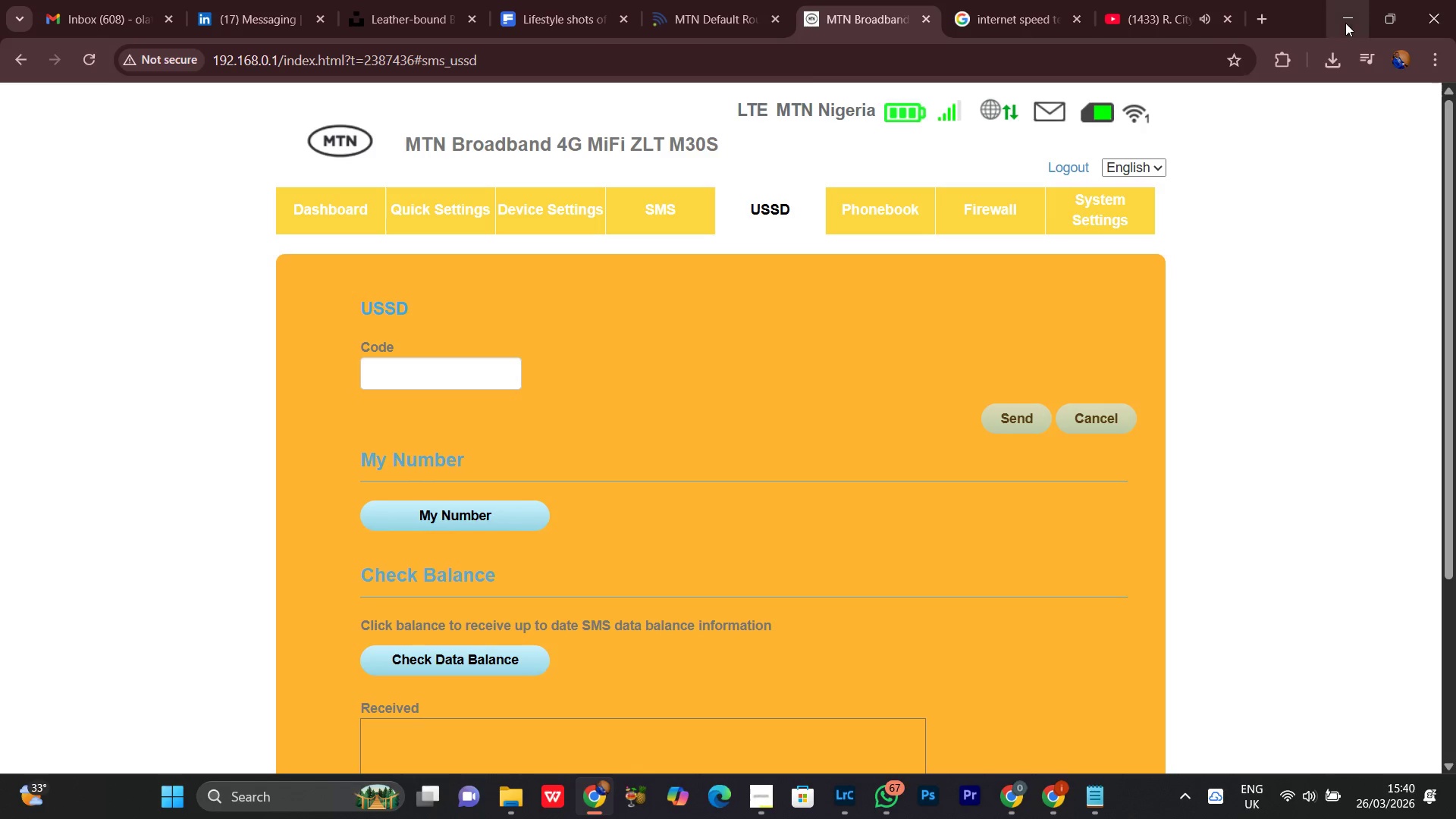 
left_click([1344, 10])
 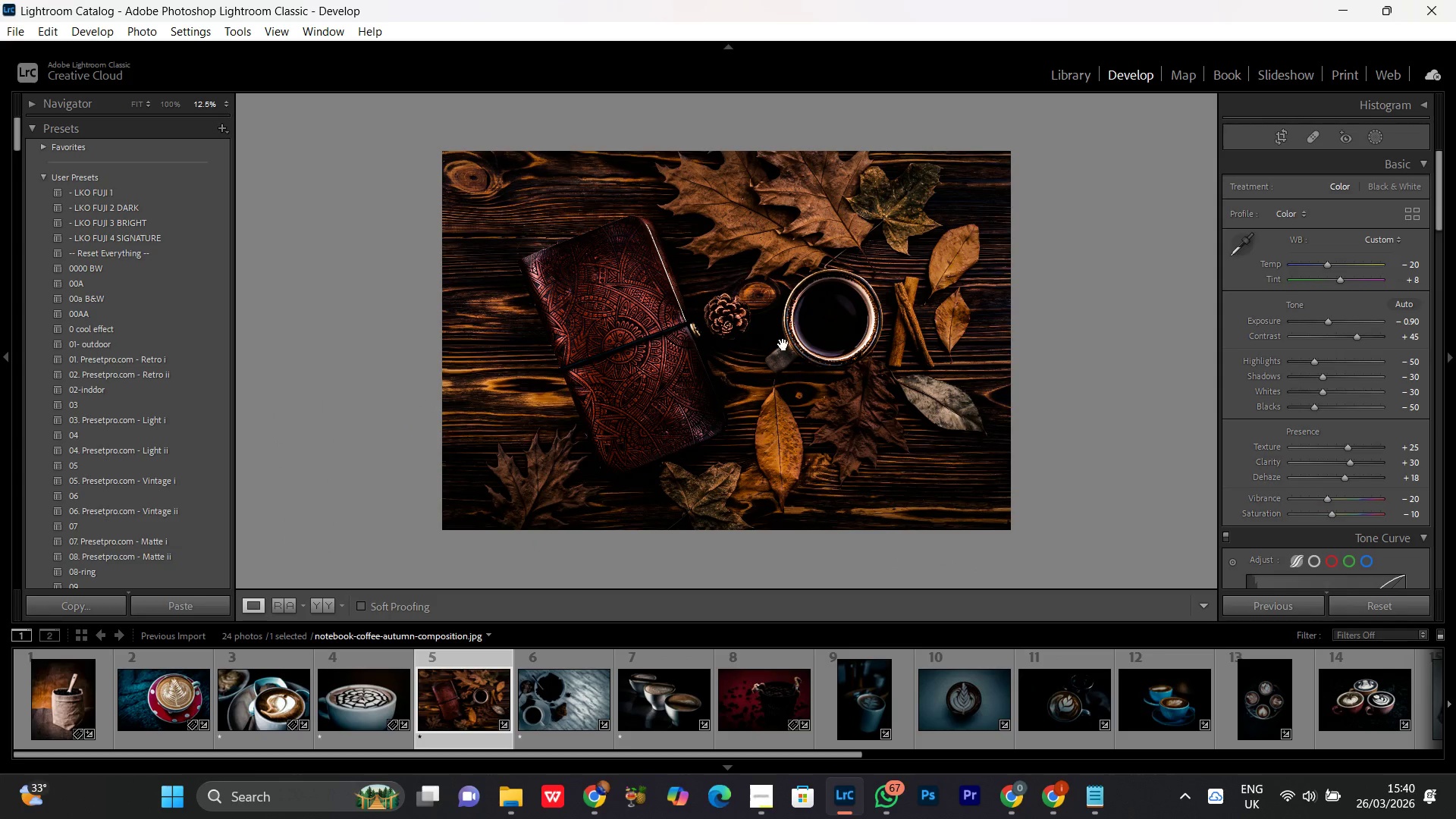 
double_click([806, 340])
 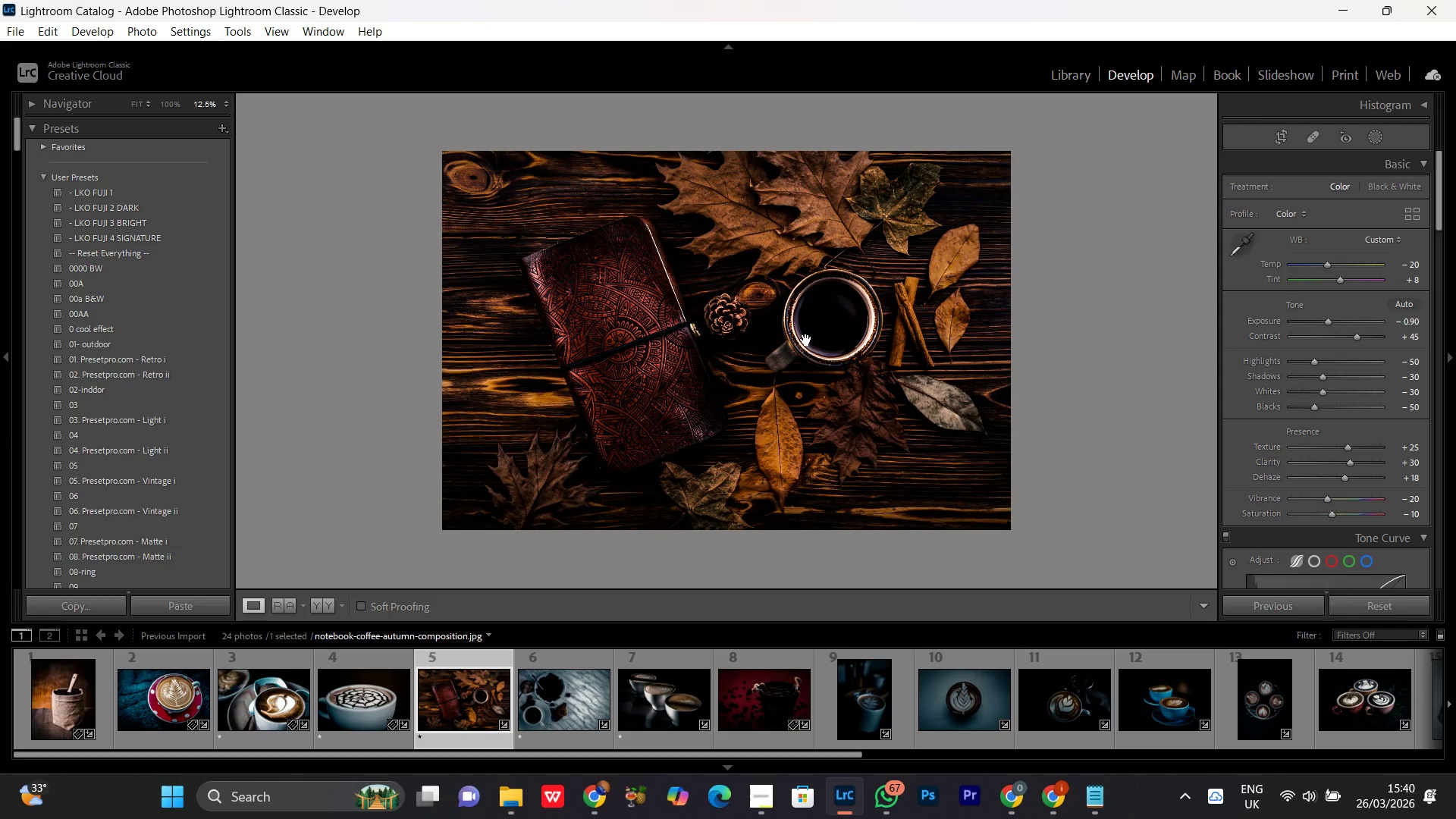 
triple_click([806, 340])
 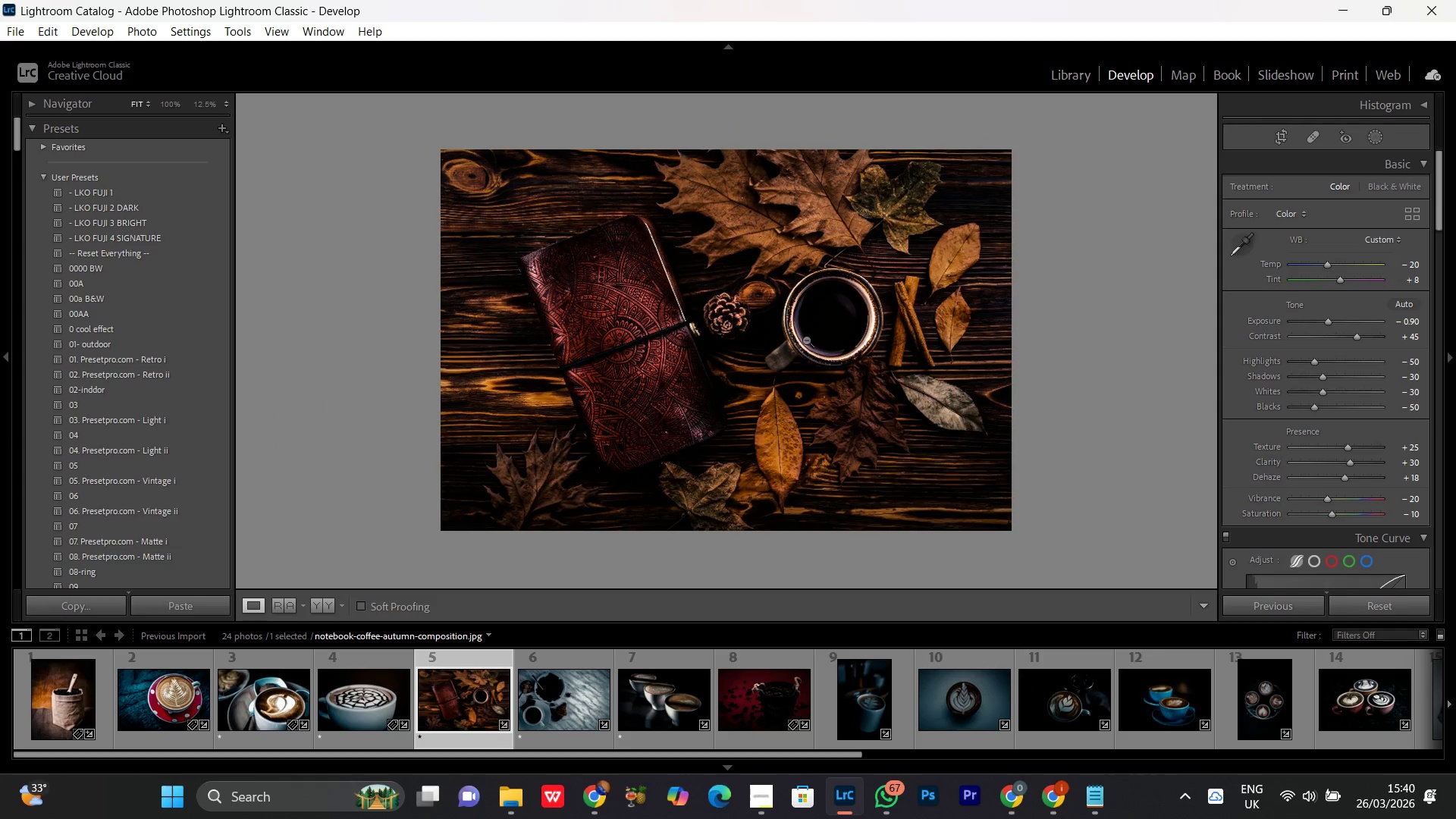 
triple_click([806, 340])
 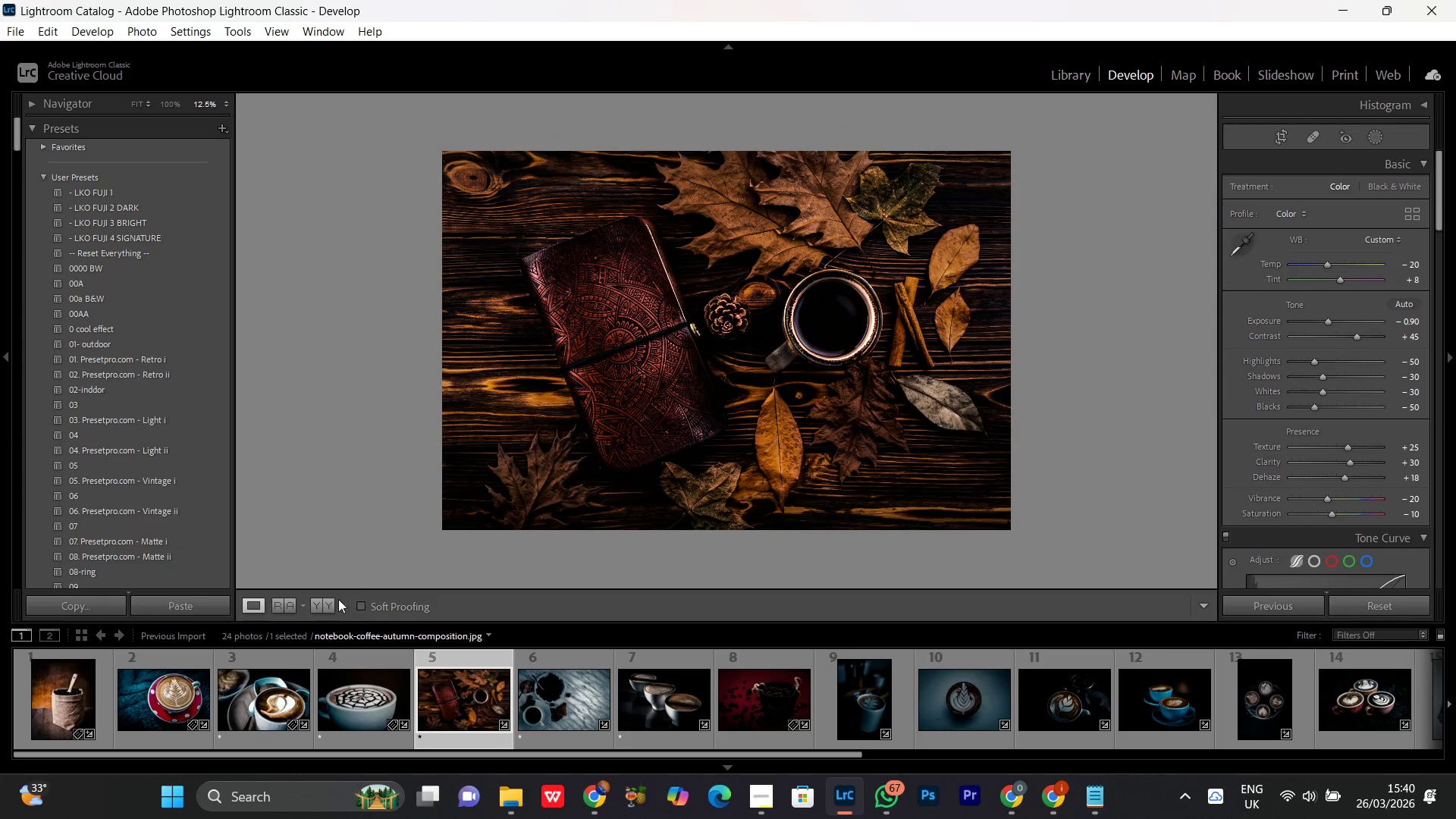 
left_click([324, 607])
 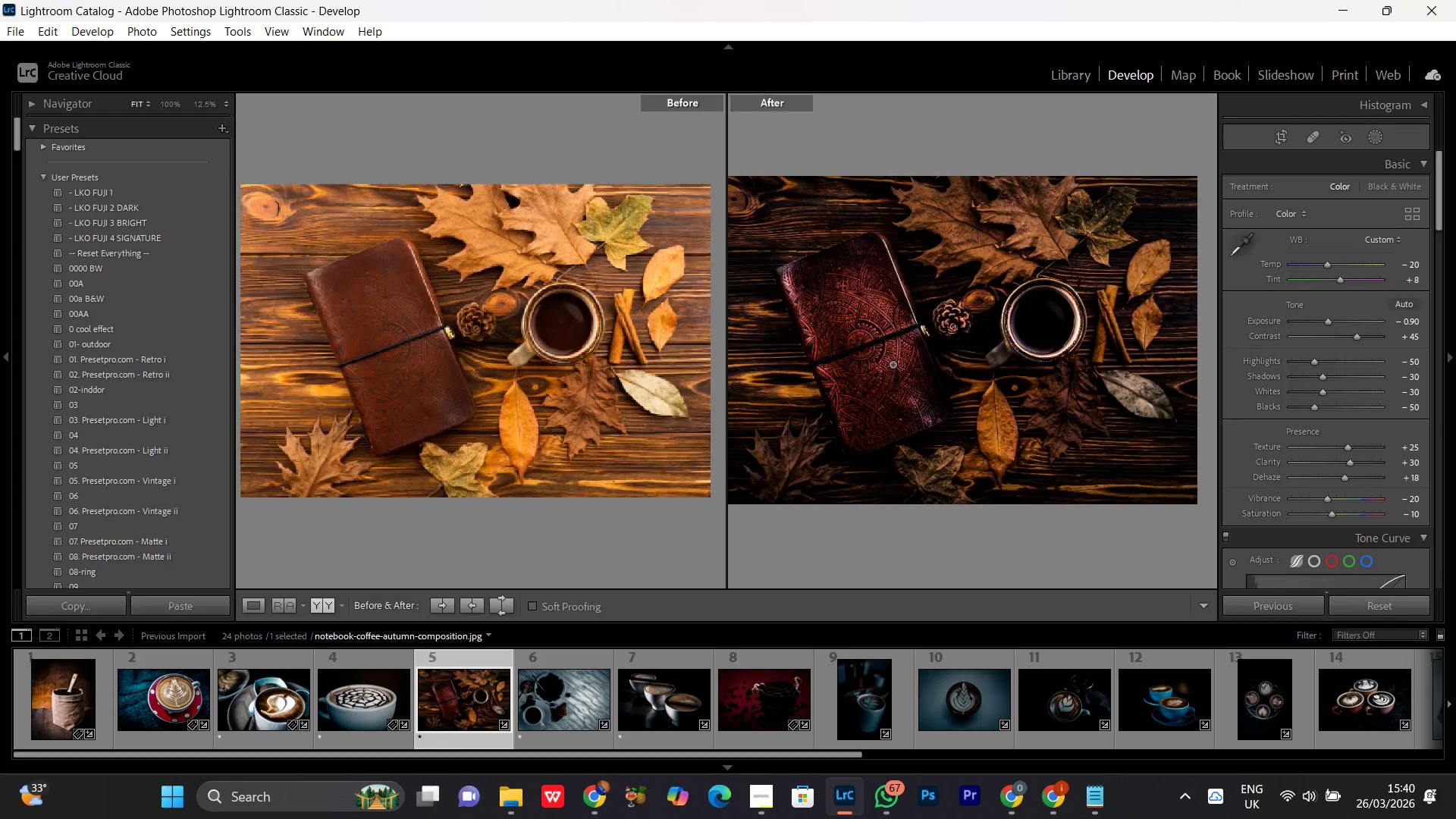 
double_click([892, 344])
 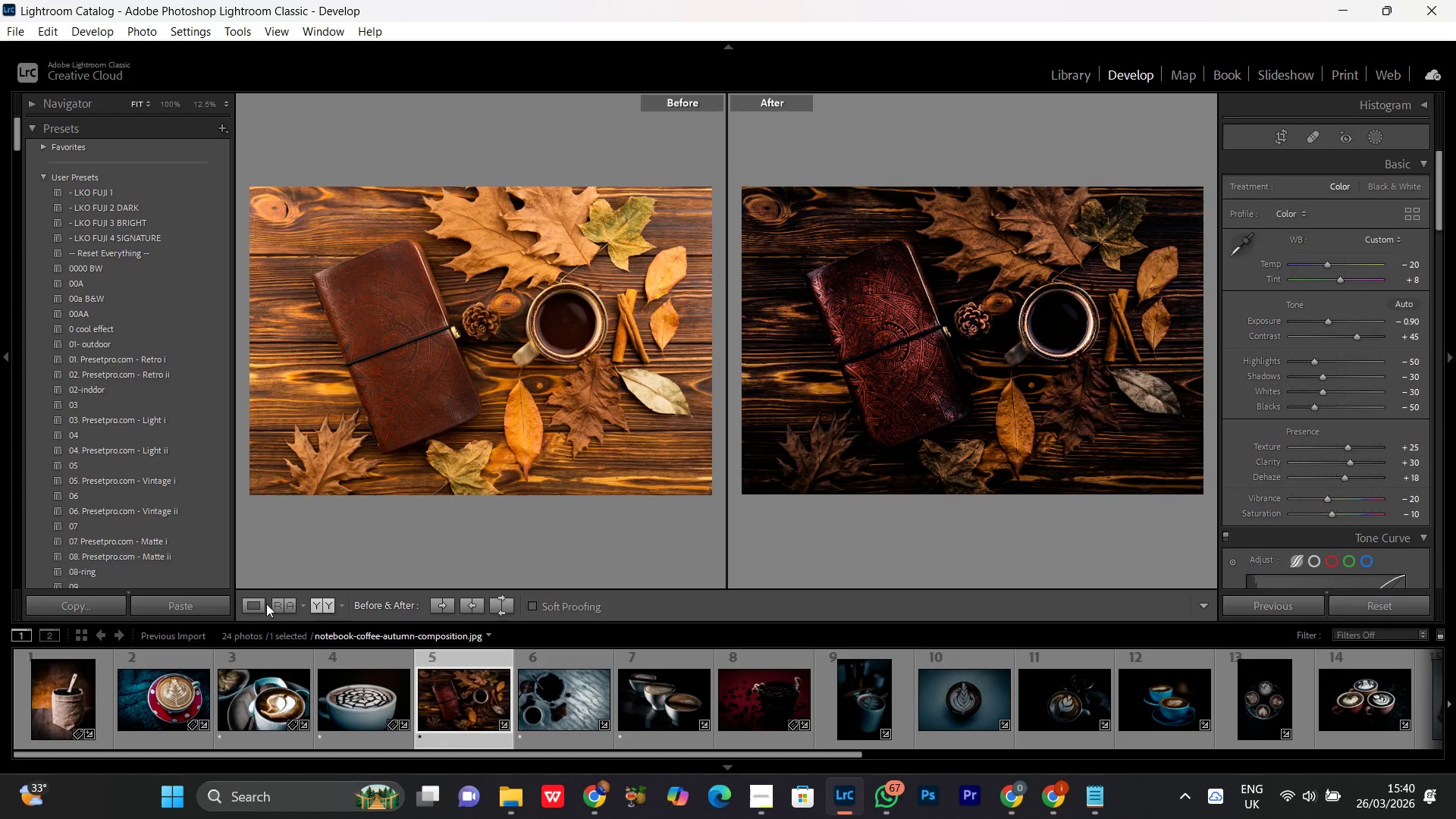 
left_click([249, 616])
 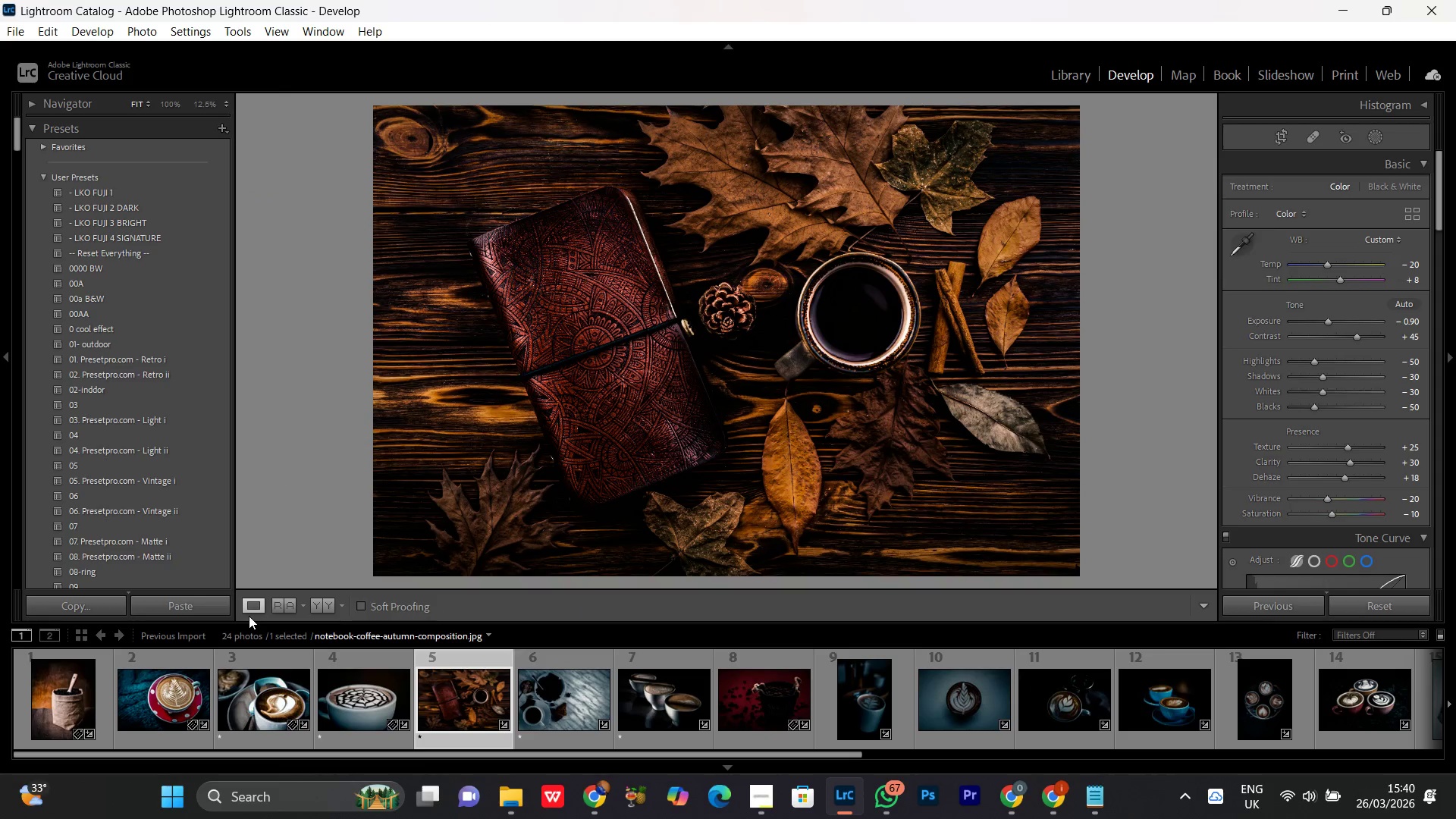 
left_click([249, 616])
 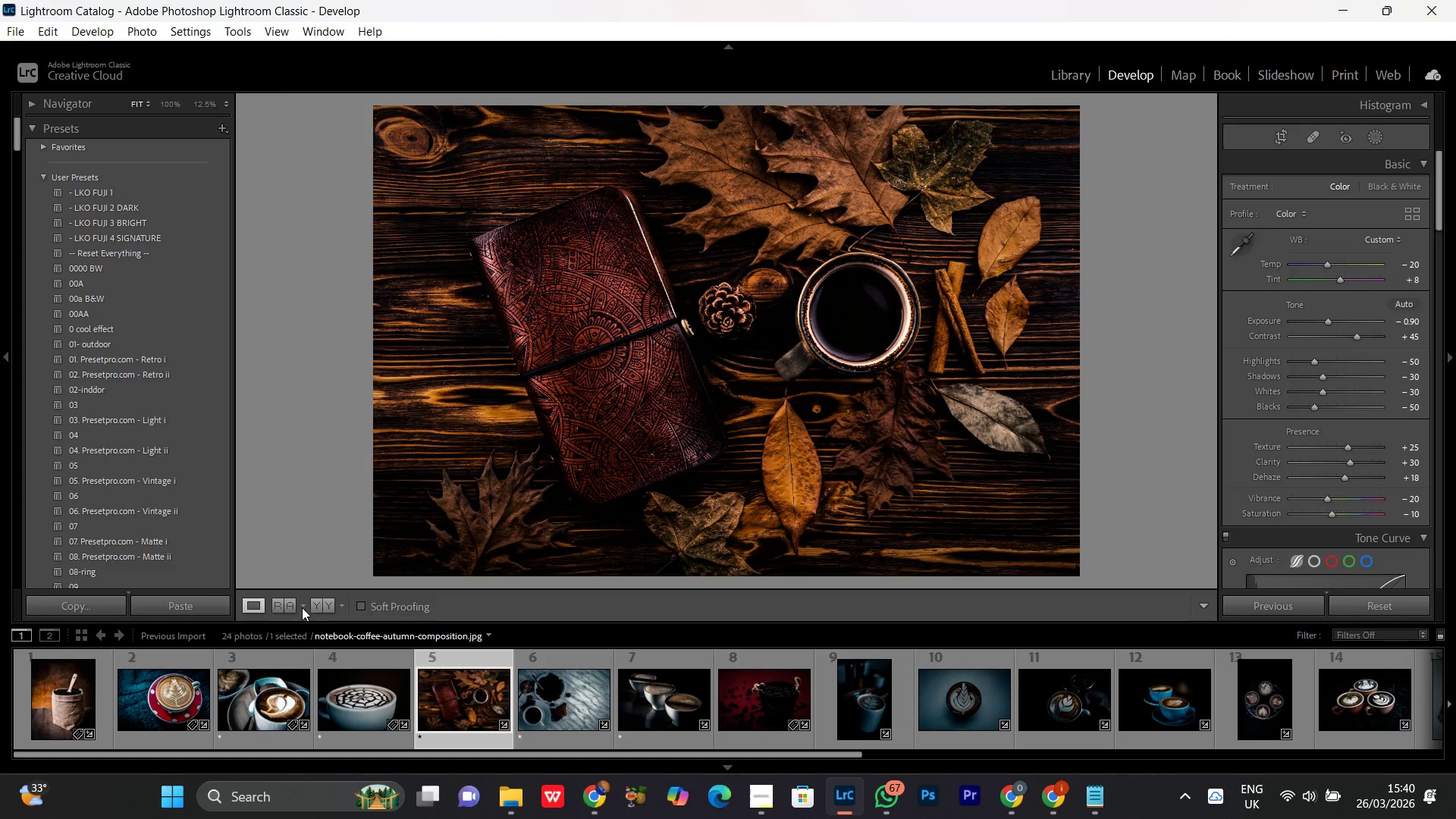 
left_click([331, 607])
 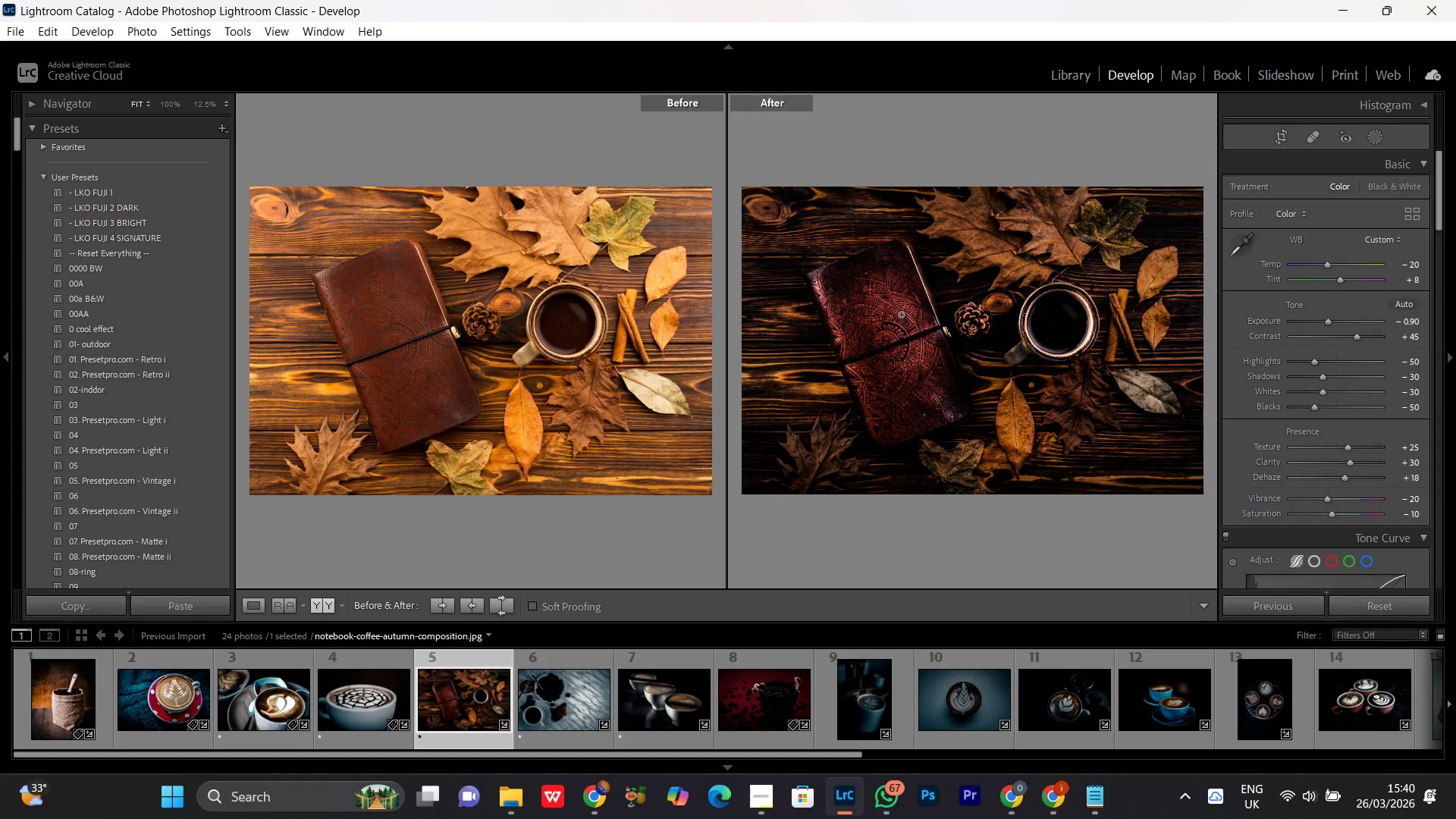 
left_click([1062, 296])
 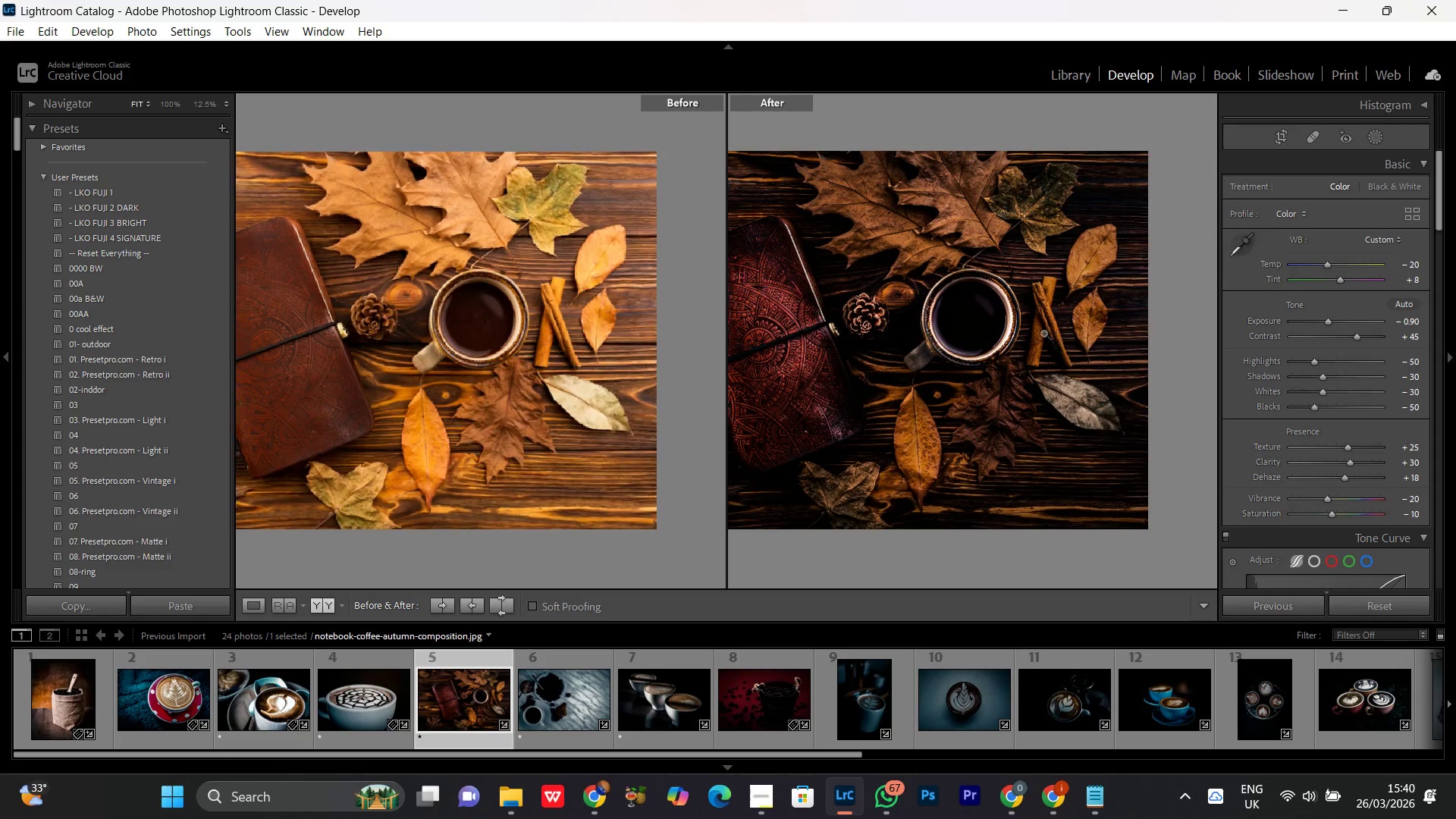 
double_click([950, 330])
 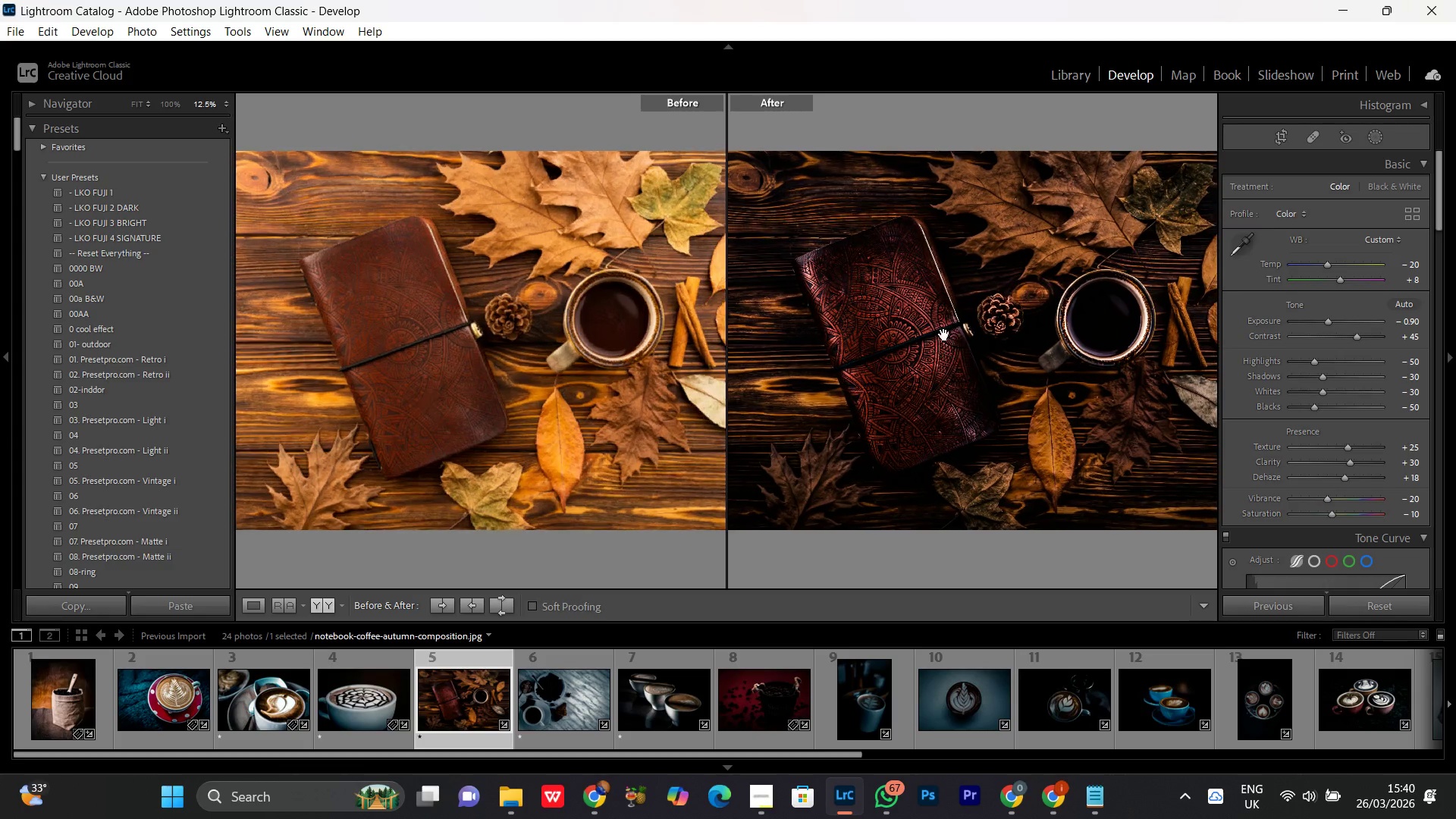 
left_click_drag(start_coordinate=[943, 331], to_coordinate=[958, 389])
 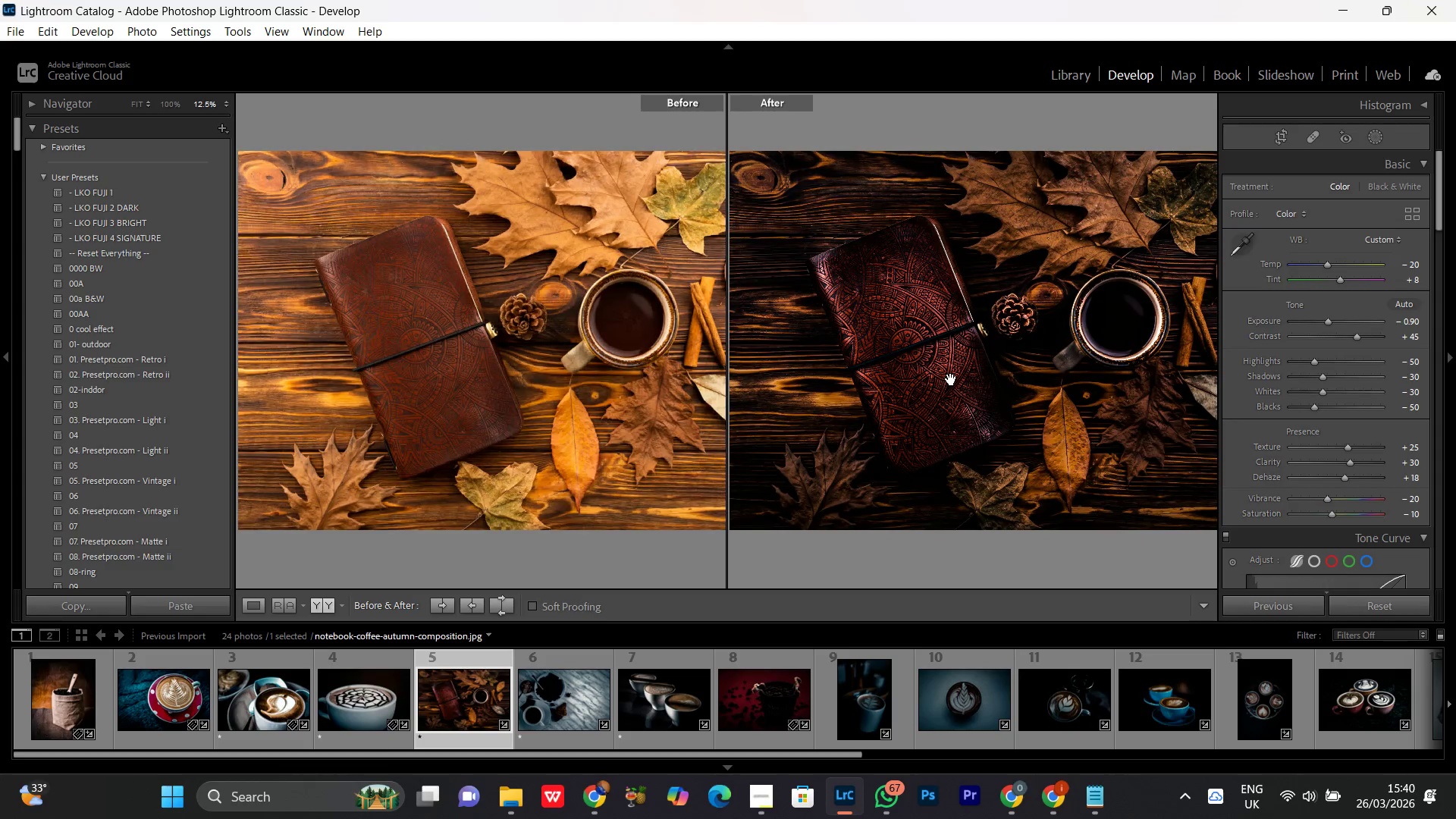 
double_click([951, 379])
 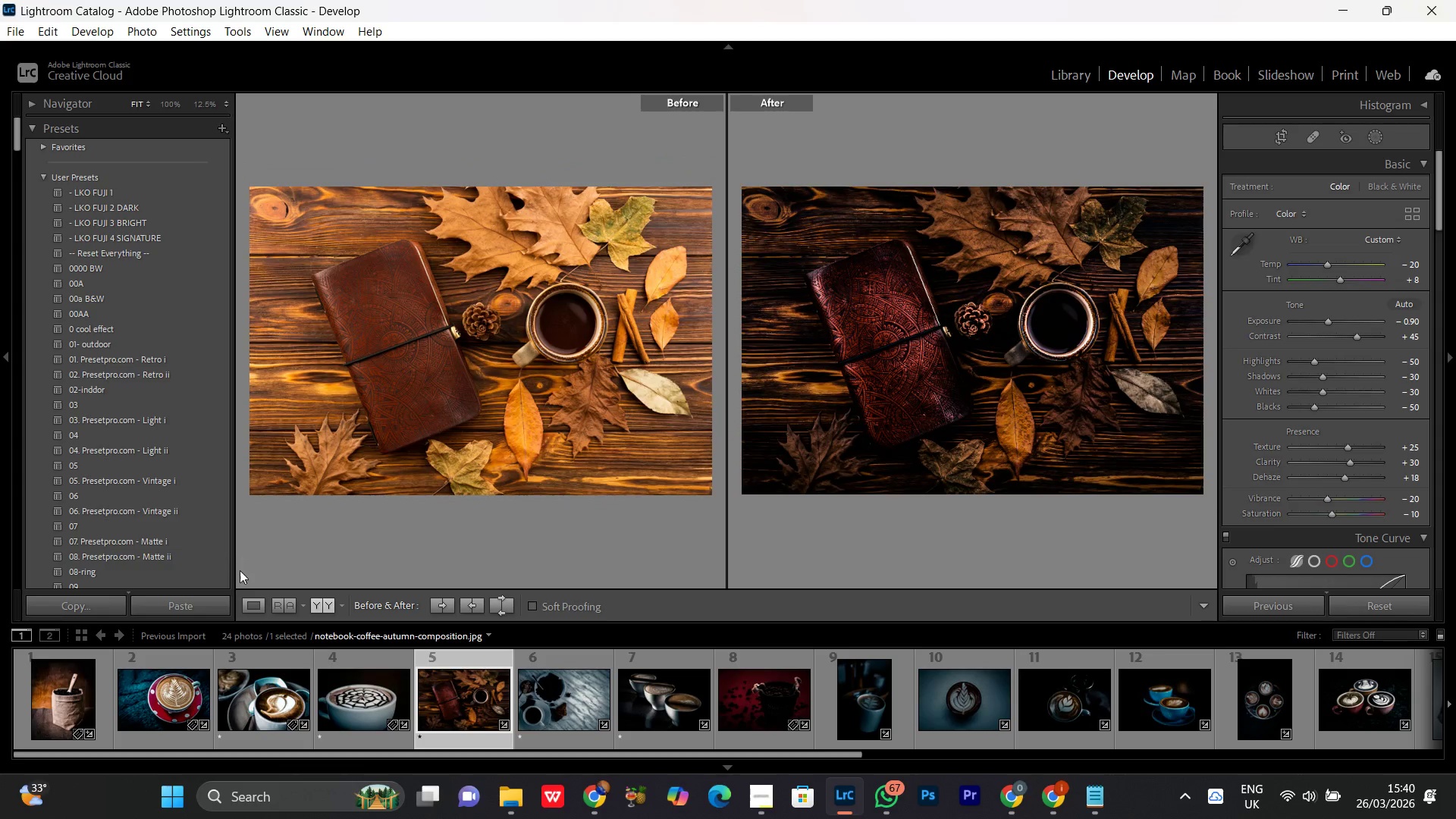 
left_click([257, 601])
 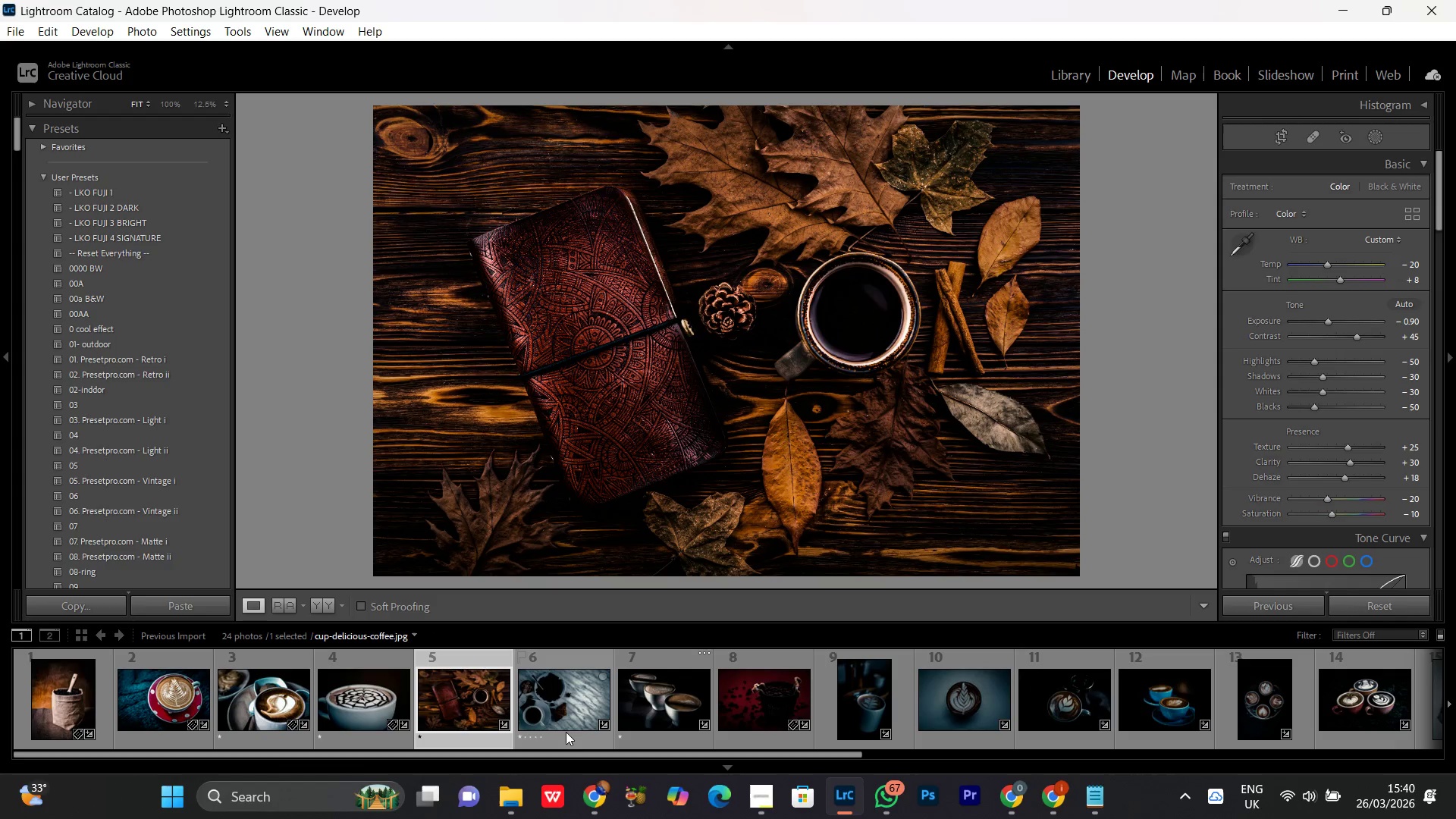 
double_click([553, 723])
 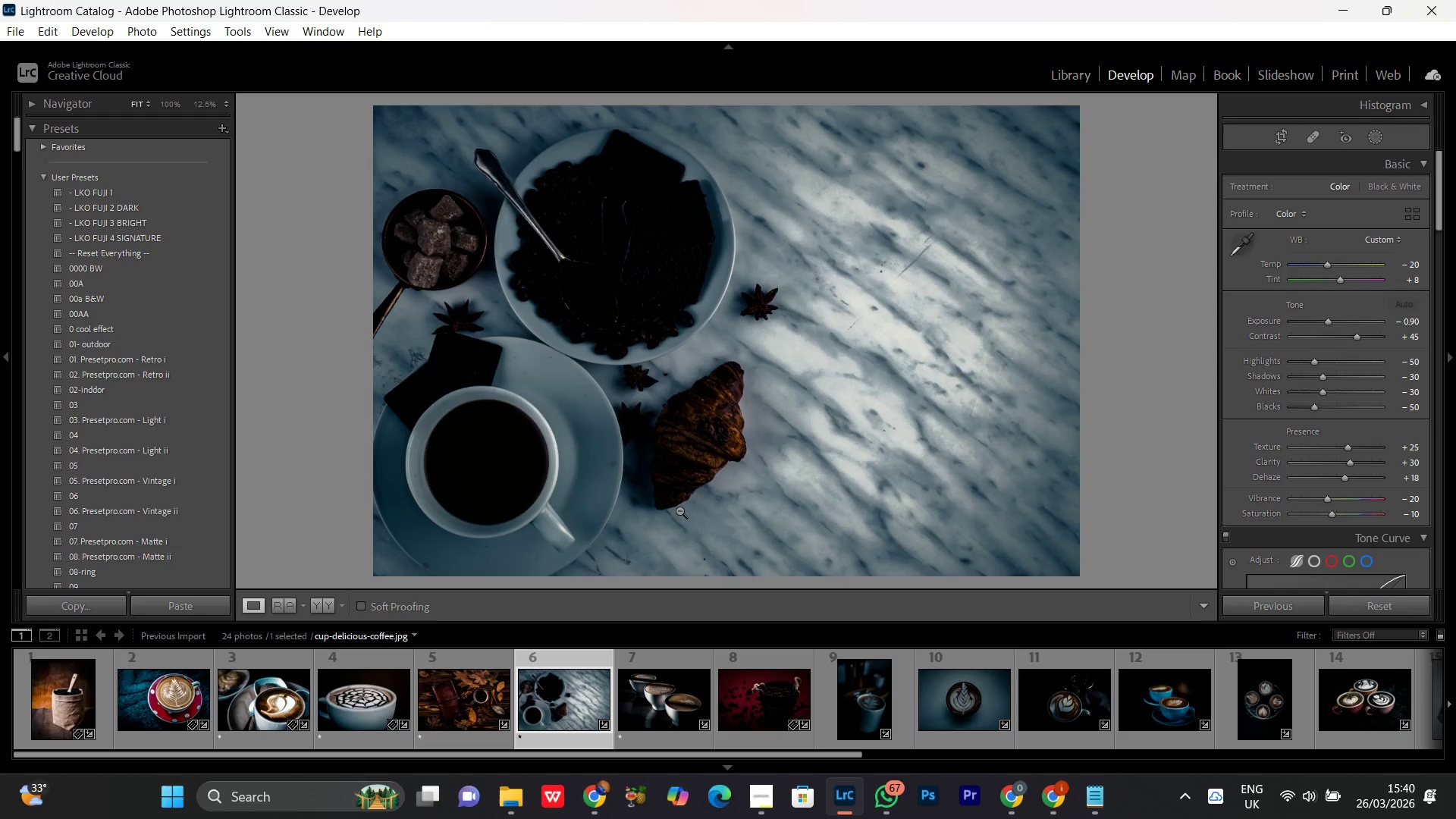 
double_click([592, 269])
 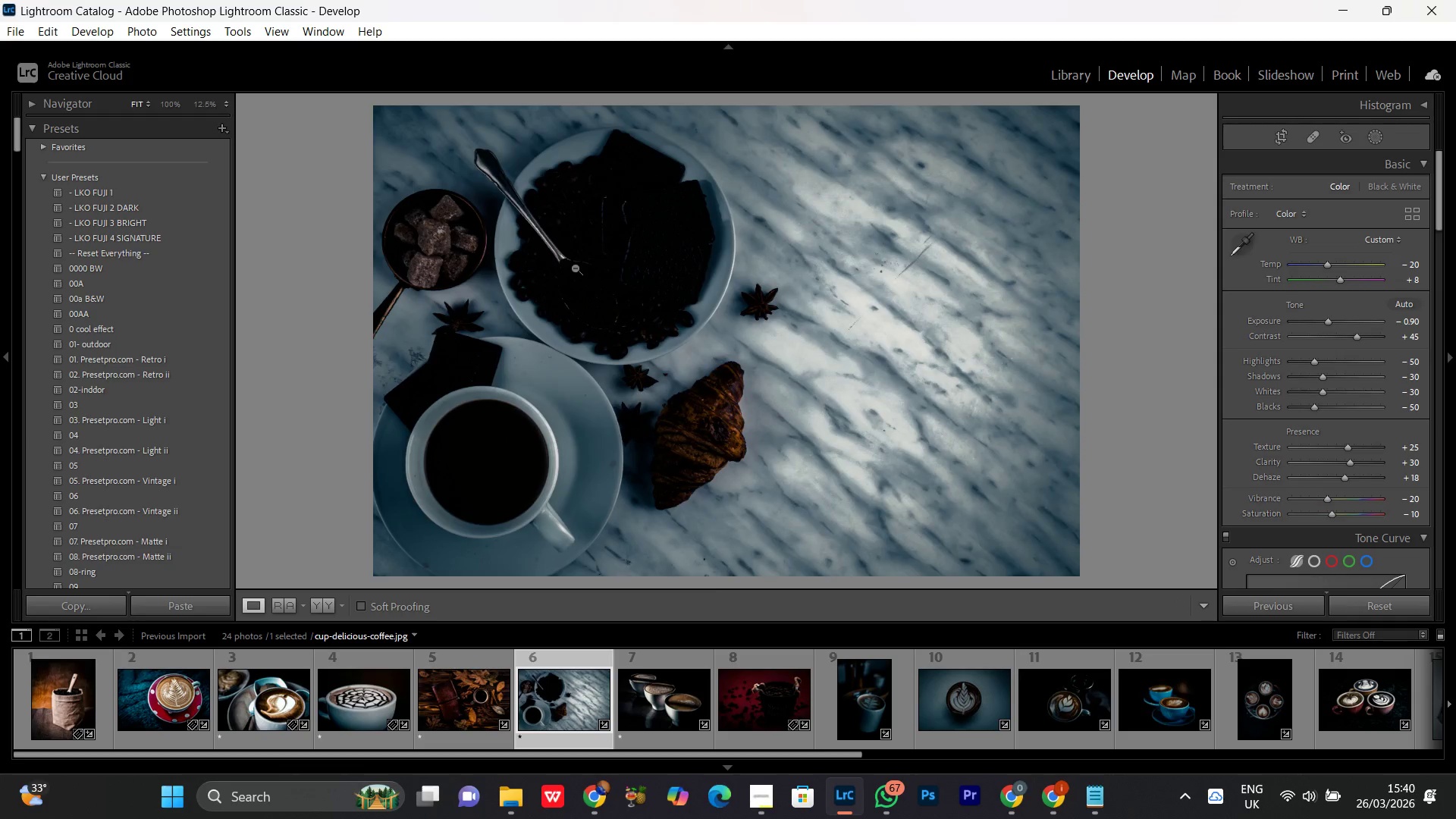 
double_click([575, 268])
 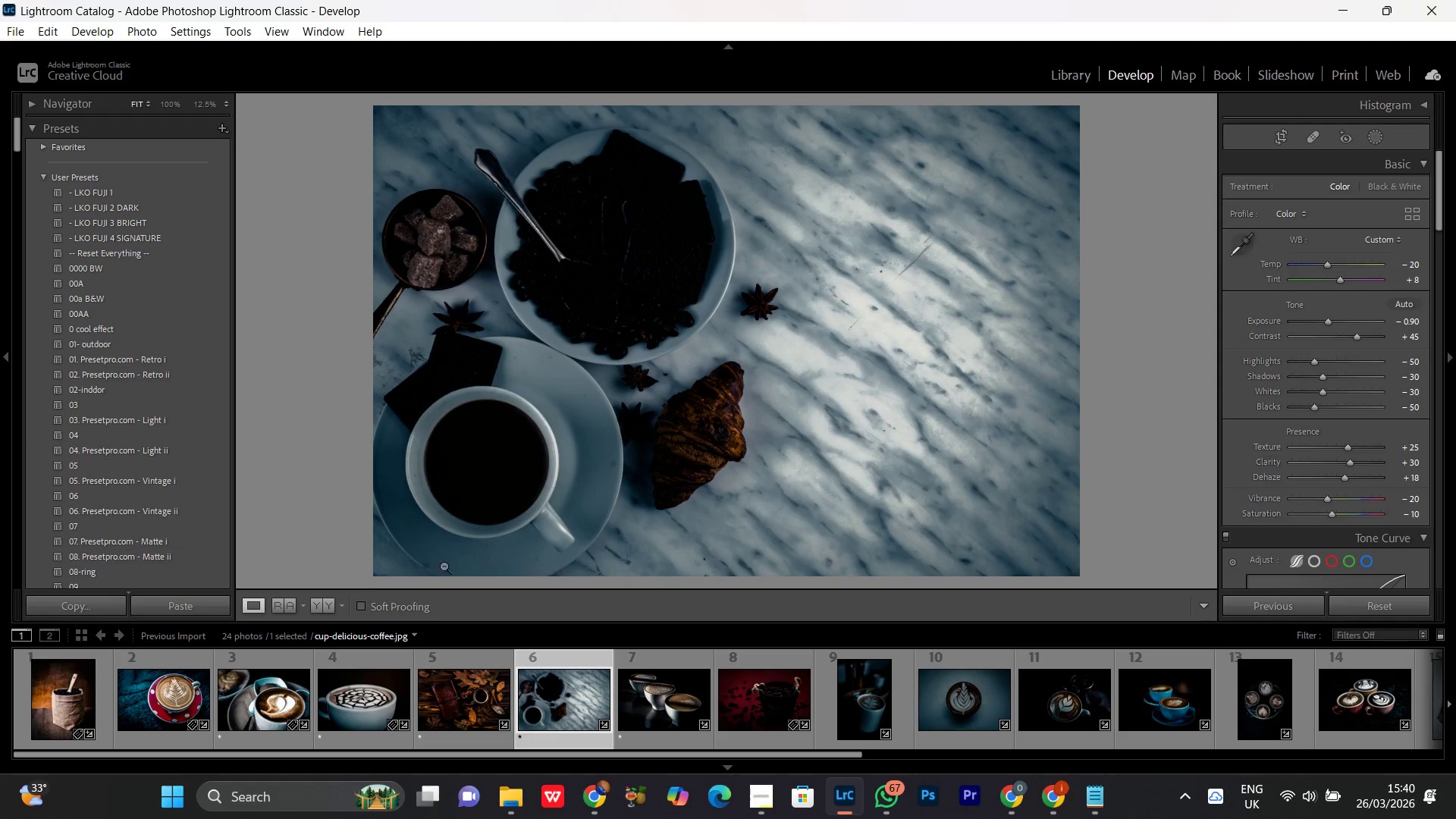 
left_click([318, 610])
 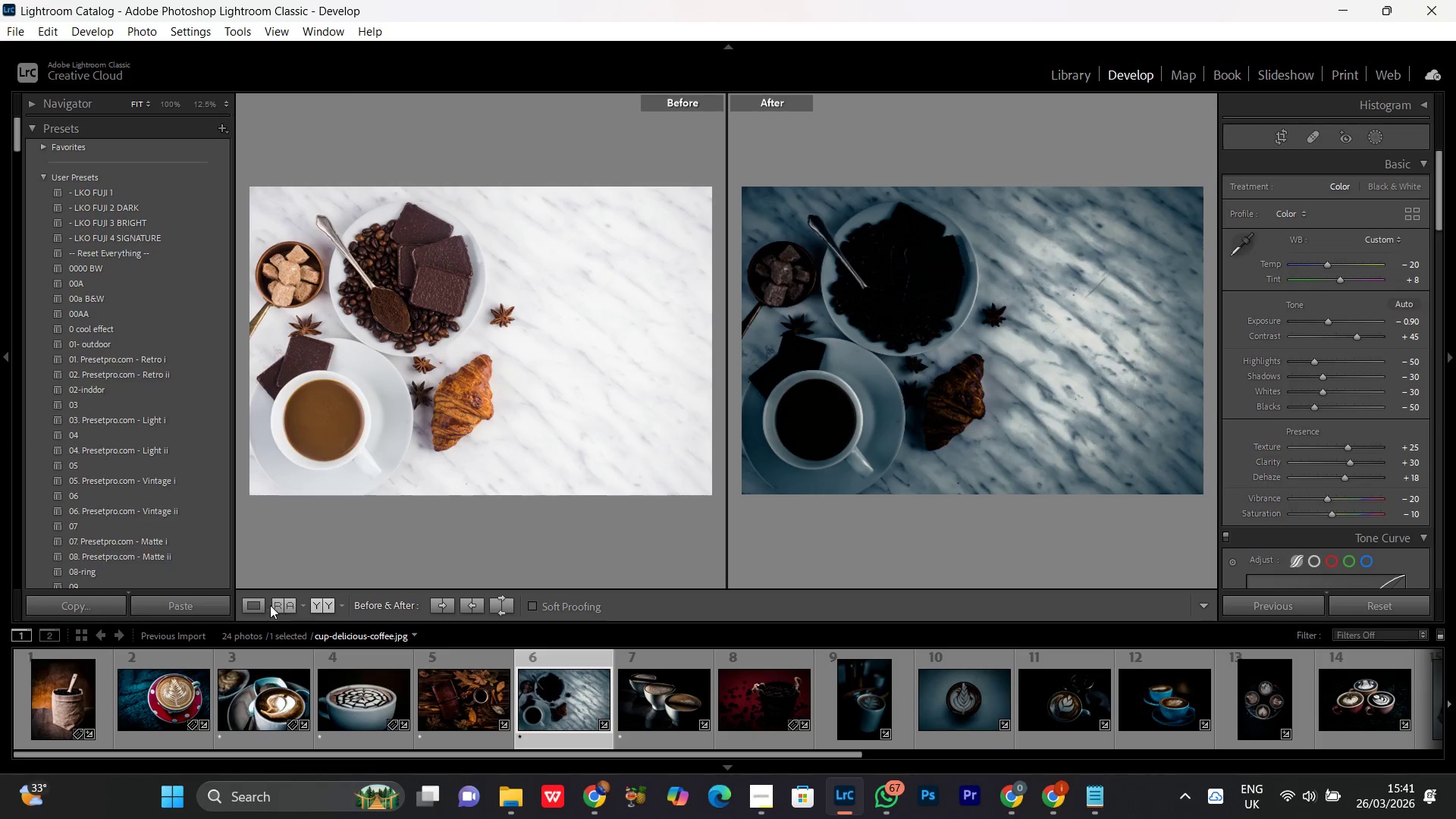 
left_click([246, 604])
 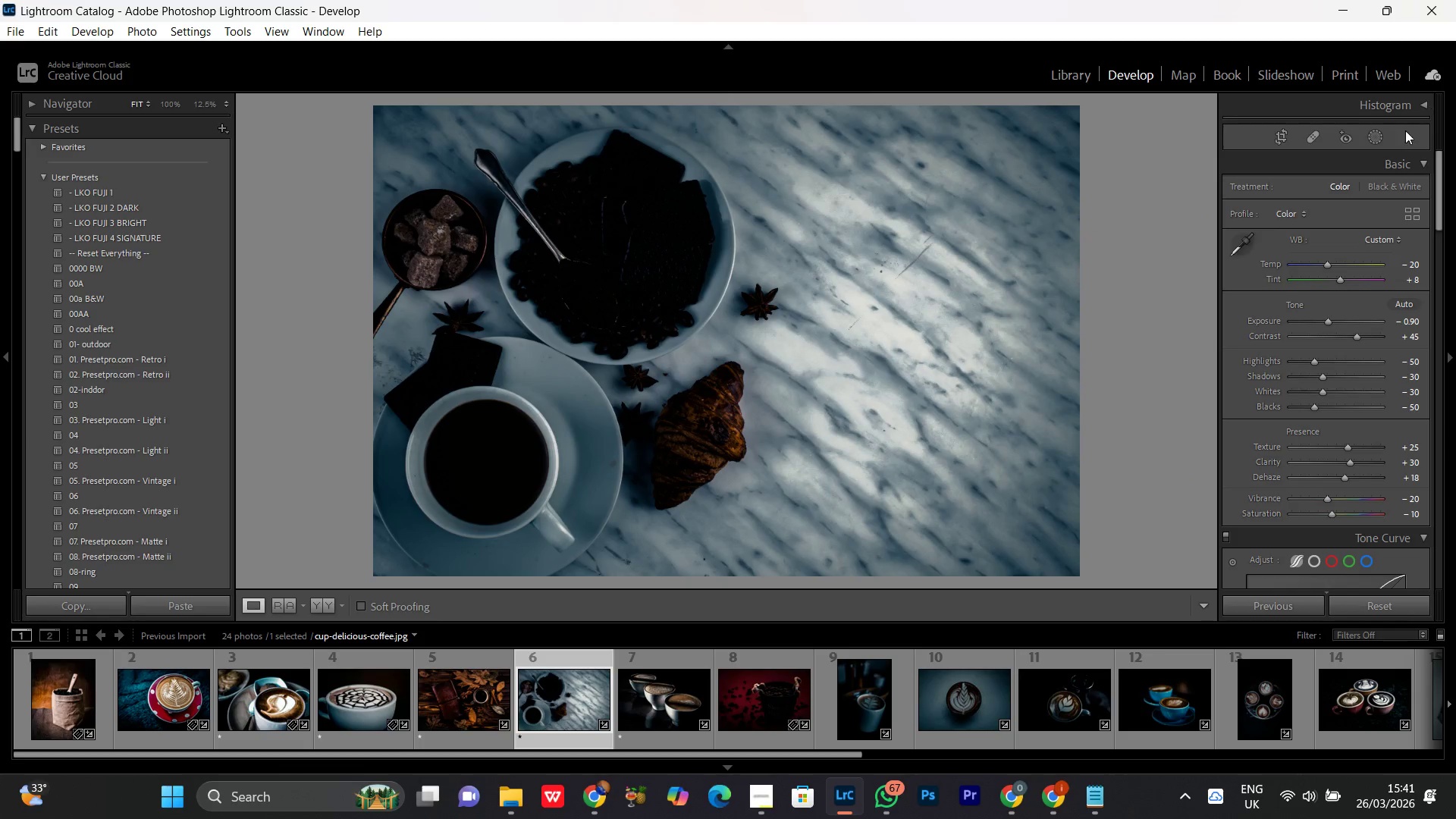 
left_click([1377, 136])
 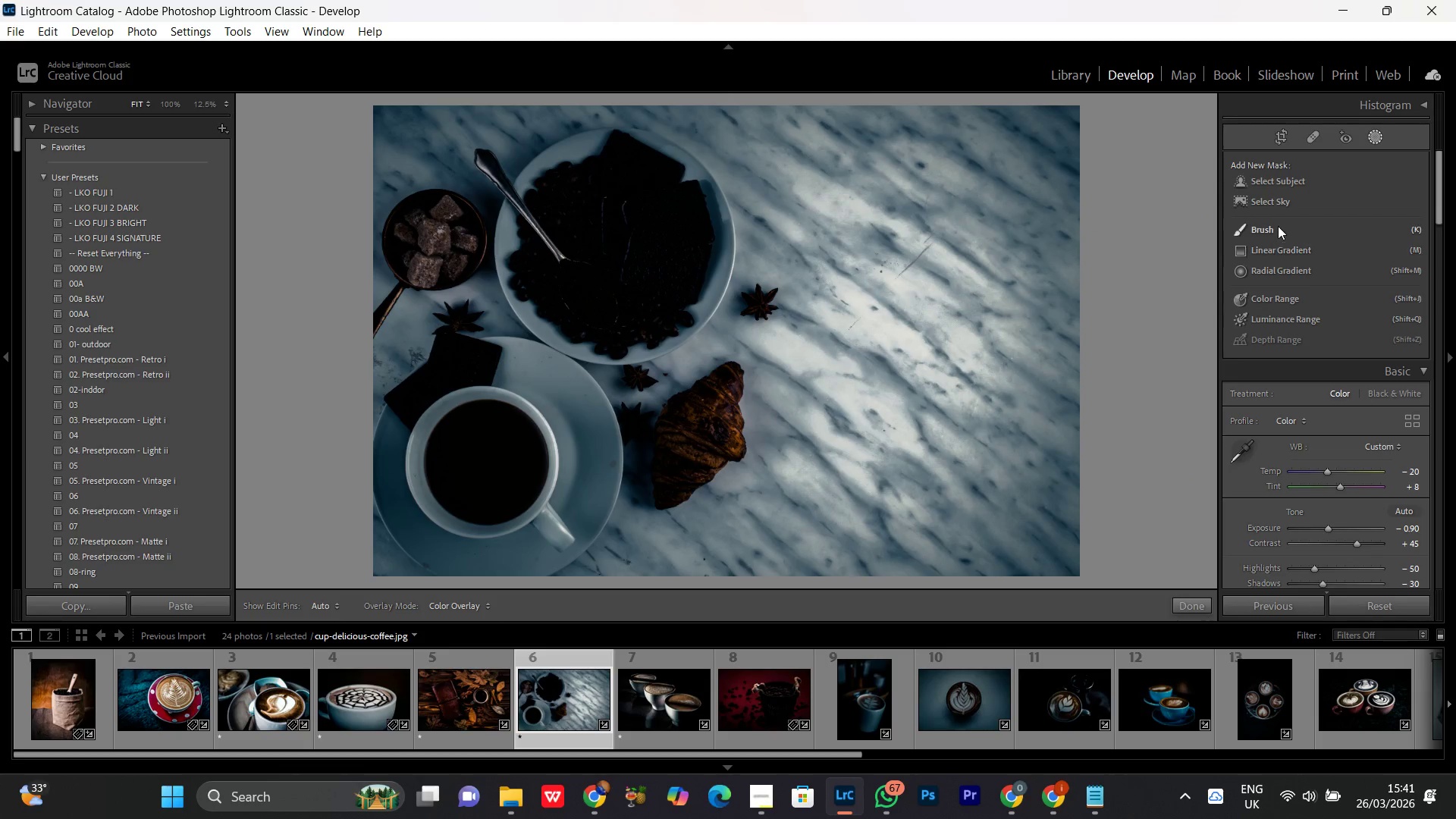 
left_click([1276, 227])
 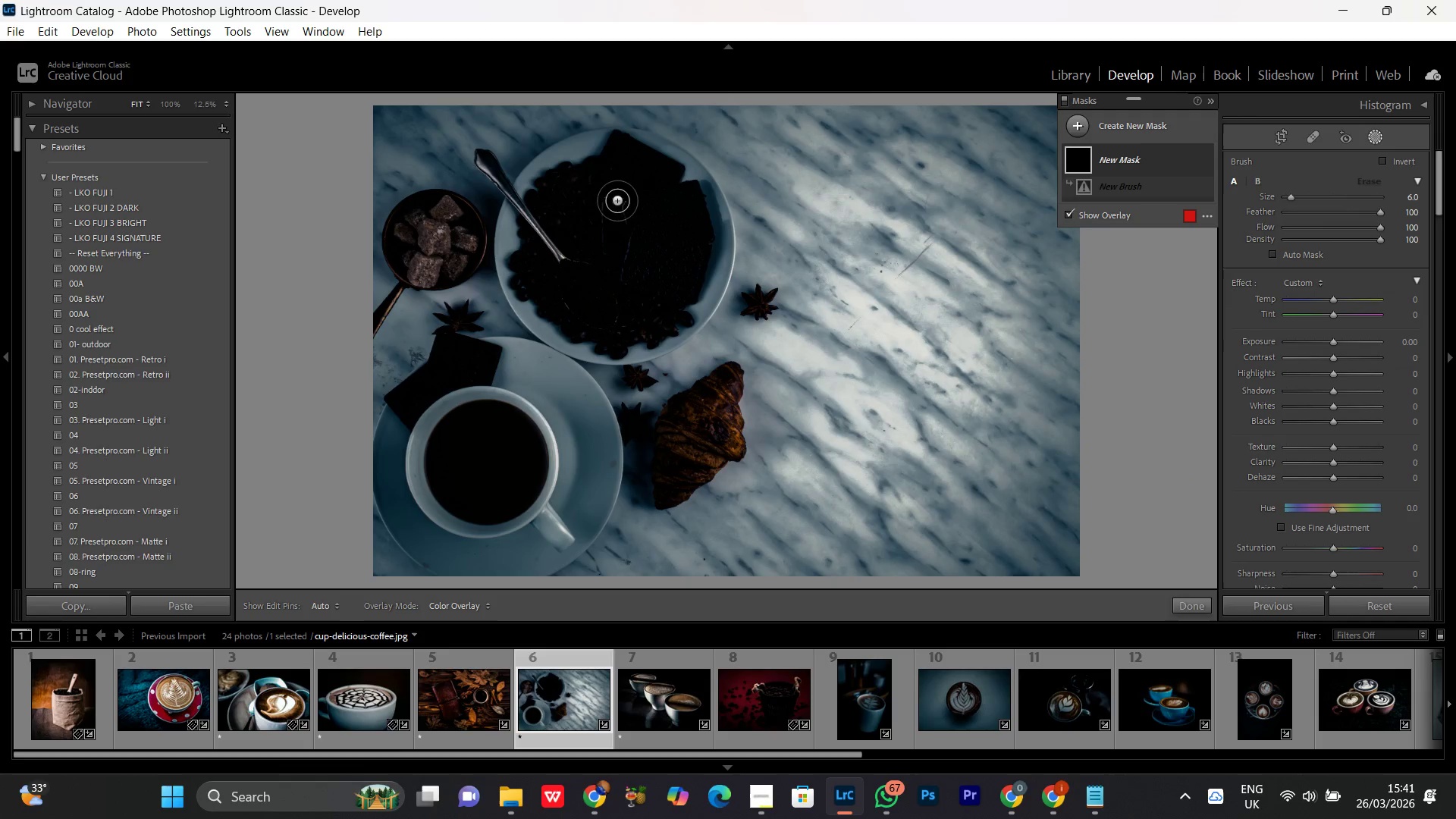 
left_click_drag(start_coordinate=[613, 198], to_coordinate=[613, 250])
 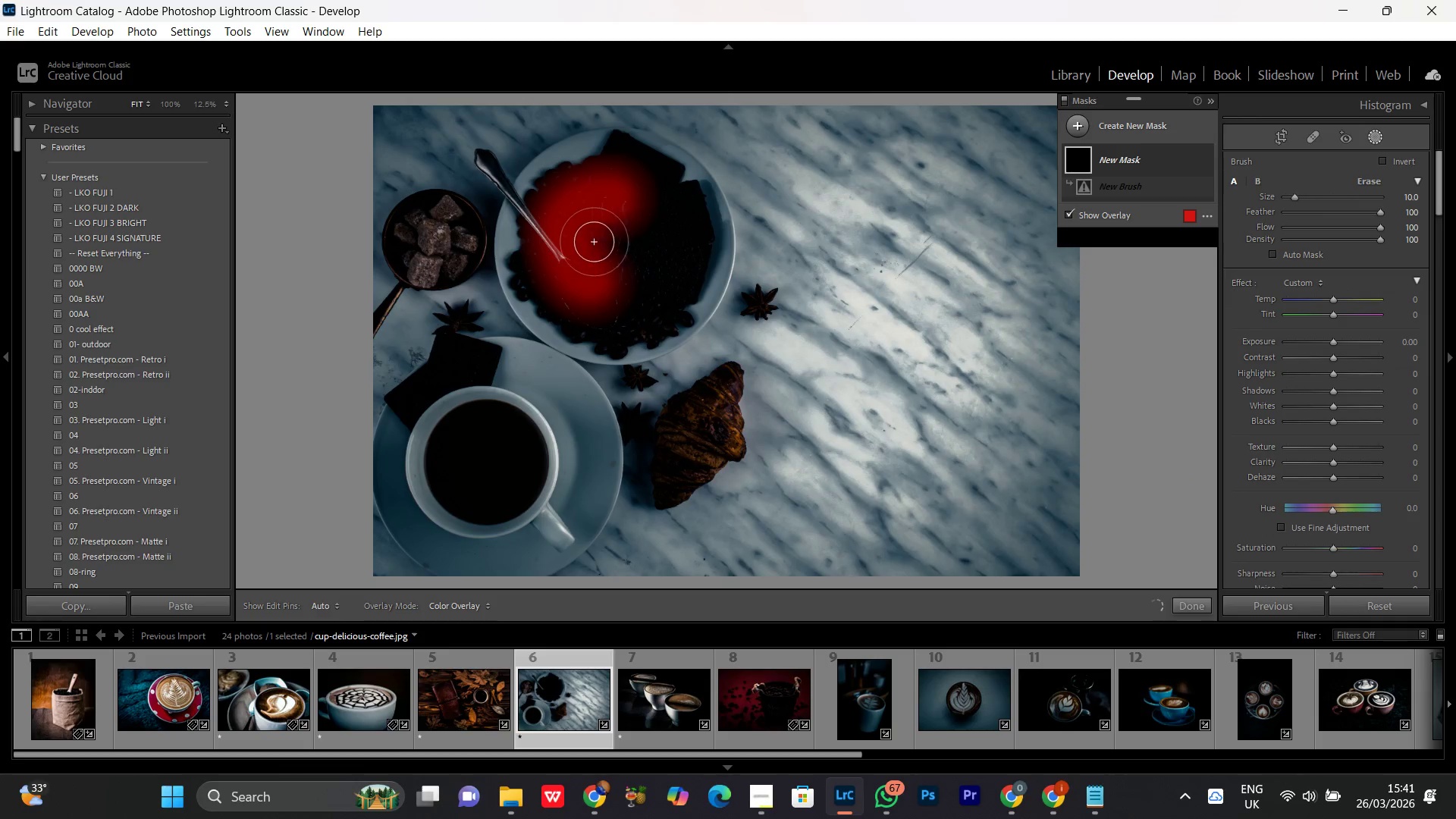 
scroll: coordinate [615, 202], scroll_direction: up, amount: 4.0
 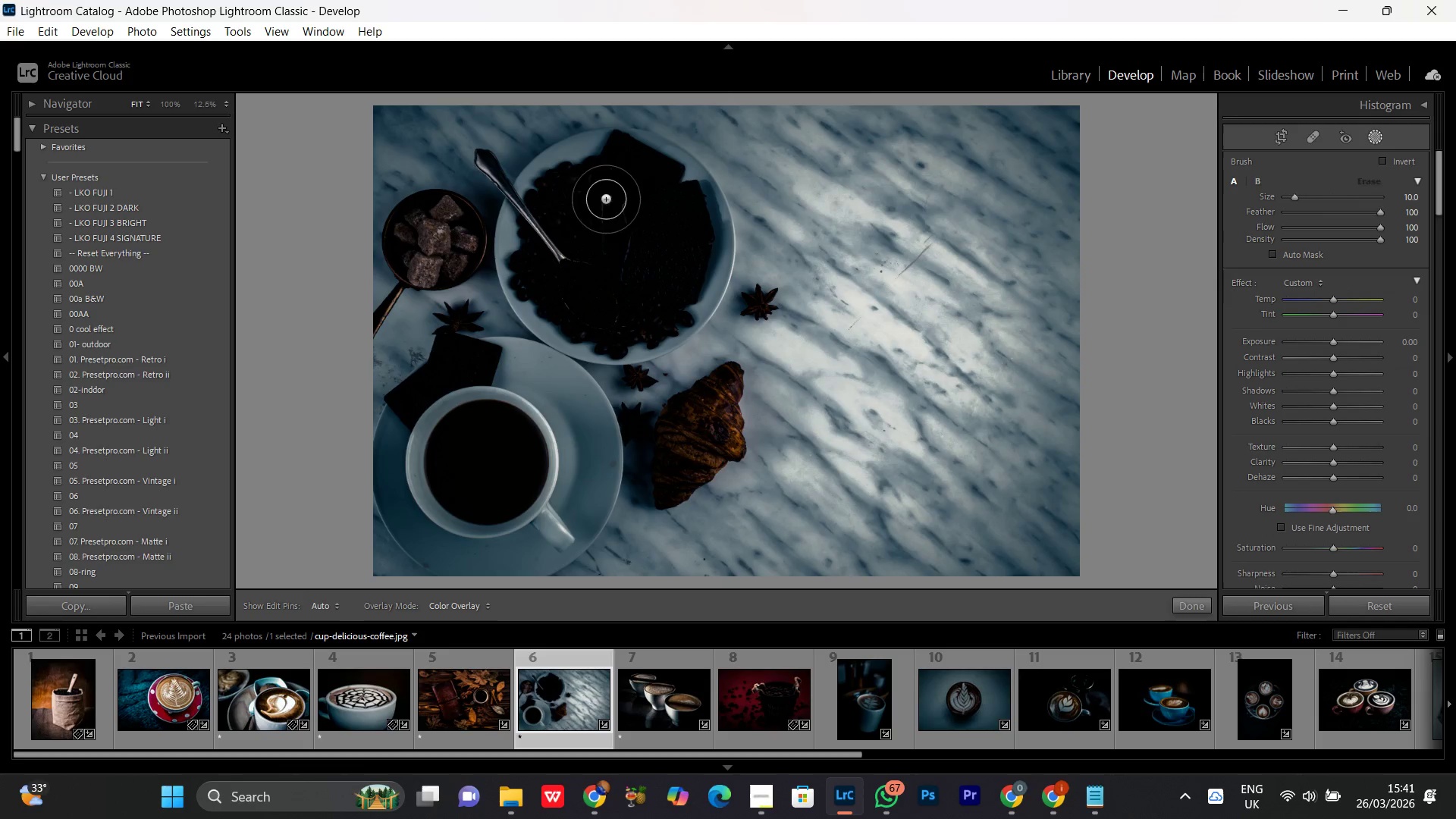 
left_click_drag(start_coordinate=[590, 243], to_coordinate=[572, 270])
 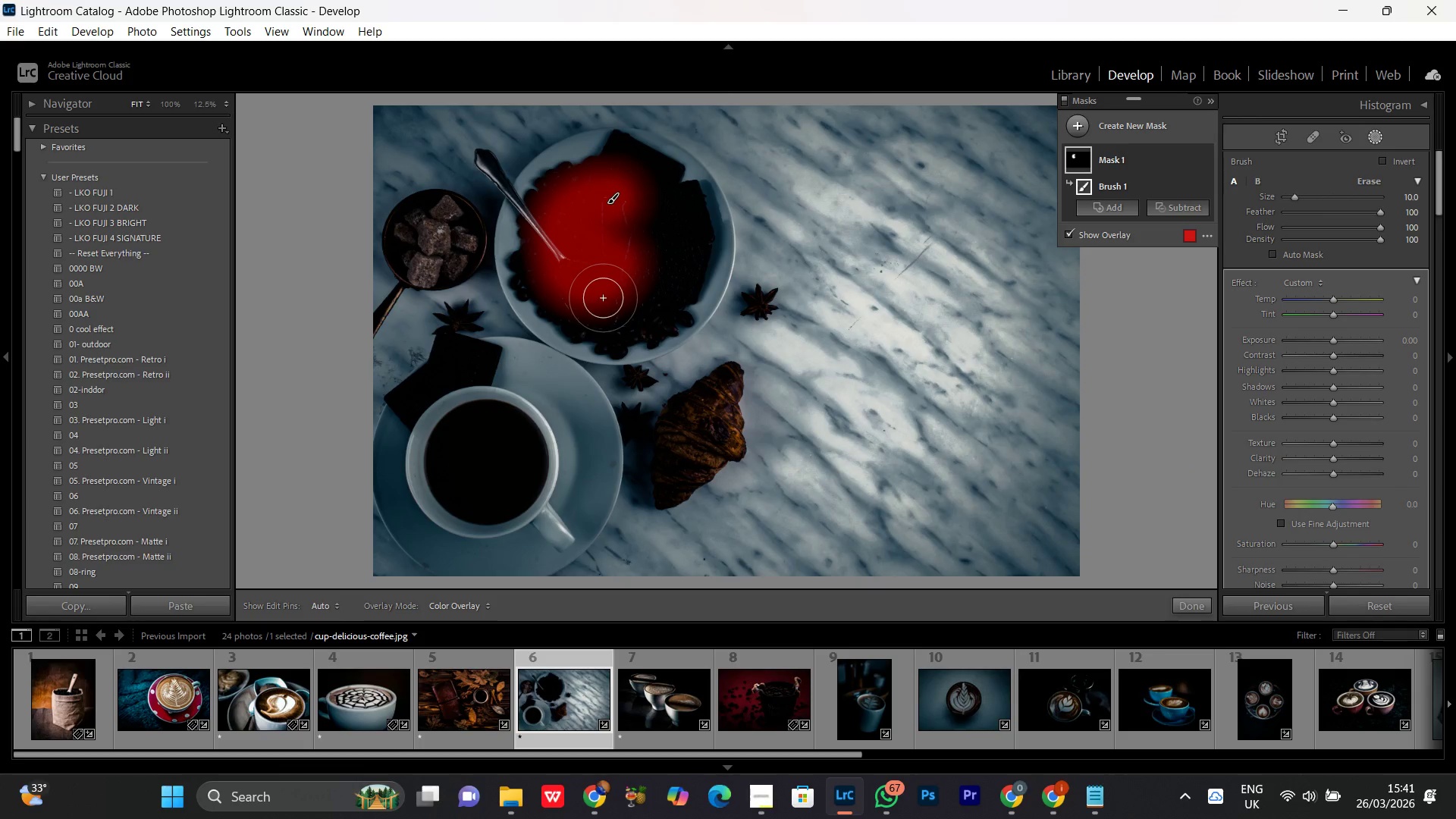 
left_click_drag(start_coordinate=[594, 297], to_coordinate=[571, 256])
 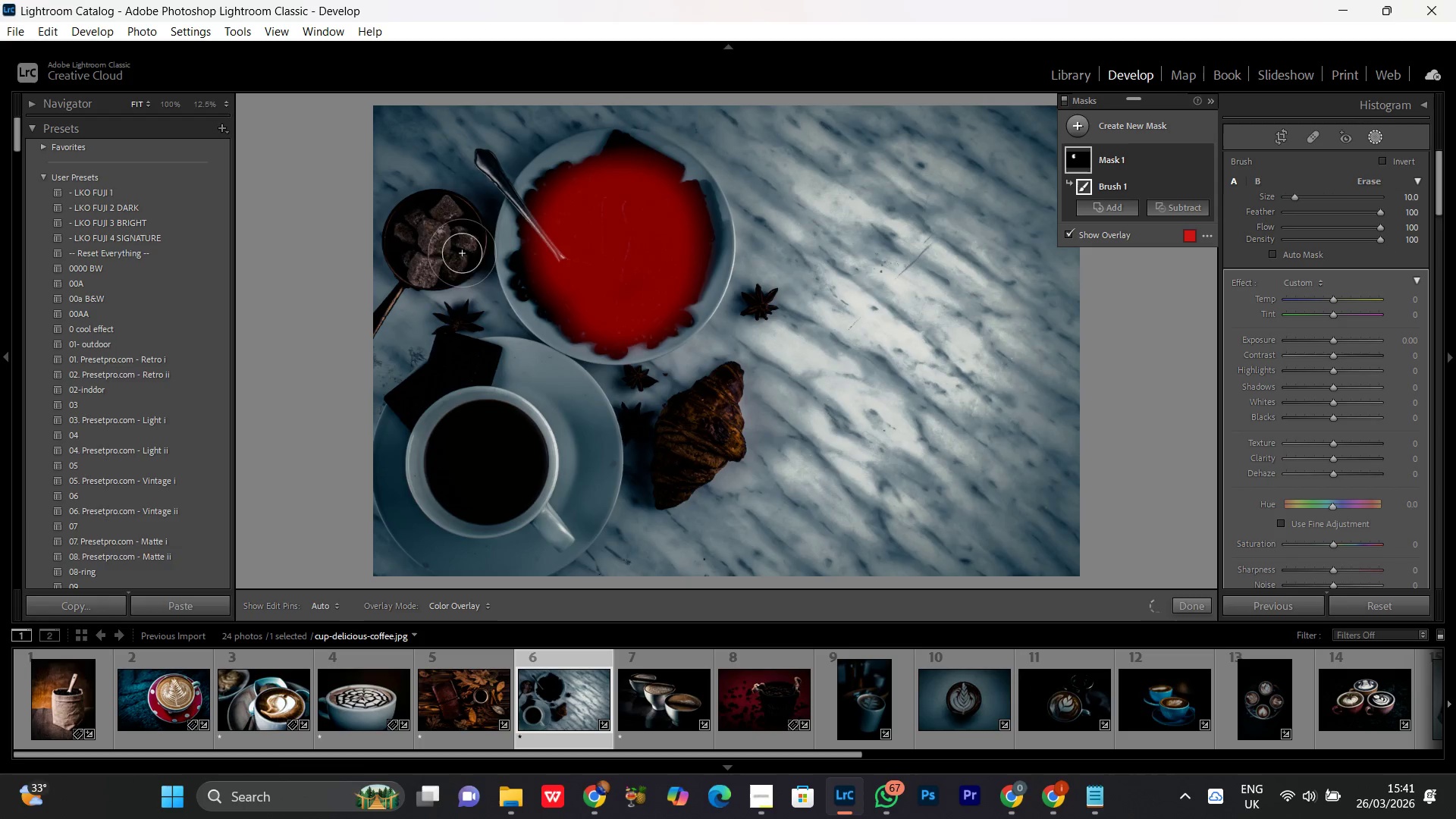 
left_click_drag(start_coordinate=[442, 234], to_coordinate=[453, 259])
 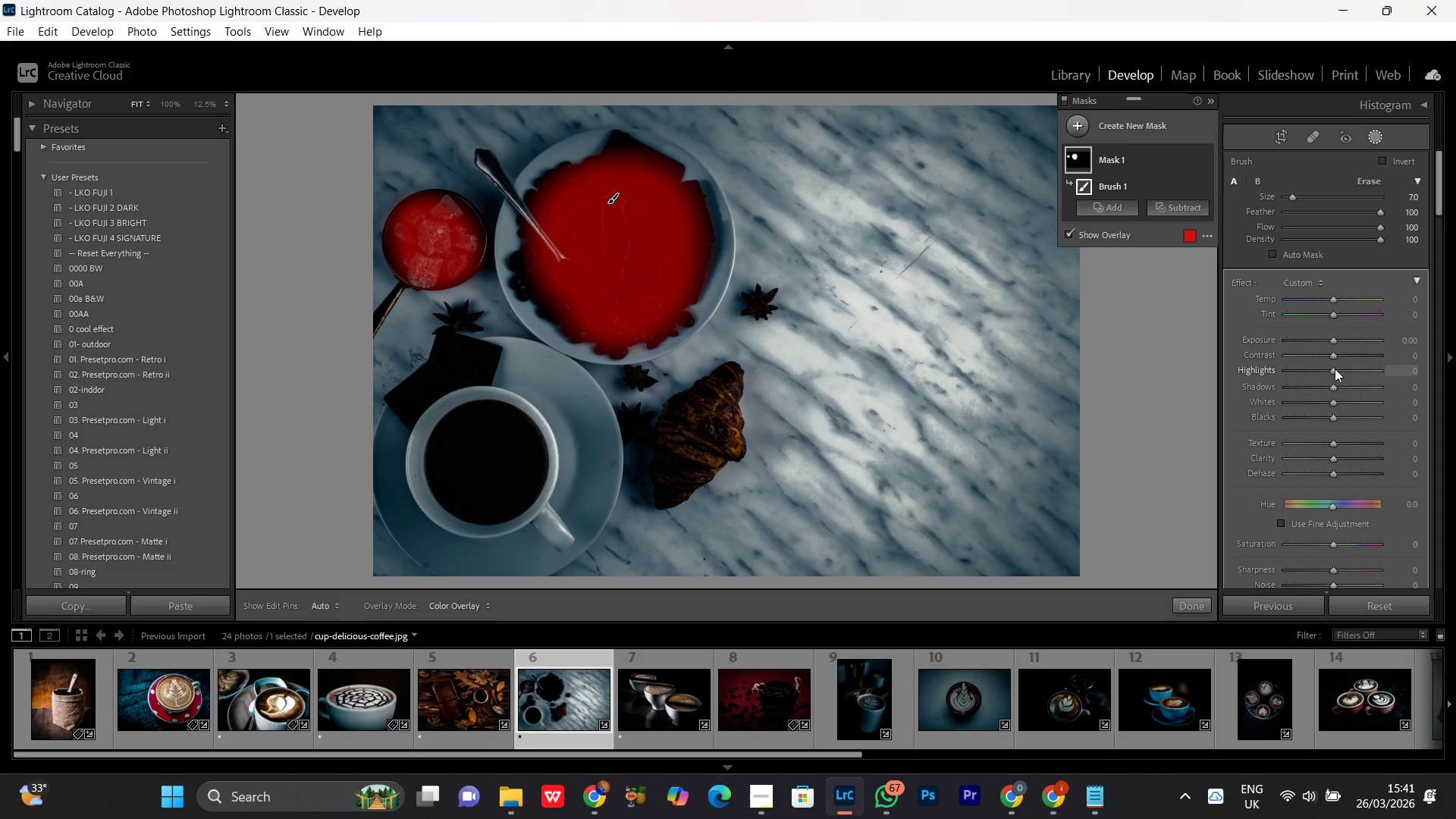 
scroll: coordinate [438, 244], scroll_direction: down, amount: 3.0
 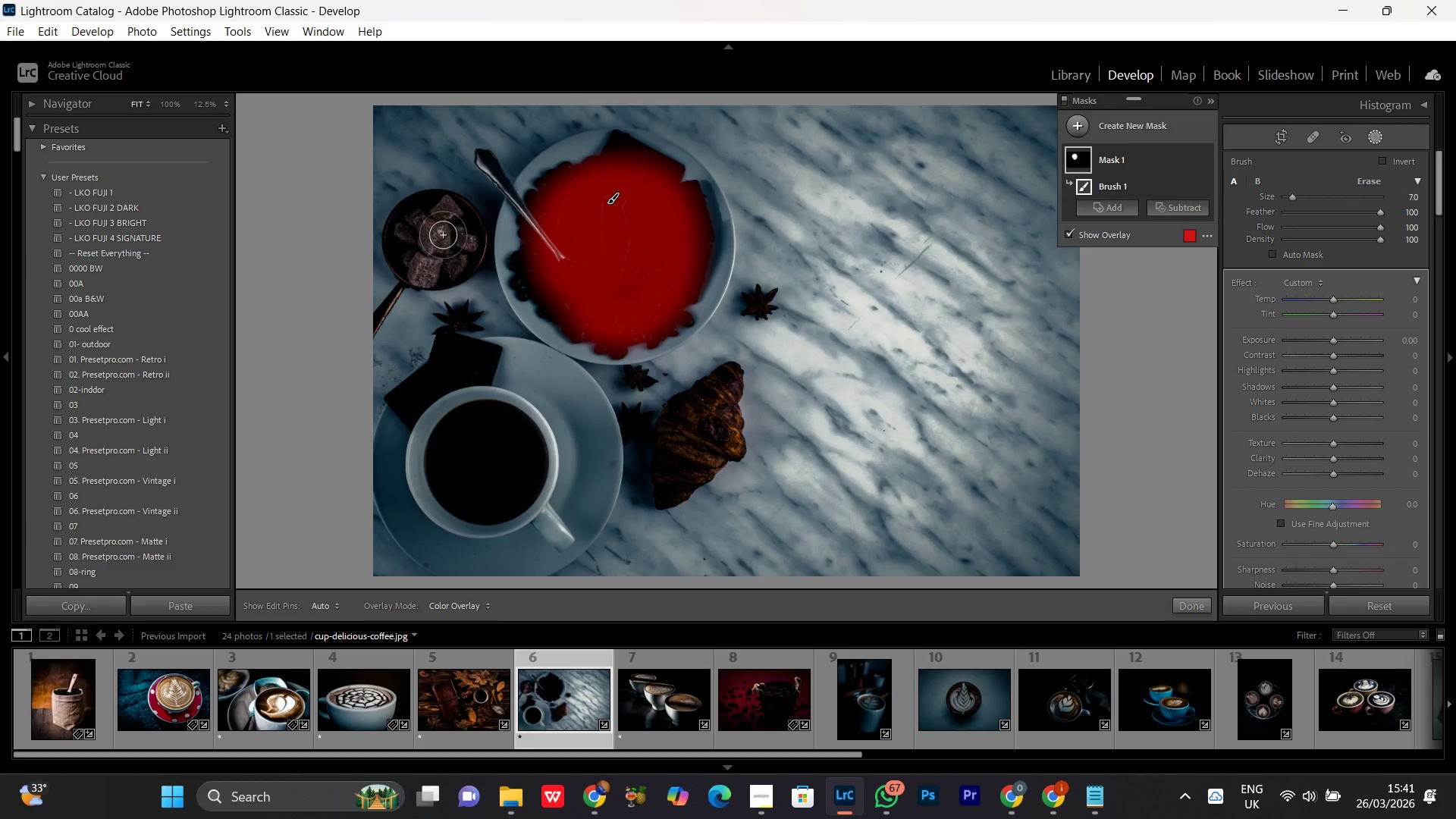 
left_click([1335, 371])
 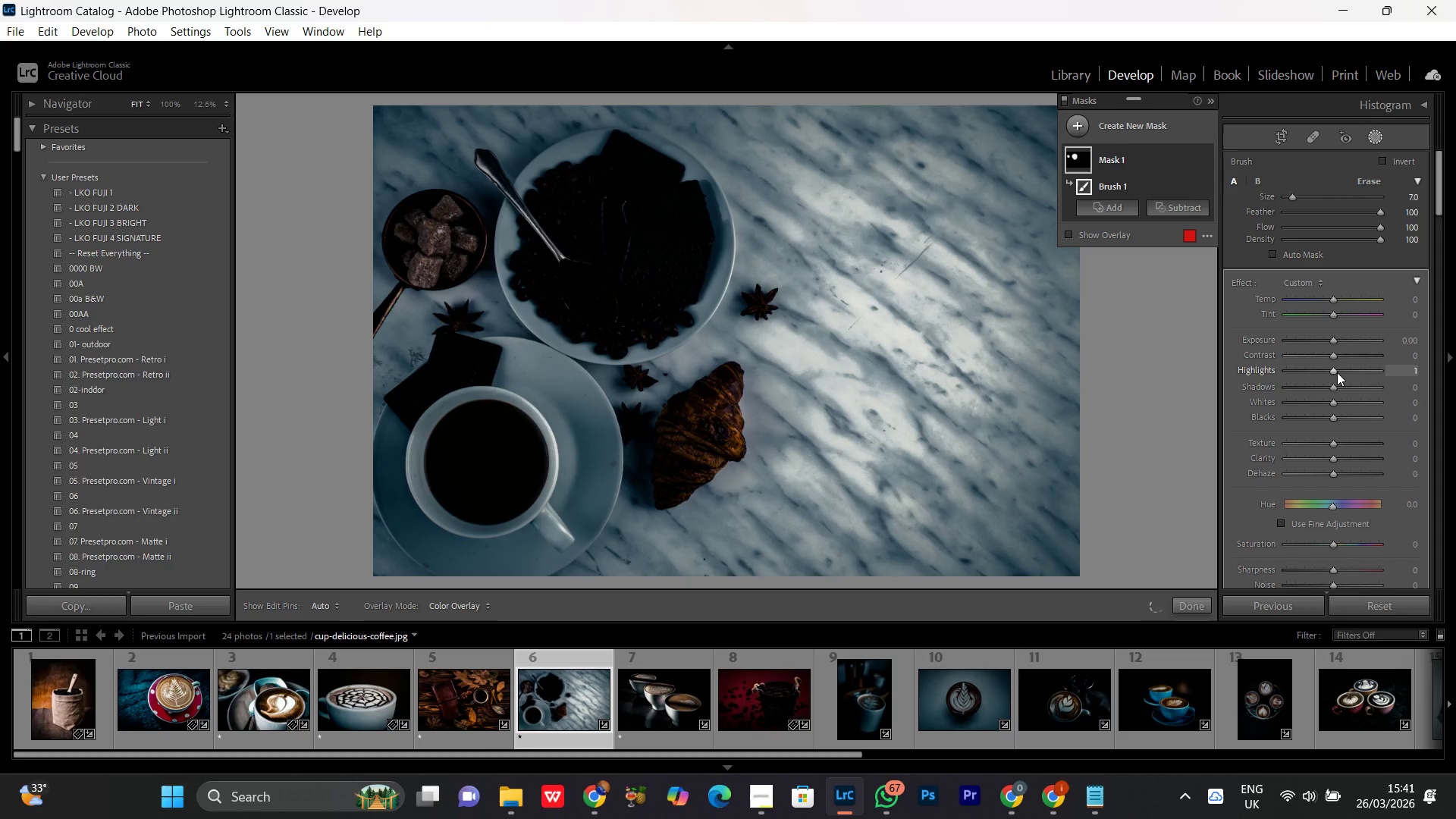 
scroll: coordinate [1338, 374], scroll_direction: up, amount: 9.0
 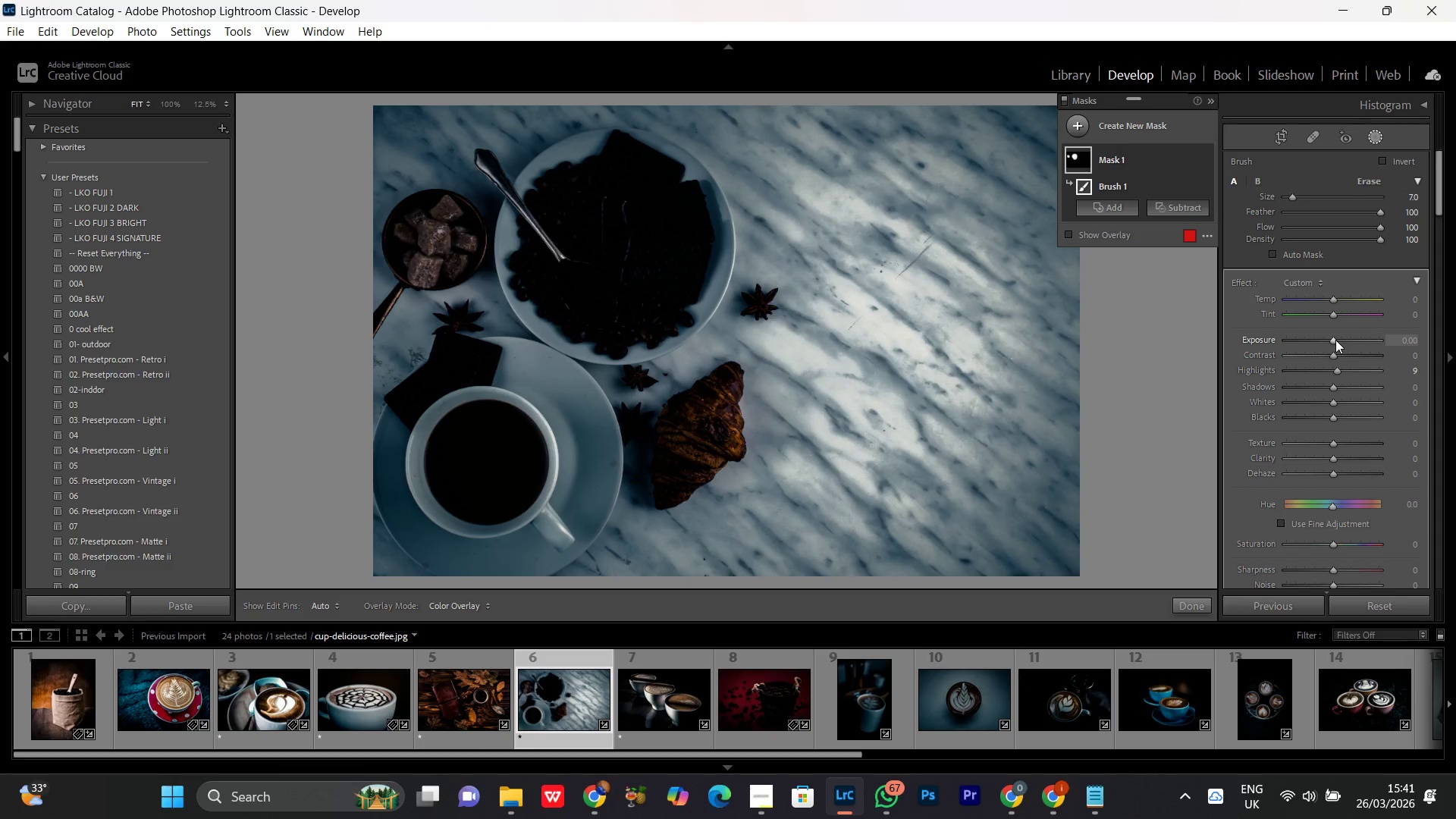 
left_click_drag(start_coordinate=[1335, 340], to_coordinate=[1343, 340])
 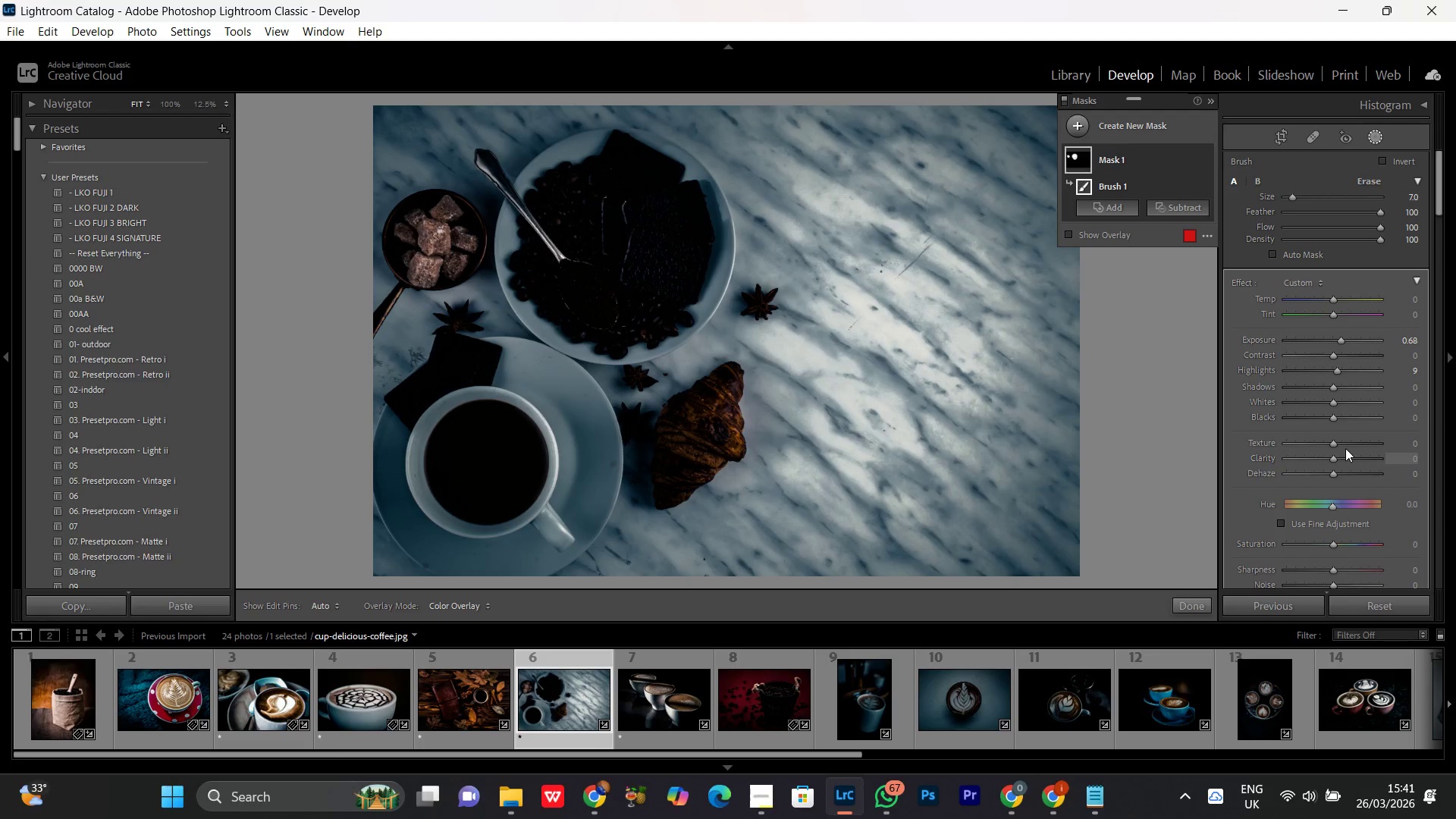 
left_click([1344, 445])
 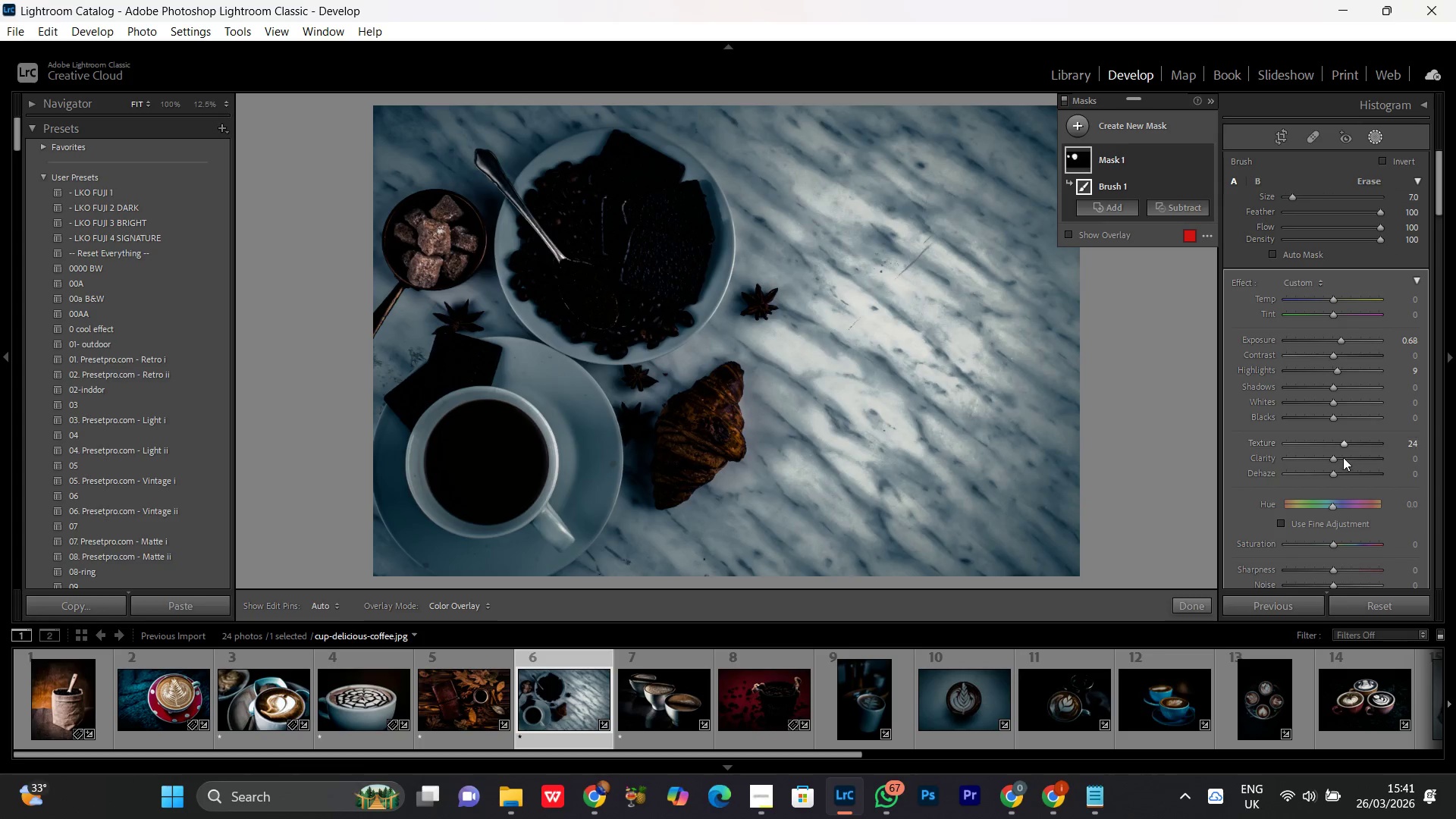 
left_click([1343, 456])
 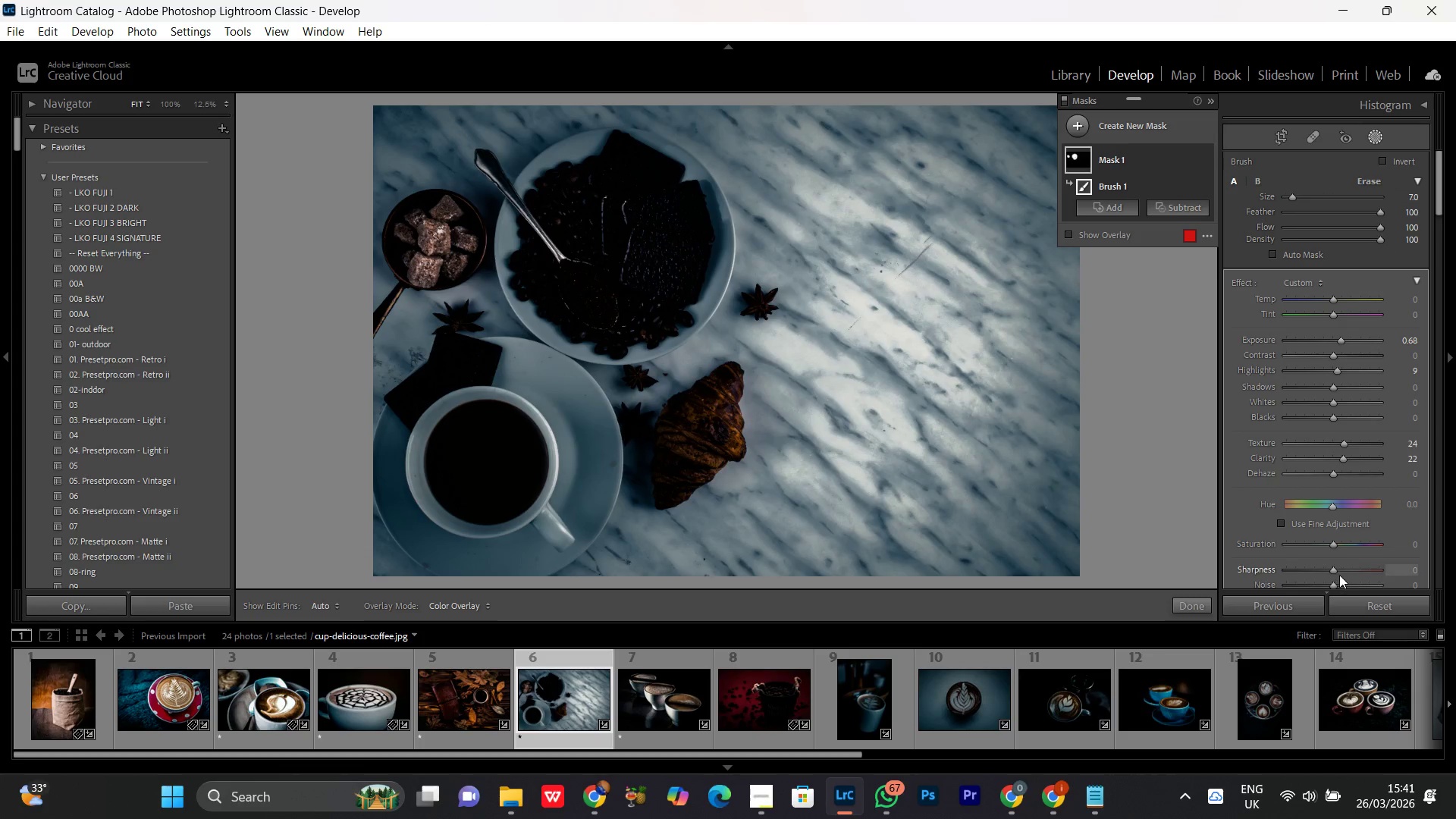 
left_click_drag(start_coordinate=[1345, 572], to_coordinate=[1352, 575])
 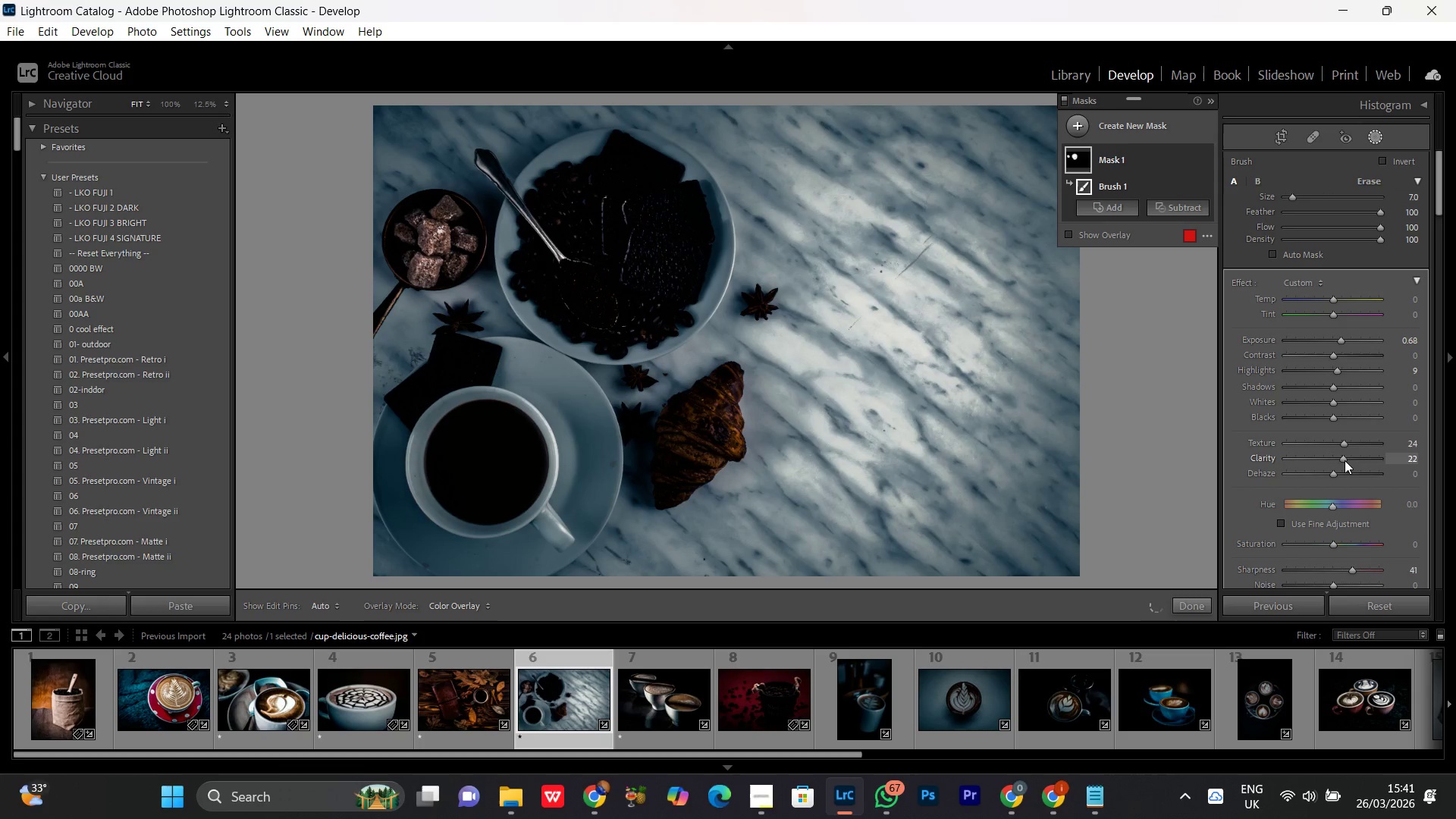 
double_click([1345, 460])
 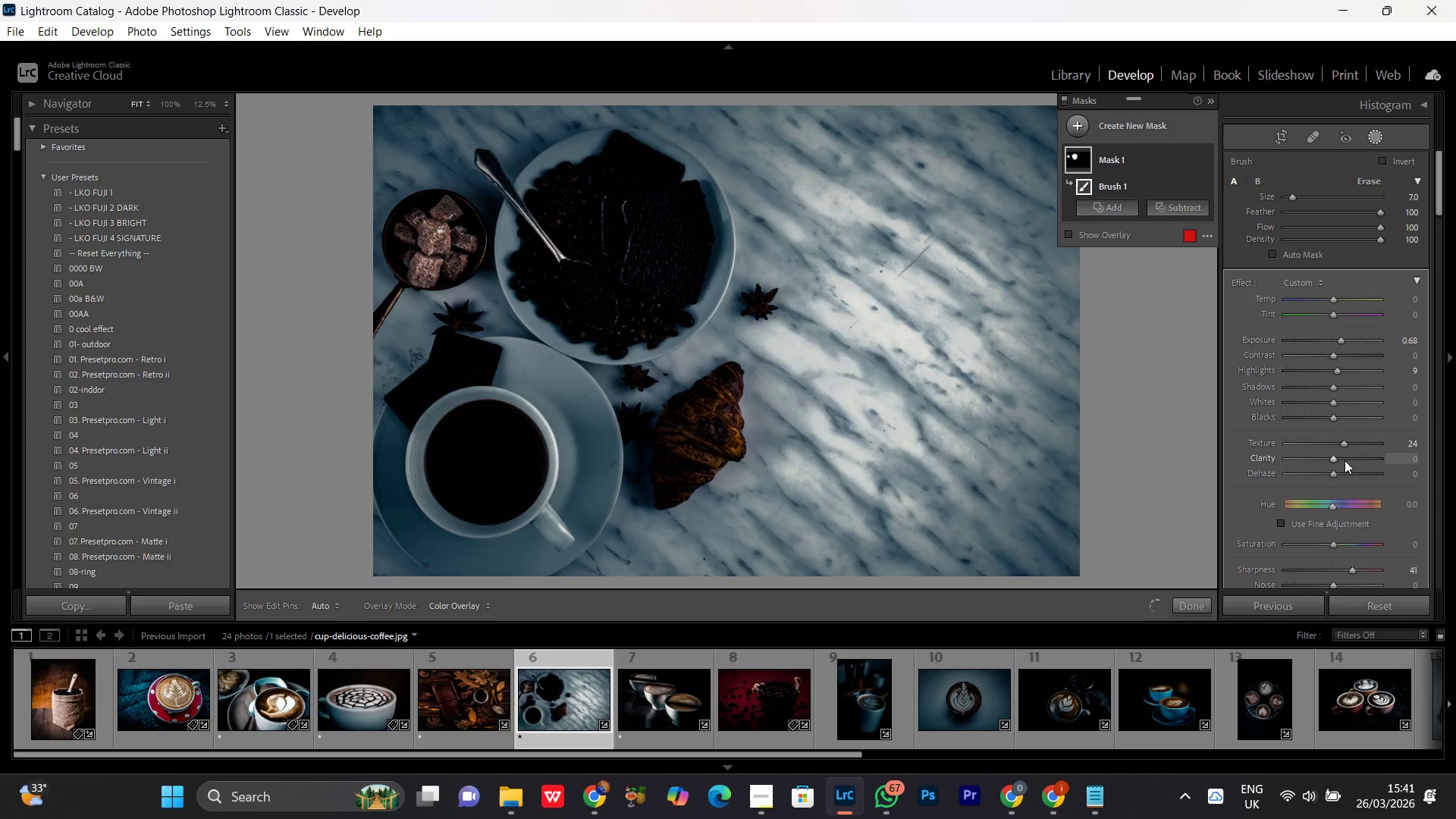 
scroll: coordinate [1345, 460], scroll_direction: up, amount: 3.0
 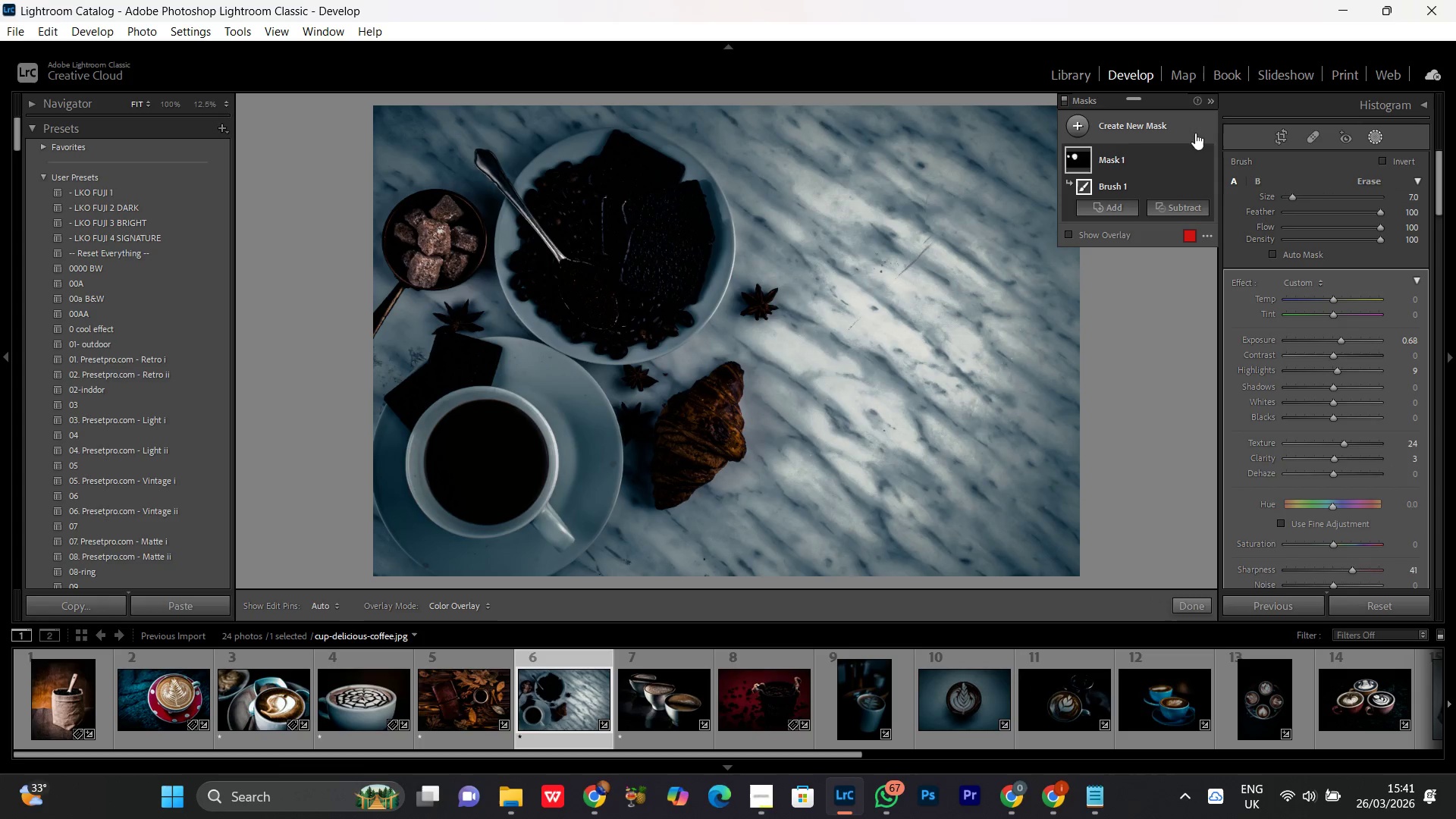 
left_click([1124, 132])
 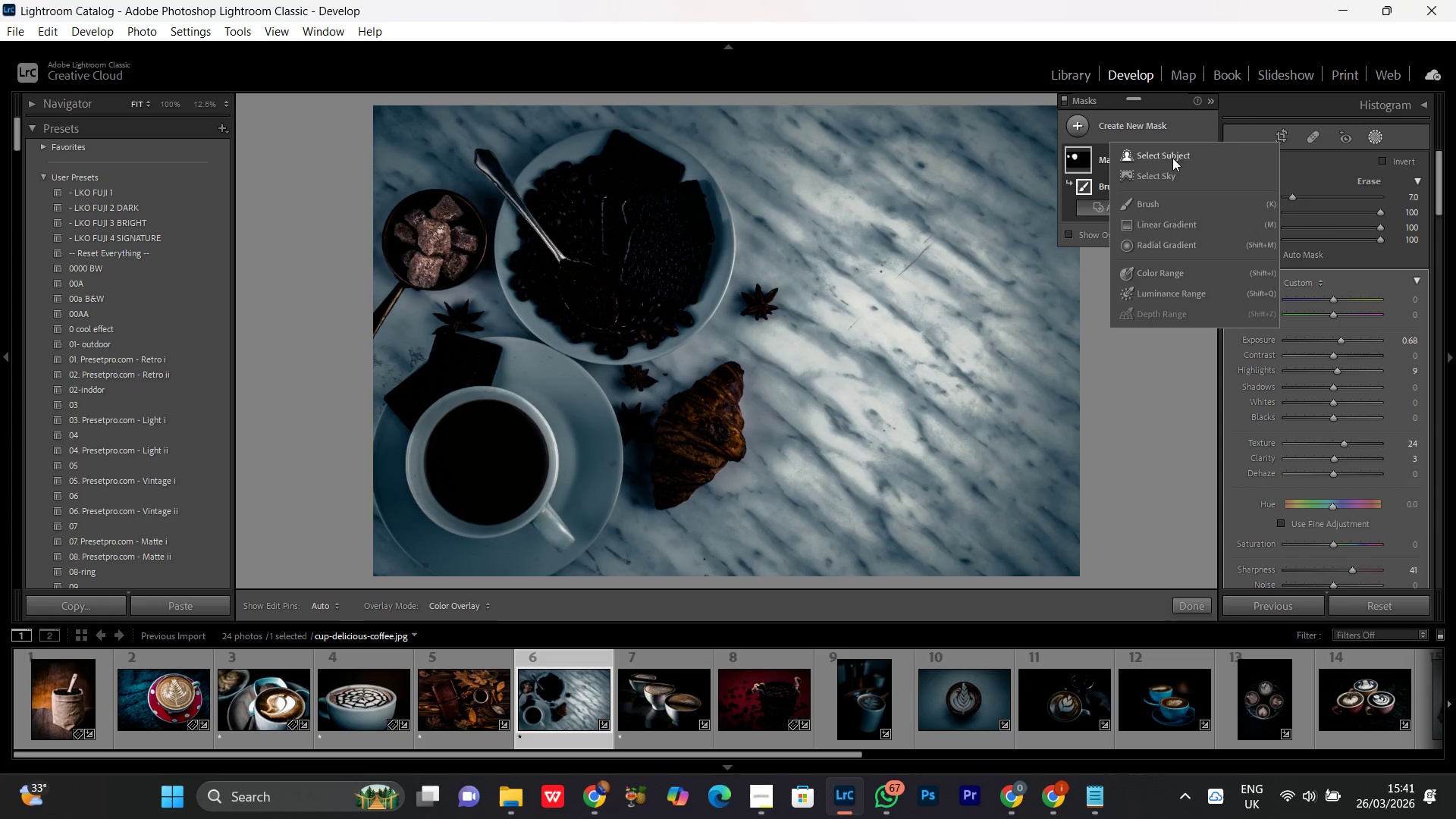 
left_click([1168, 151])
 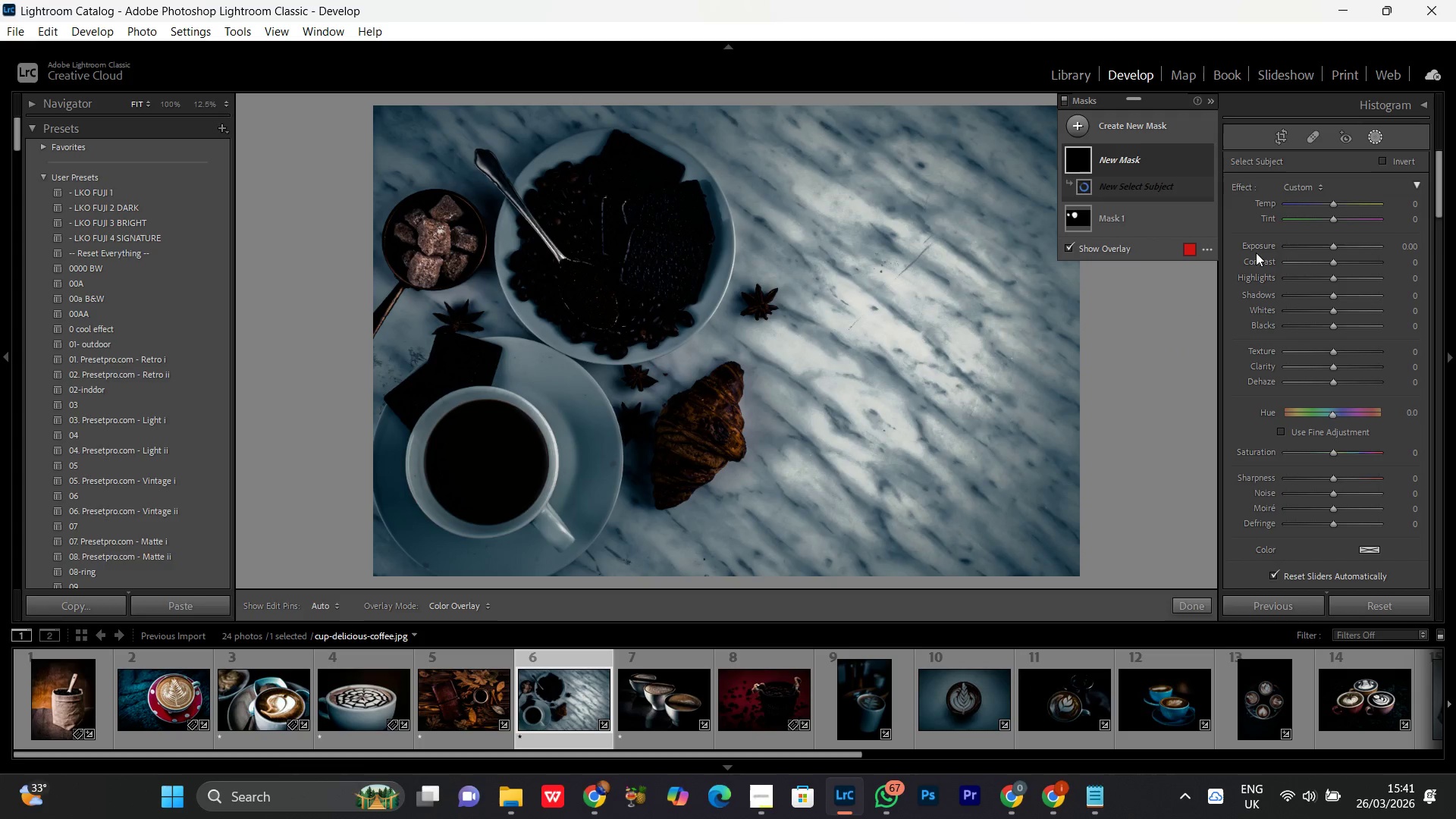 
wait(24.41)
 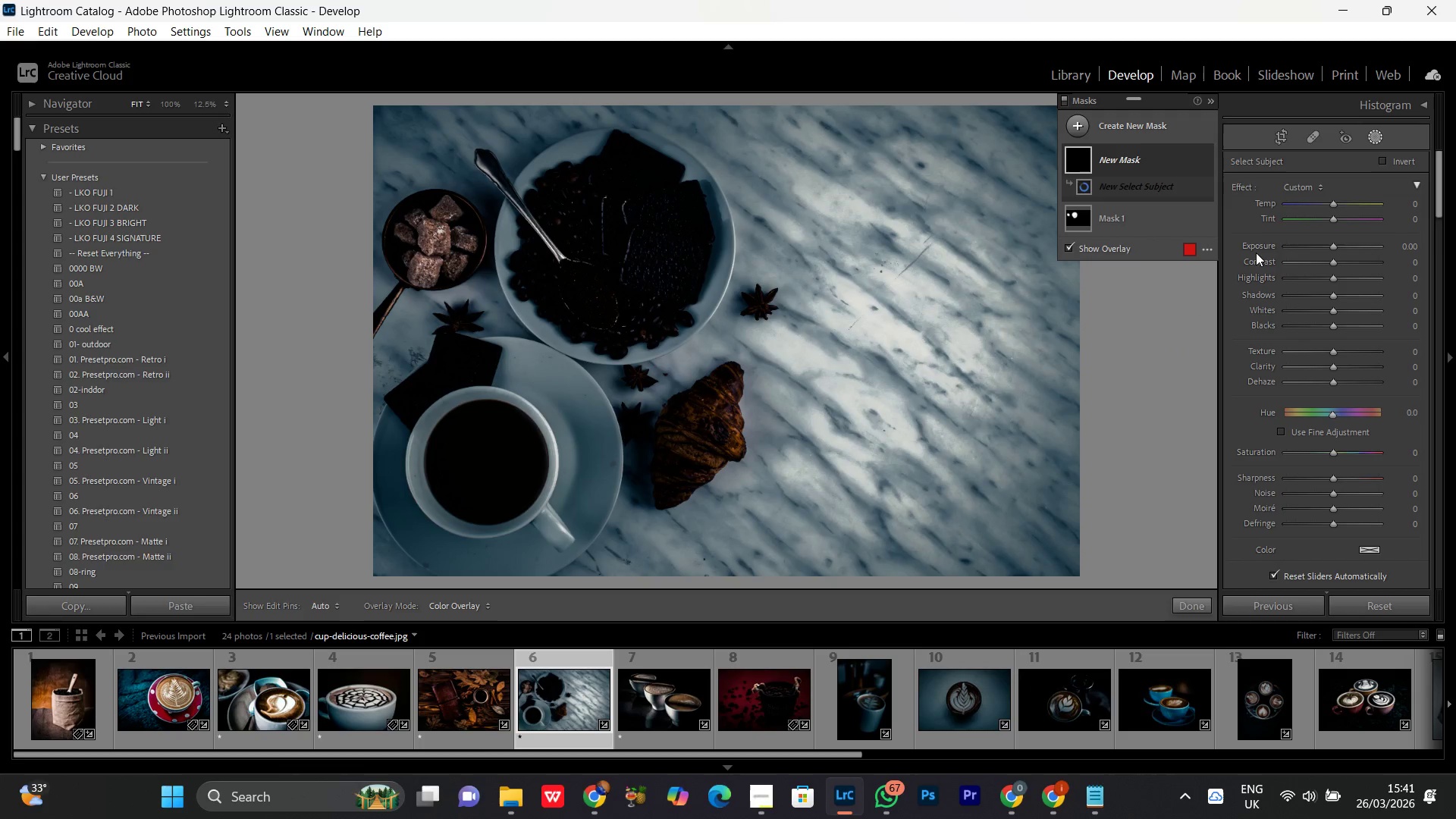 
left_click([1331, 246])
 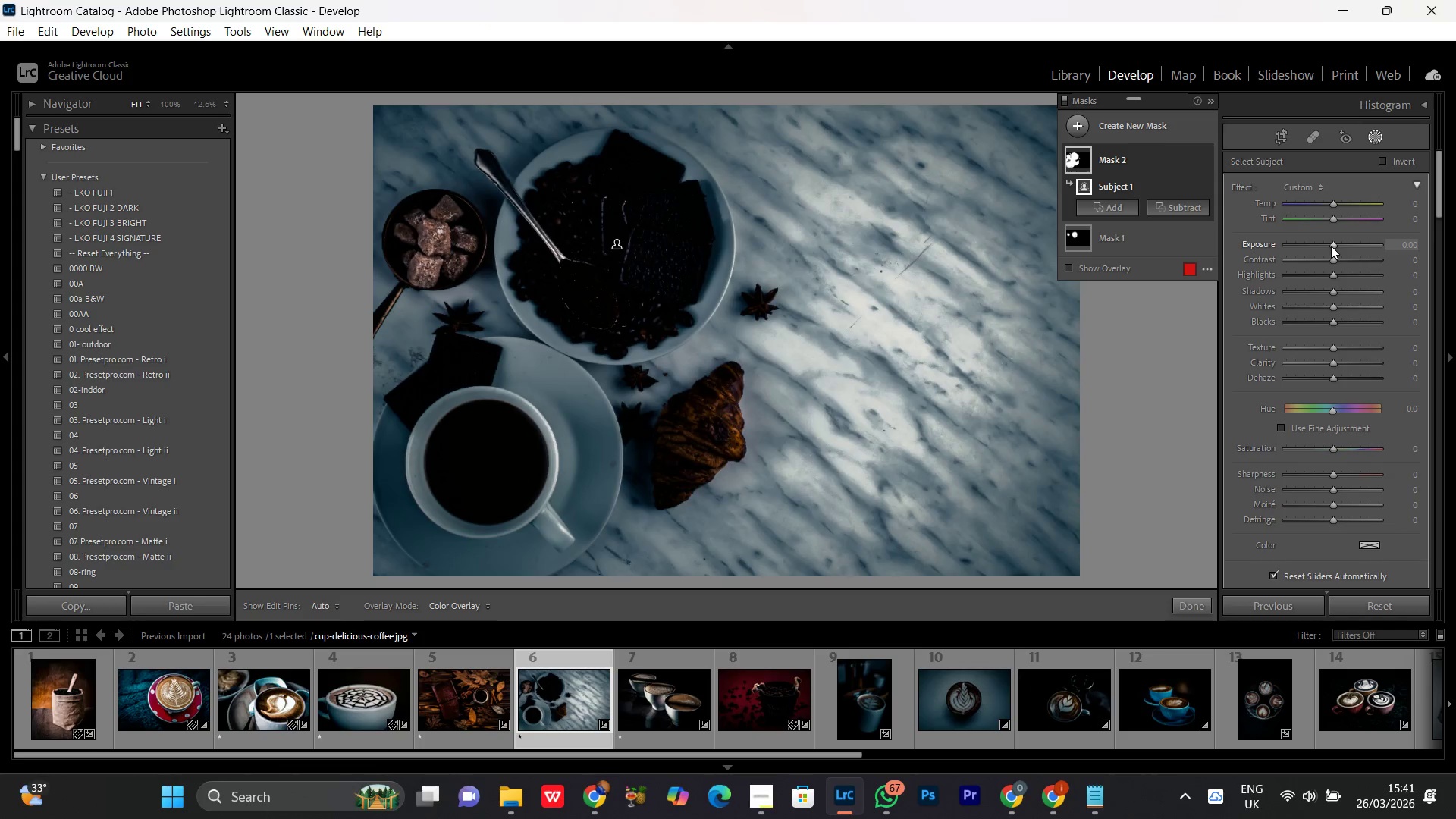 
scroll: coordinate [1331, 246], scroll_direction: up, amount: 8.0
 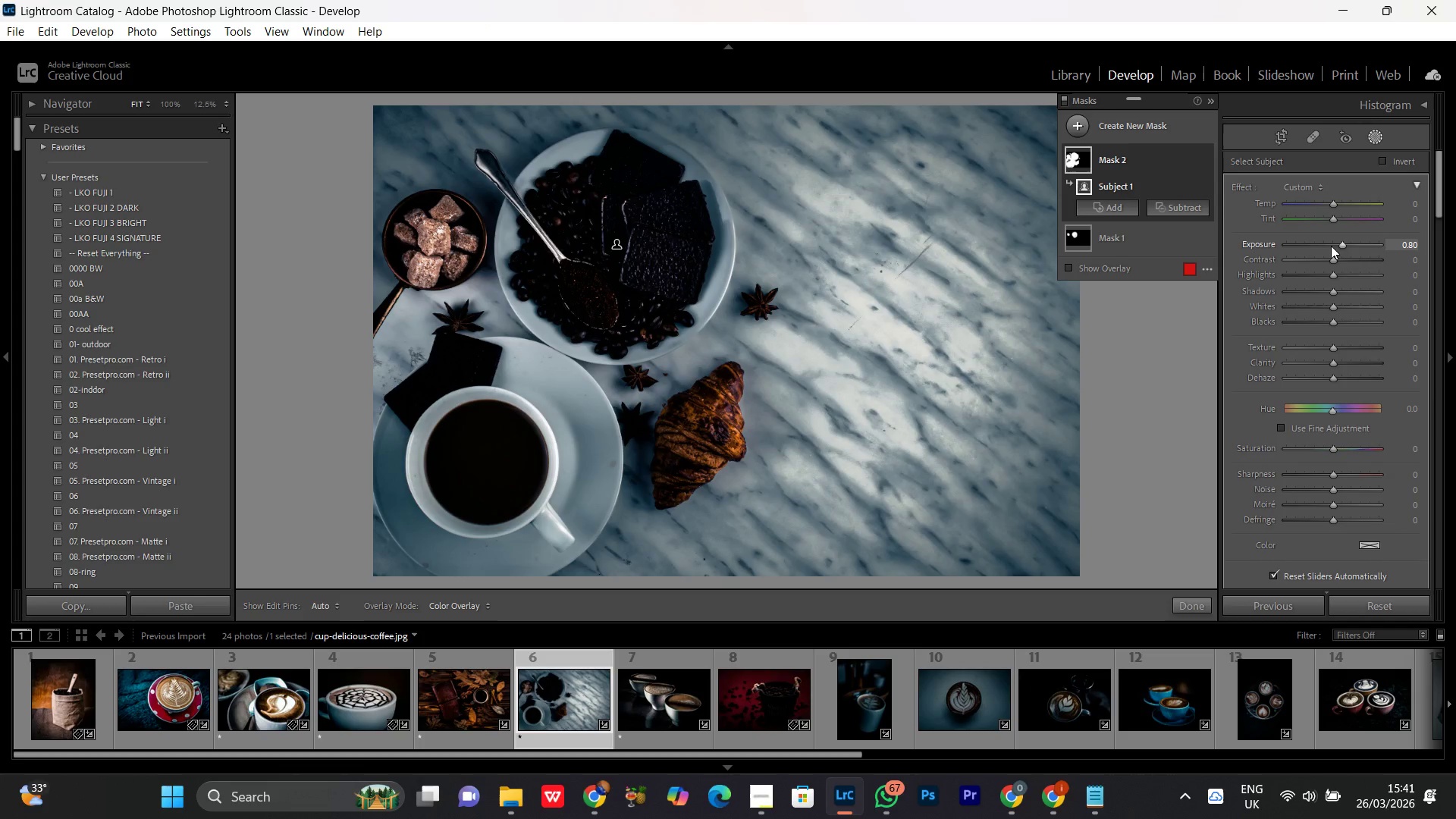 
scroll: coordinate [1331, 246], scroll_direction: none, amount: 0.0
 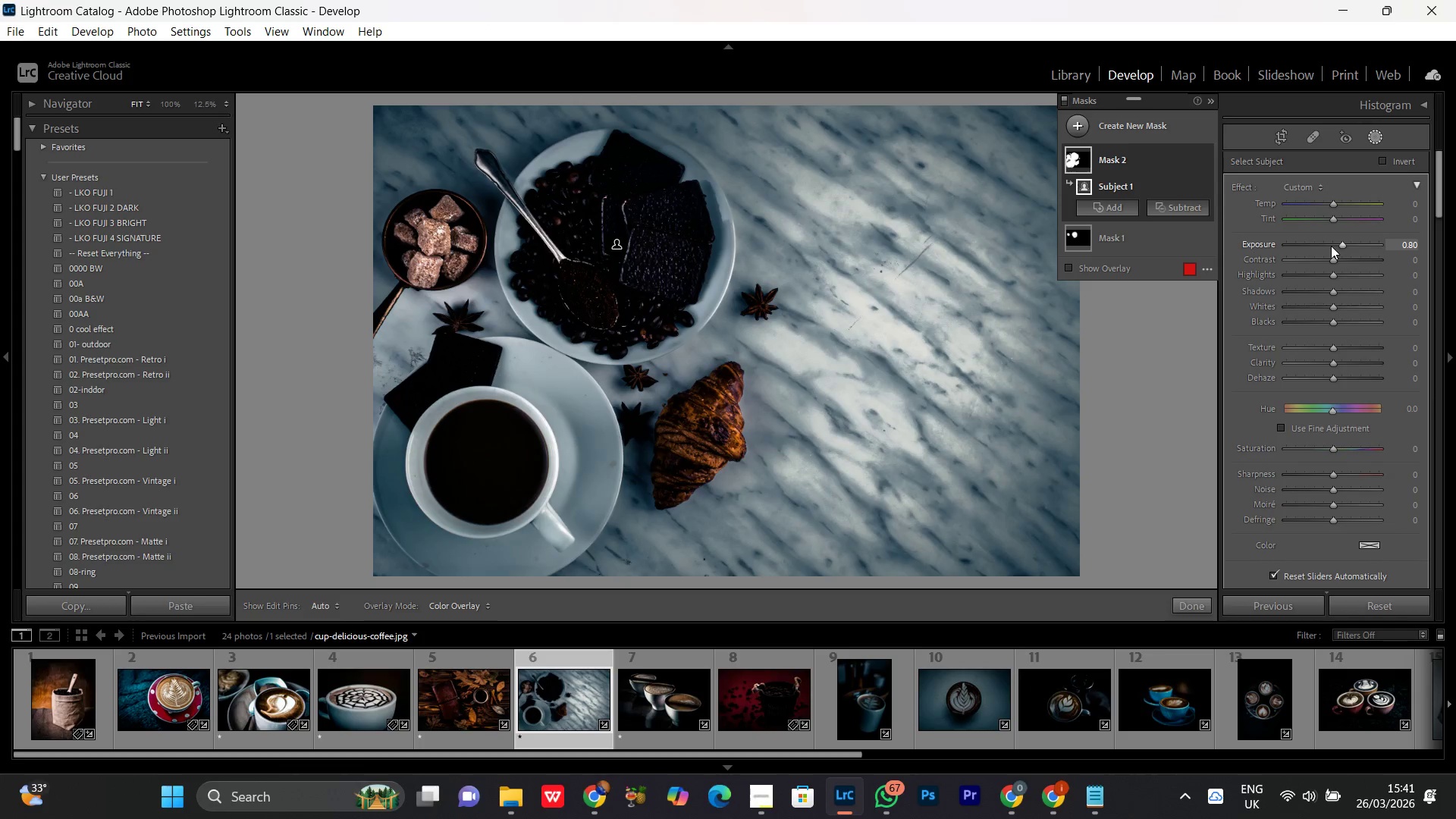 
scroll: coordinate [1345, 278], scroll_direction: down, amount: 15.0
 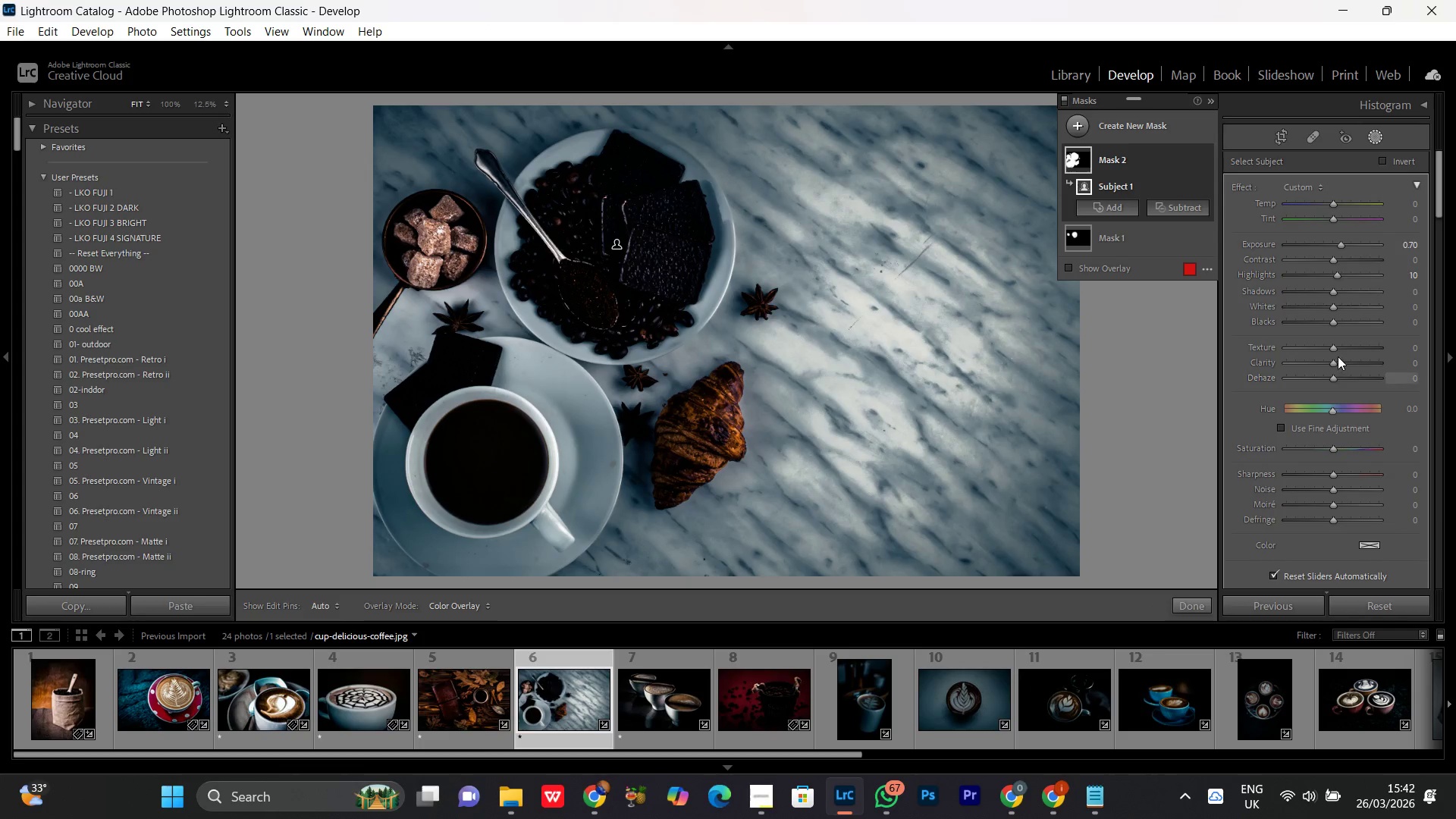 
left_click_drag(start_coordinate=[1340, 351], to_coordinate=[1344, 351])
 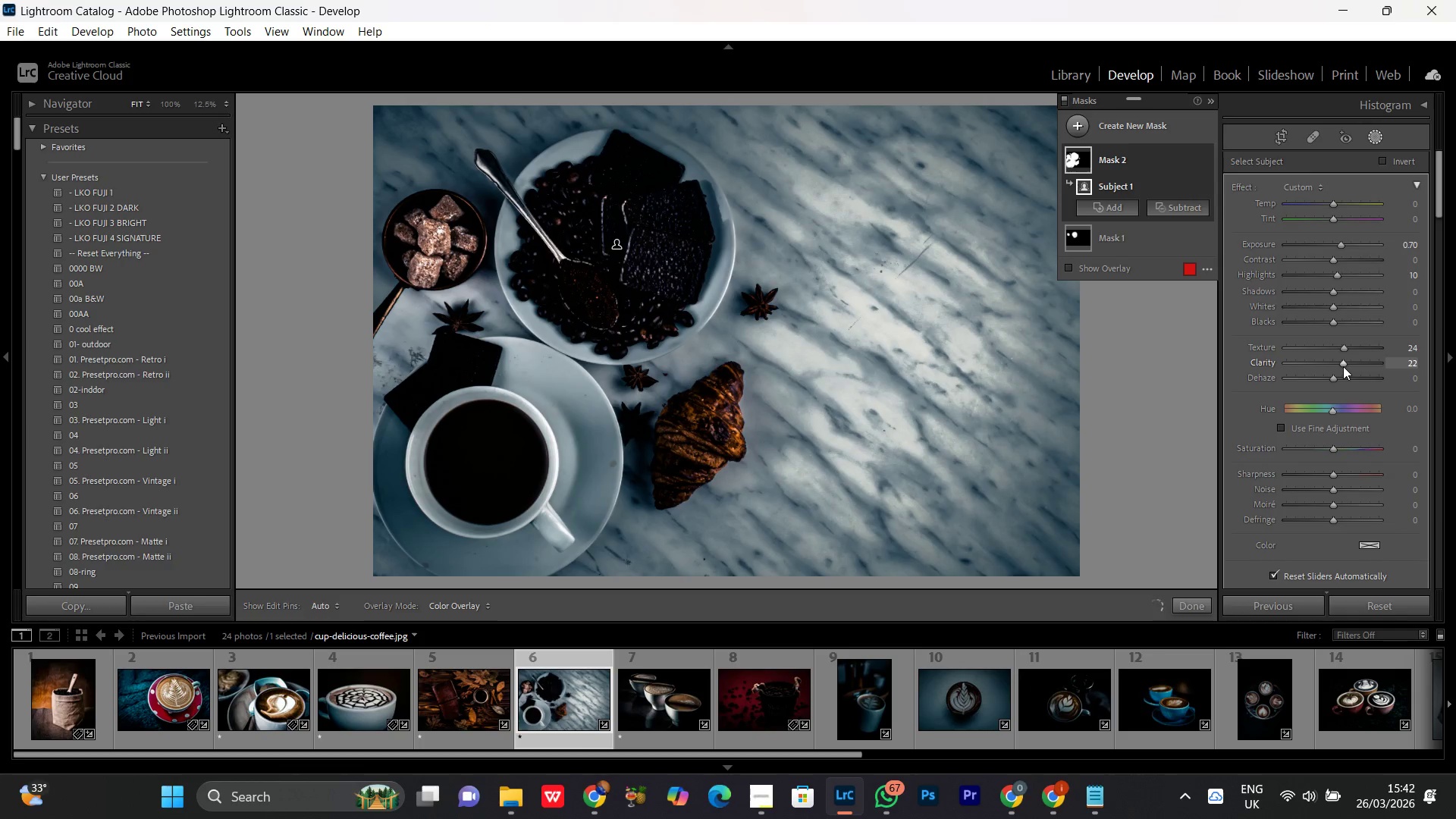 
scroll: coordinate [1346, 369], scroll_direction: down, amount: 7.0
 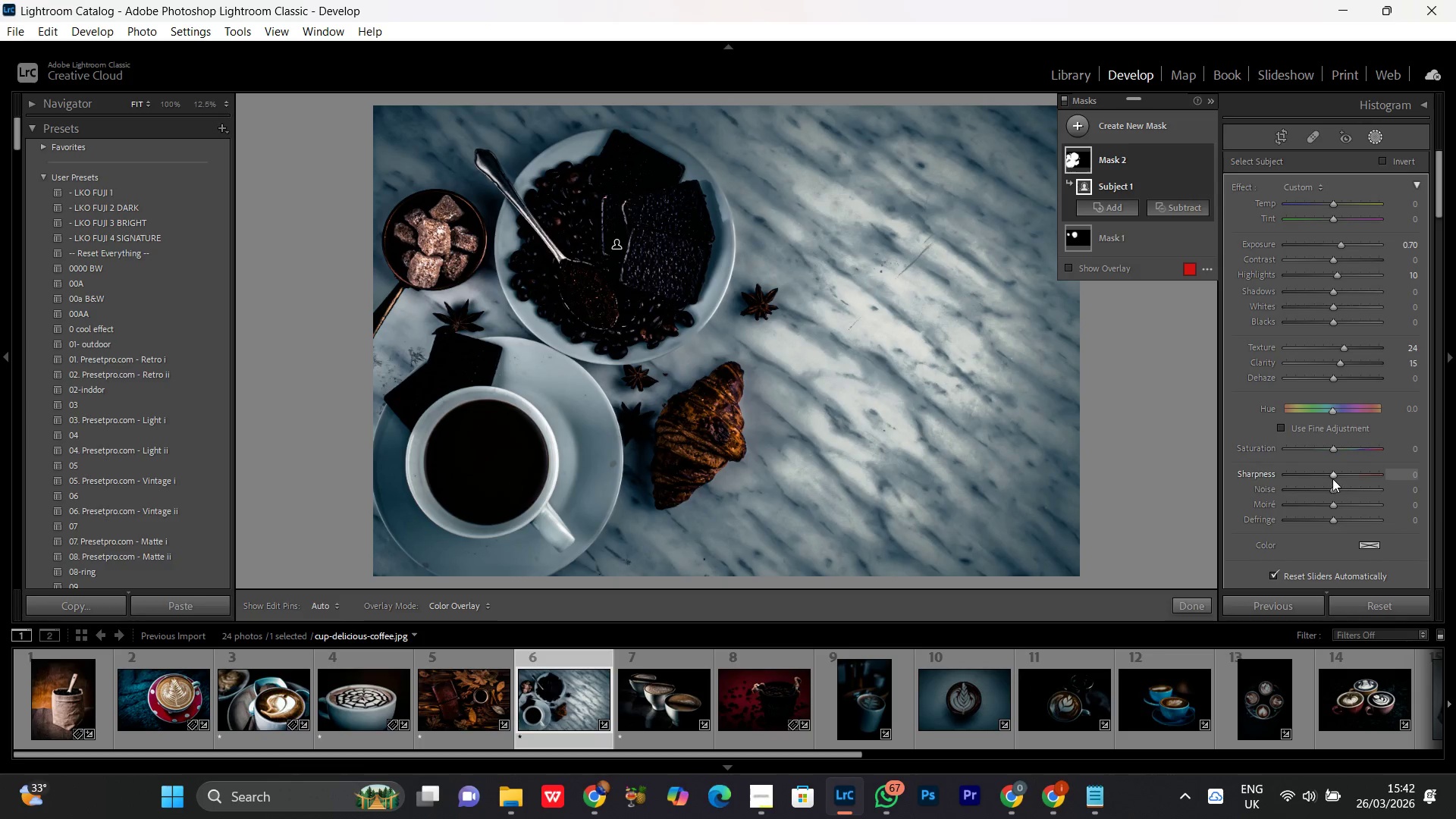 
left_click([1329, 477])
 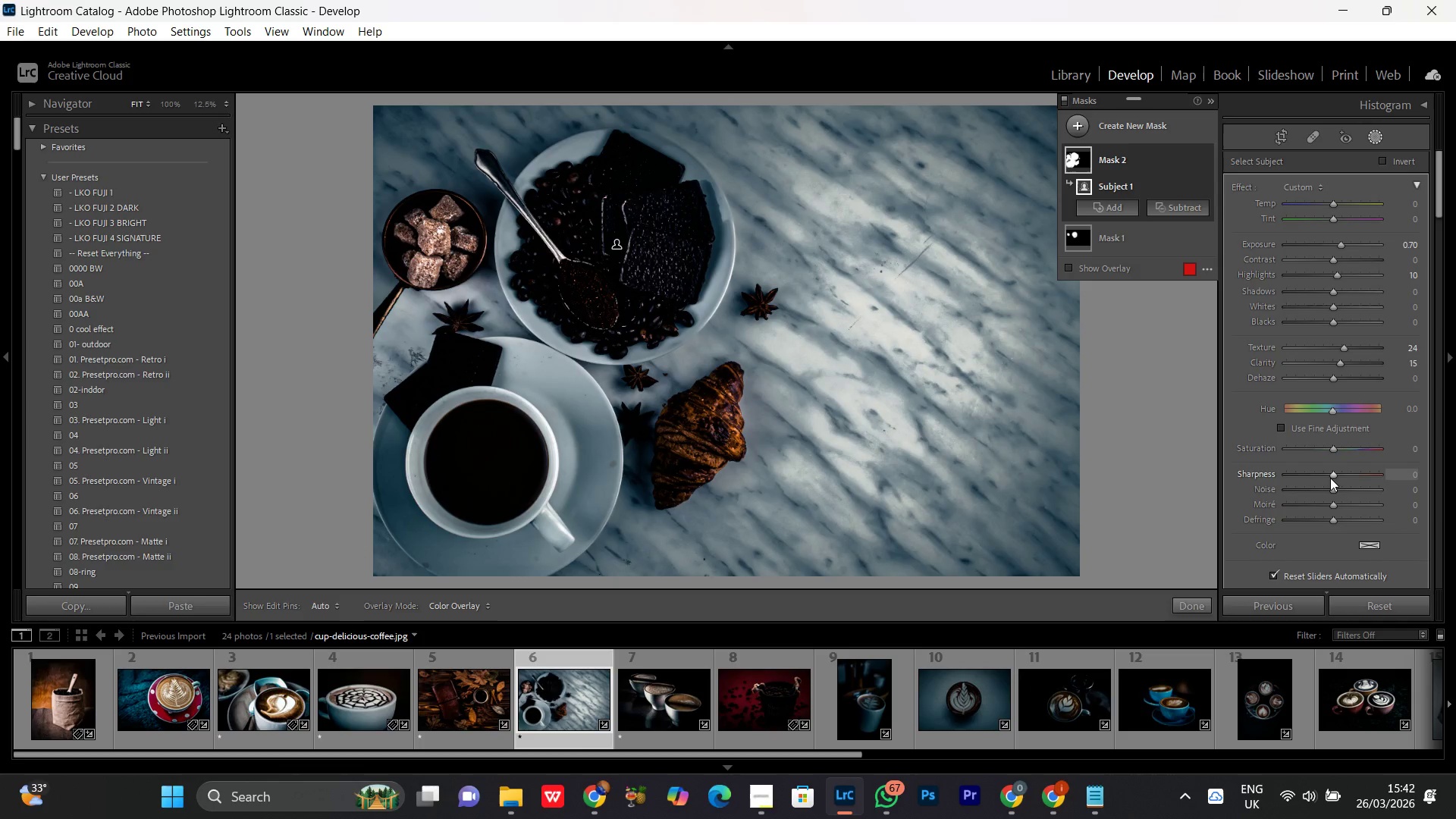 
scroll: coordinate [1329, 478], scroll_direction: up, amount: 19.0
 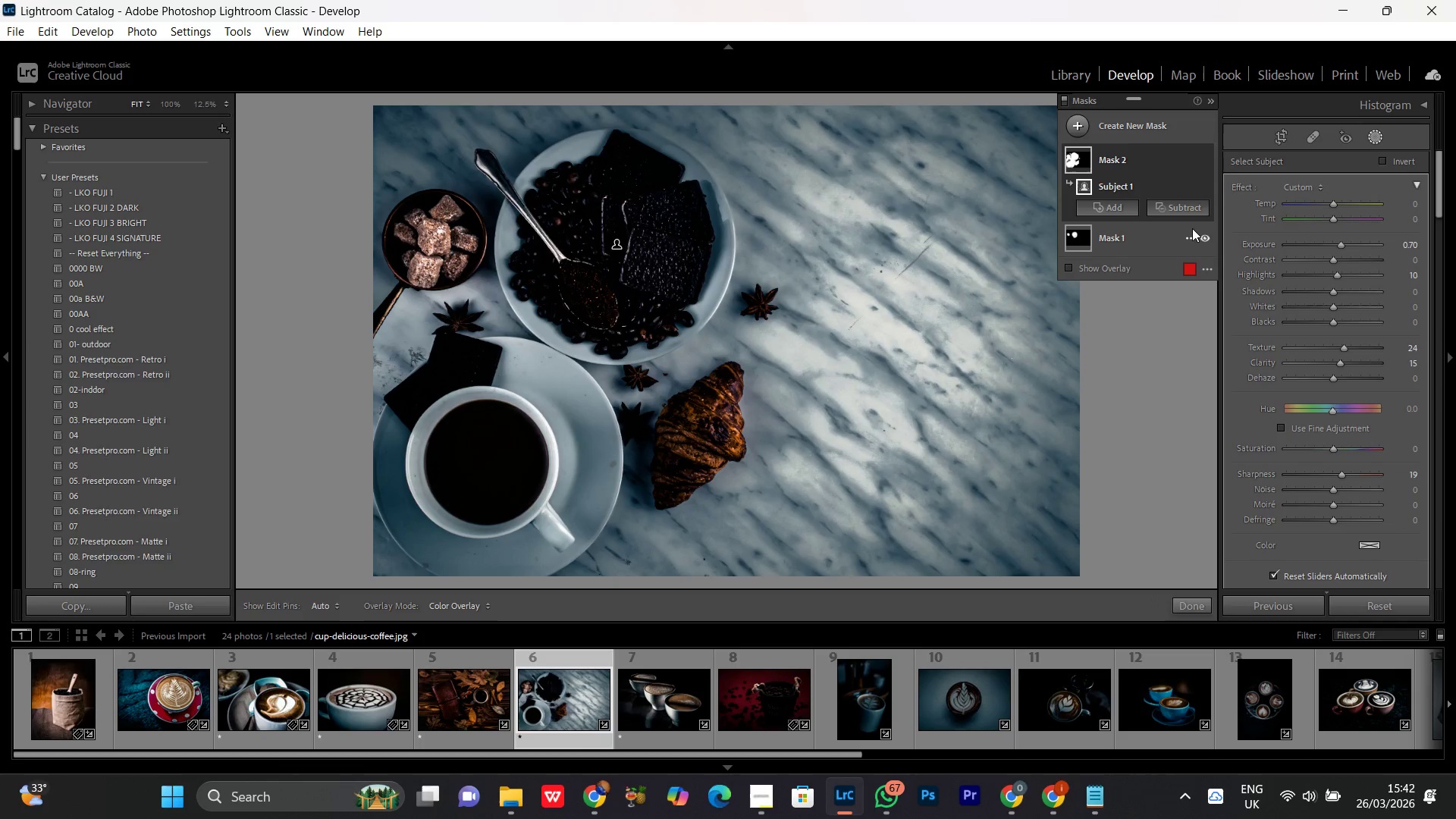 
left_click([1193, 209])
 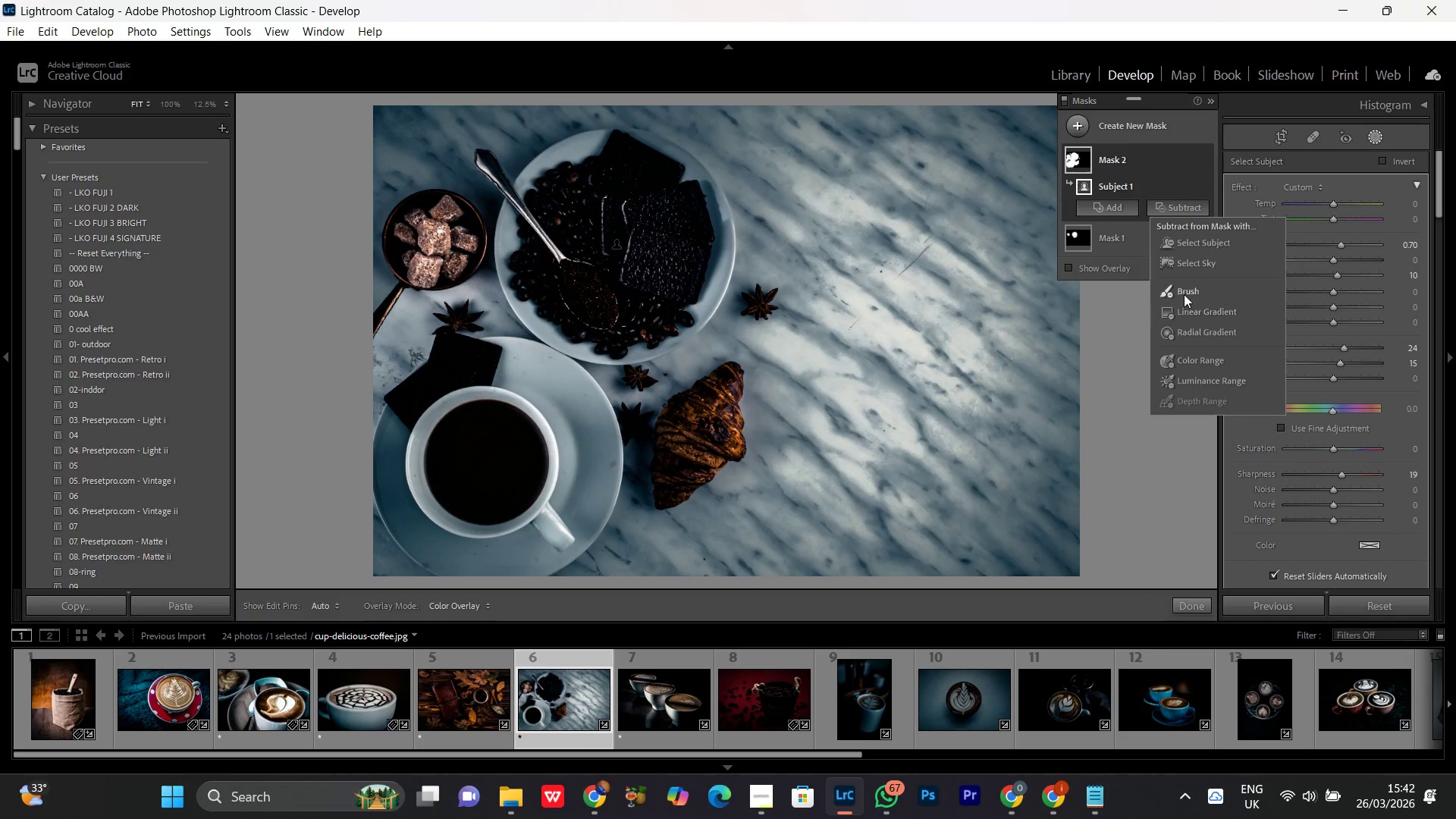 
left_click([1184, 294])
 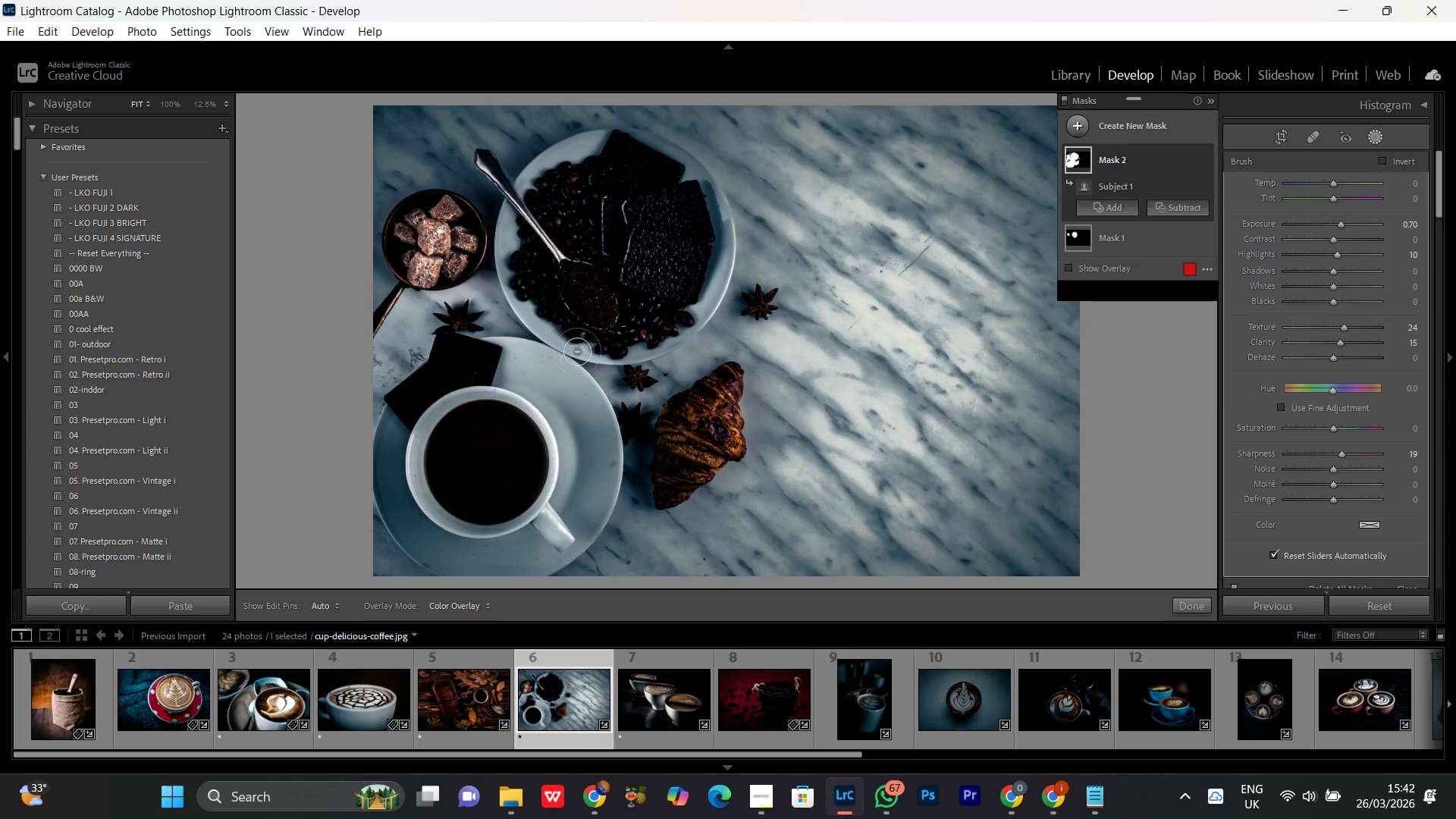 
key(Control+Equal)
 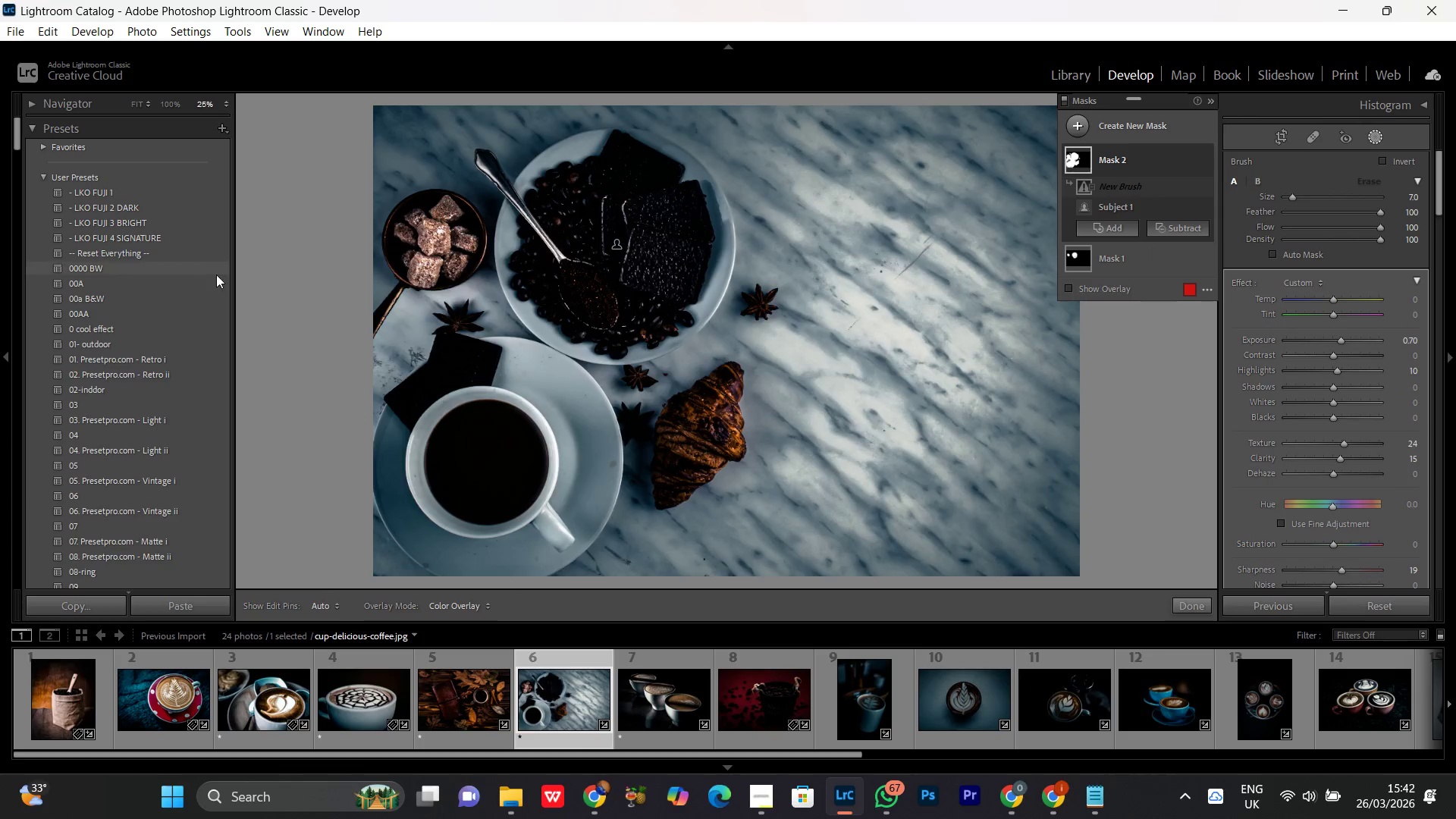 
key(Control+Equal)
 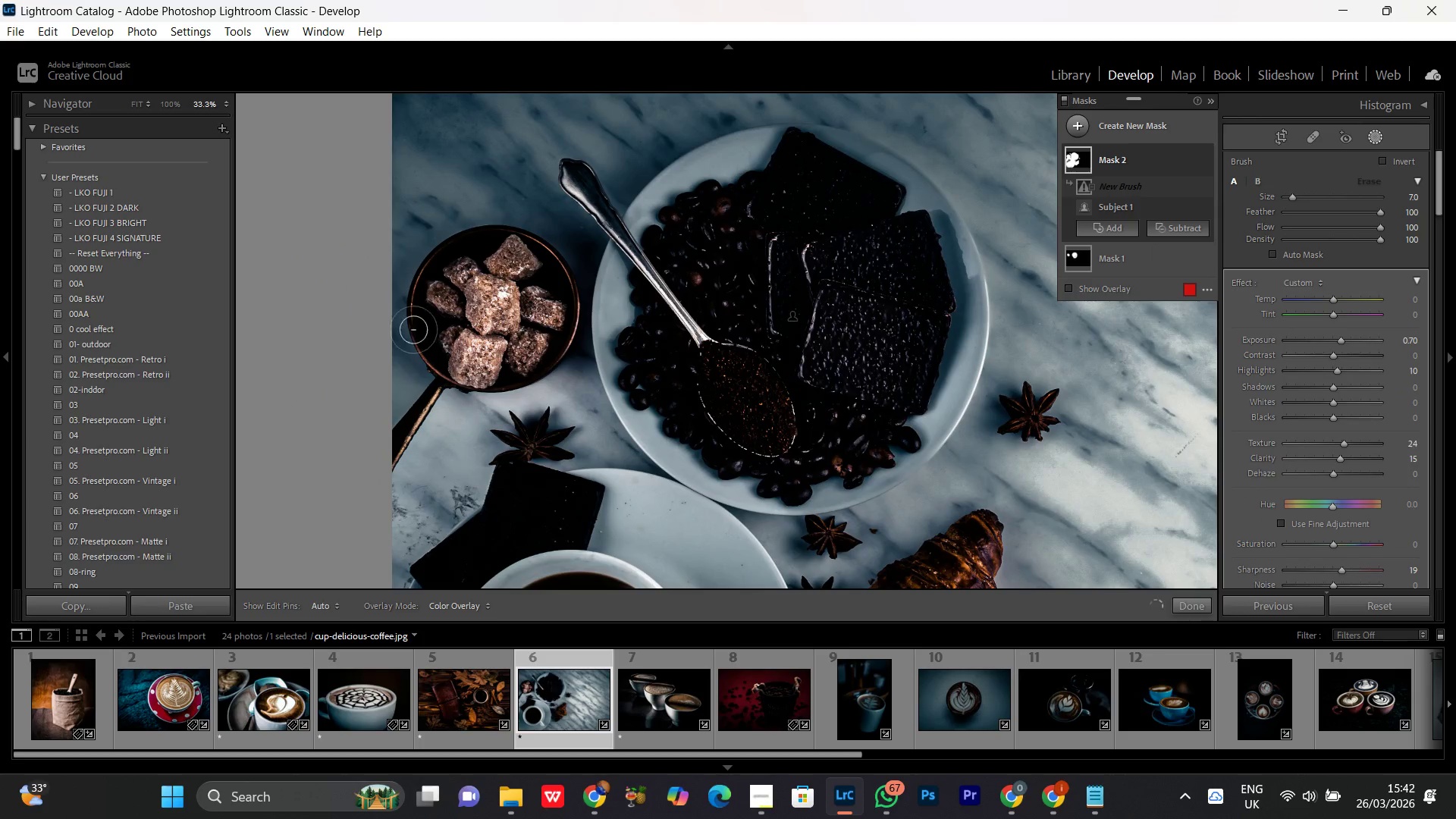 
key(Control+Equal)
 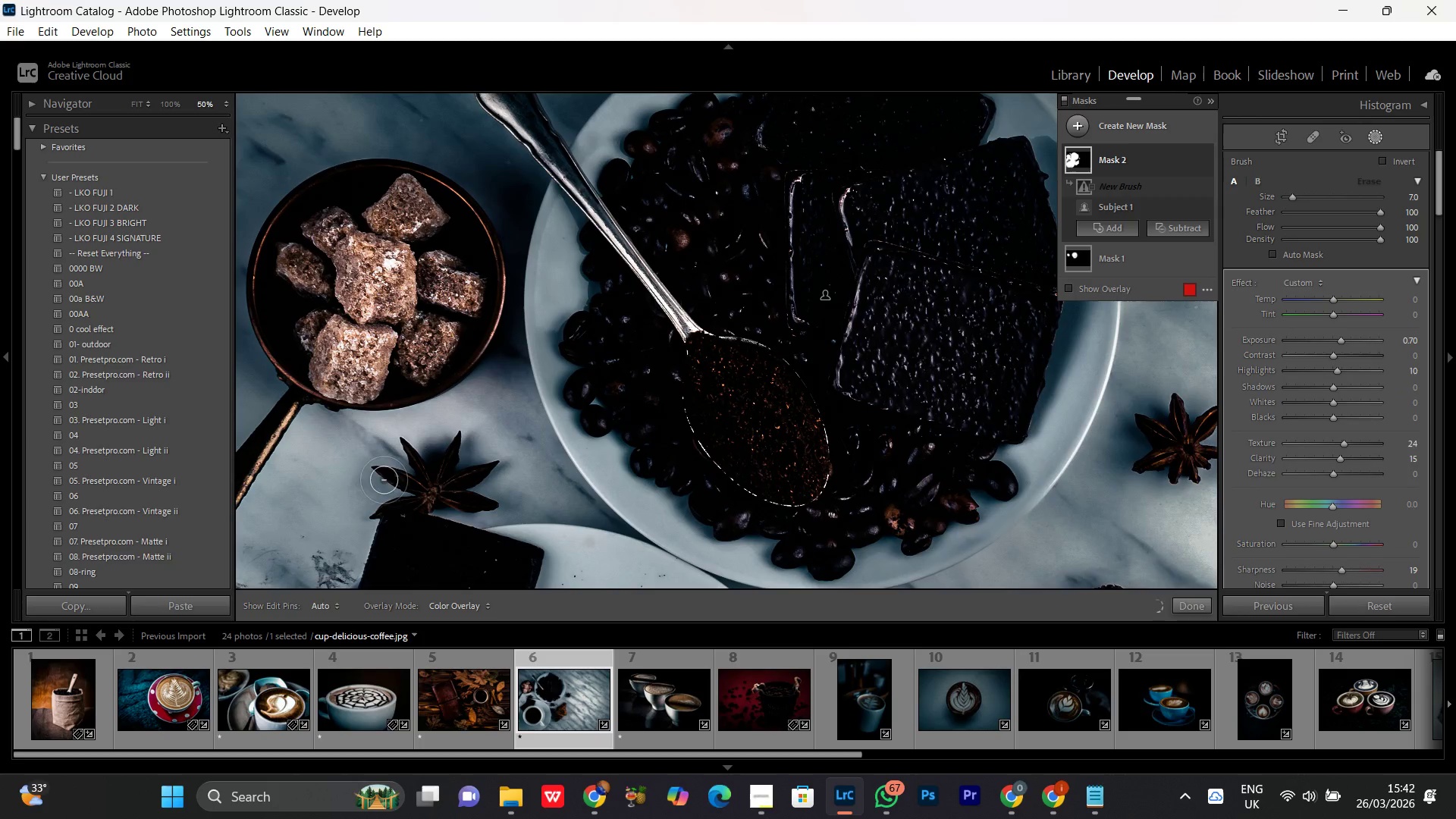 
hold_key(key=Space, duration=0.72)
 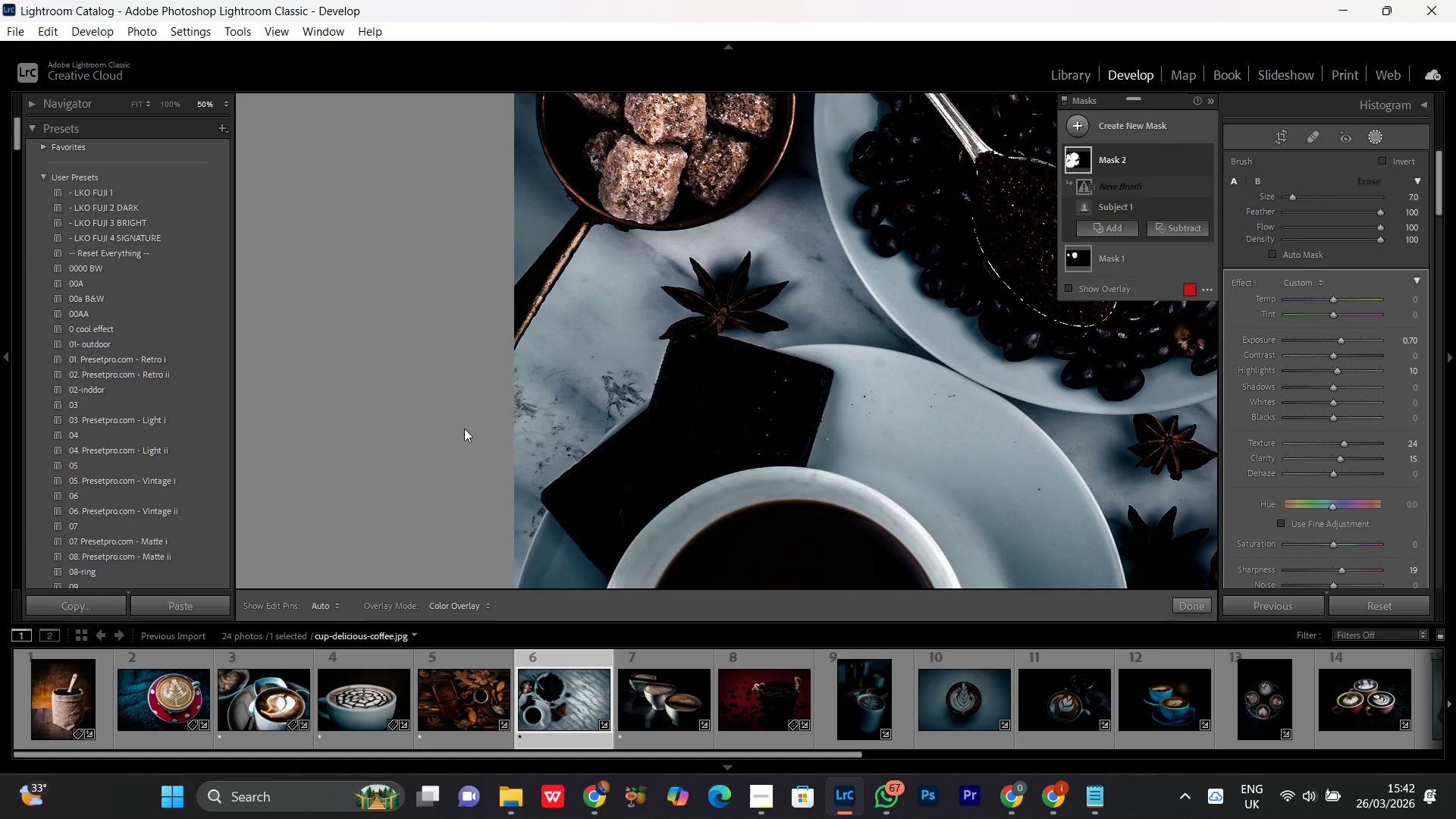 
left_click_drag(start_coordinate=[337, 456], to_coordinate=[627, 275])
 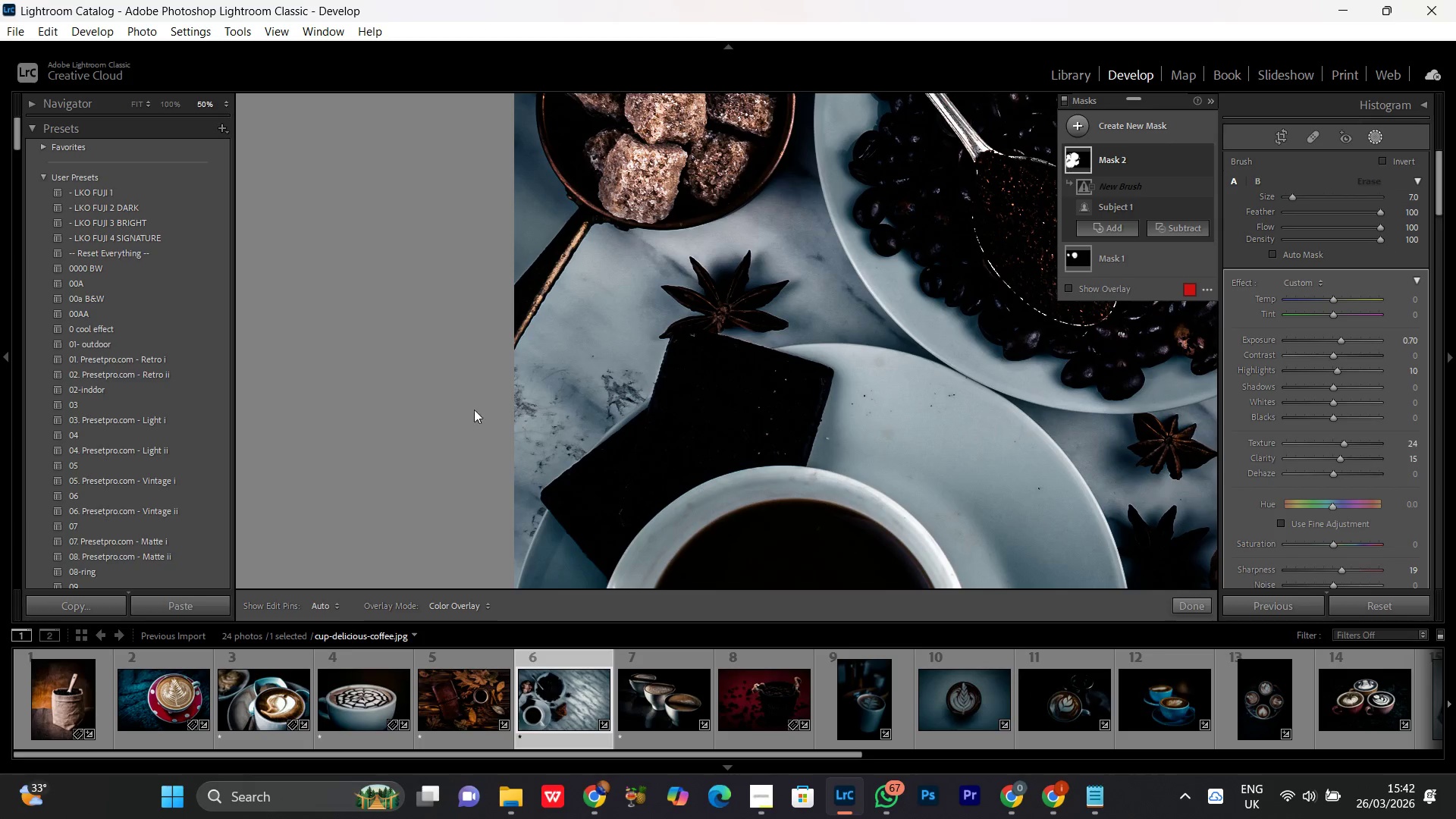 
scroll: coordinate [468, 437], scroll_direction: up, amount: 2.0
 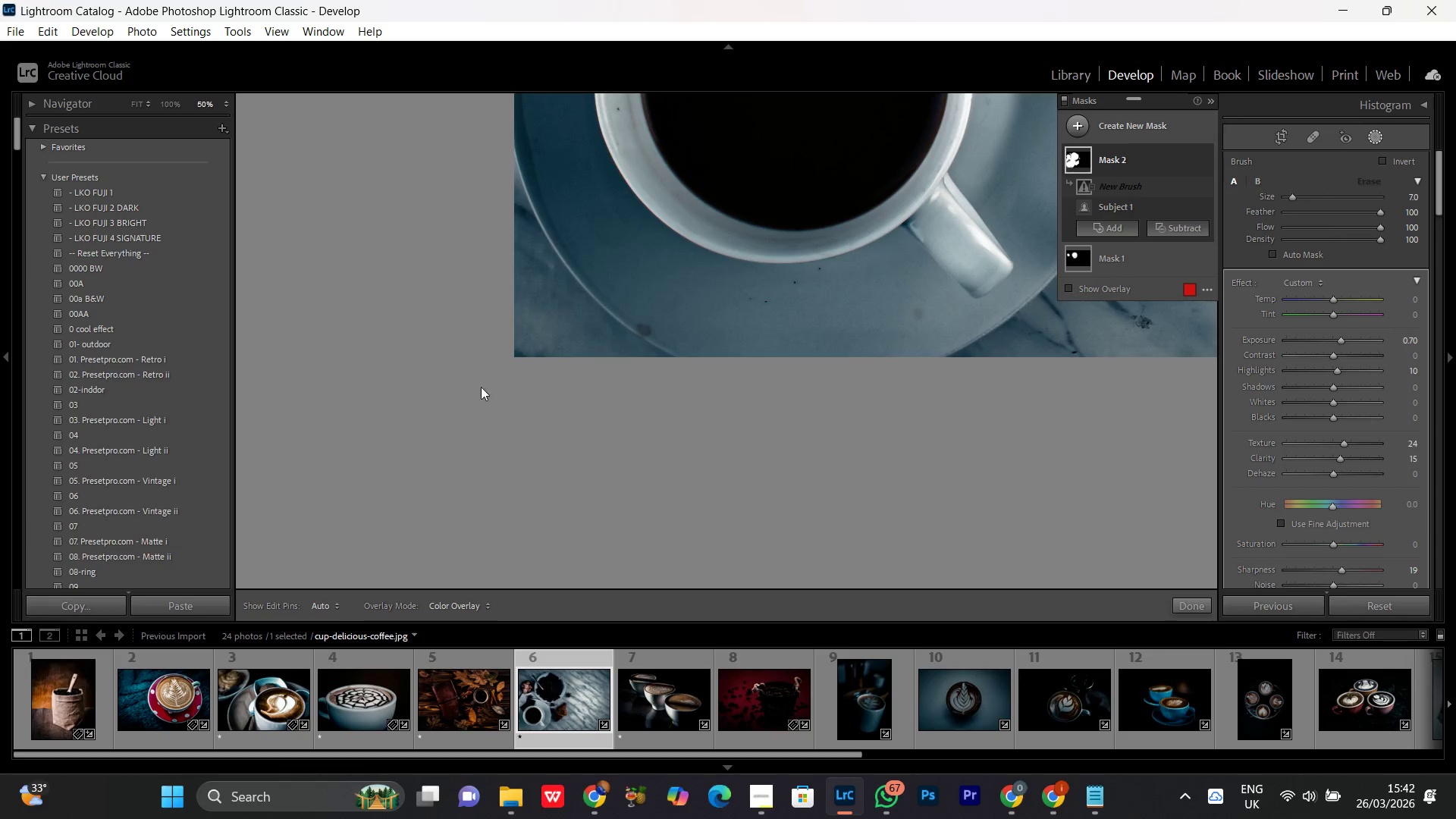 
hold_key(key=Space, duration=1.45)
 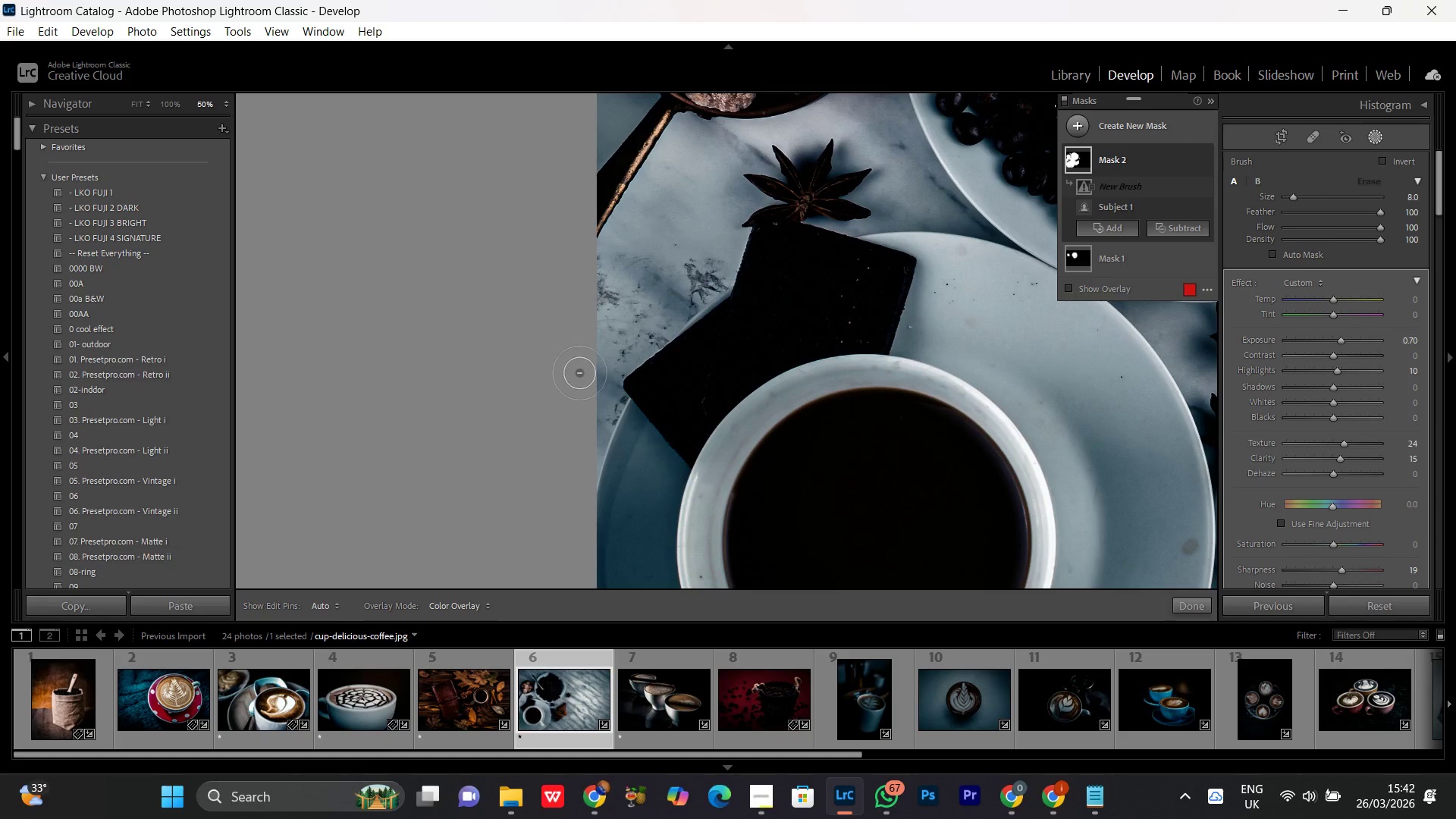 
left_click_drag(start_coordinate=[497, 309], to_coordinate=[556, 578])
 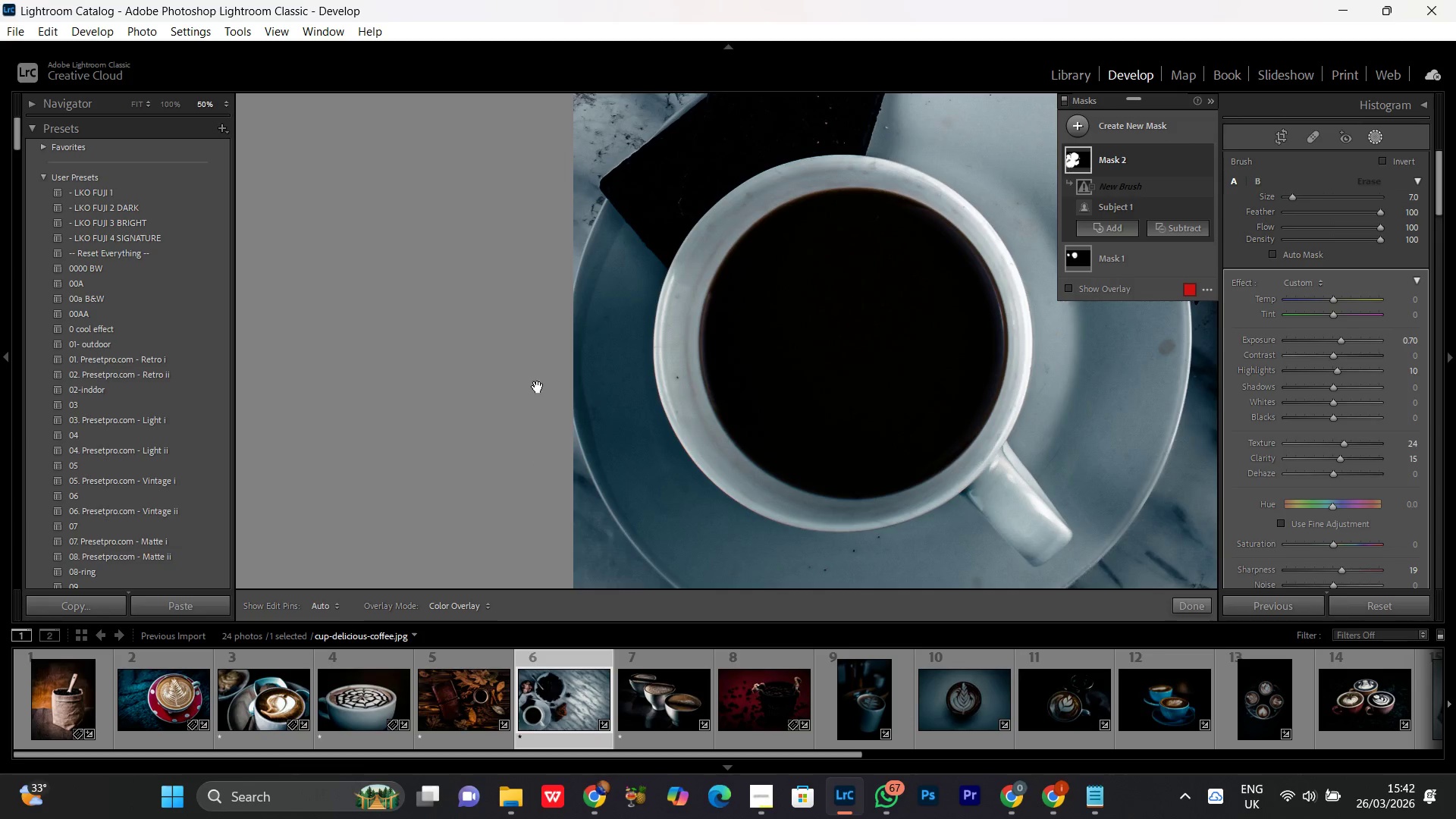 
left_click_drag(start_coordinate=[536, 385], to_coordinate=[560, 585])
 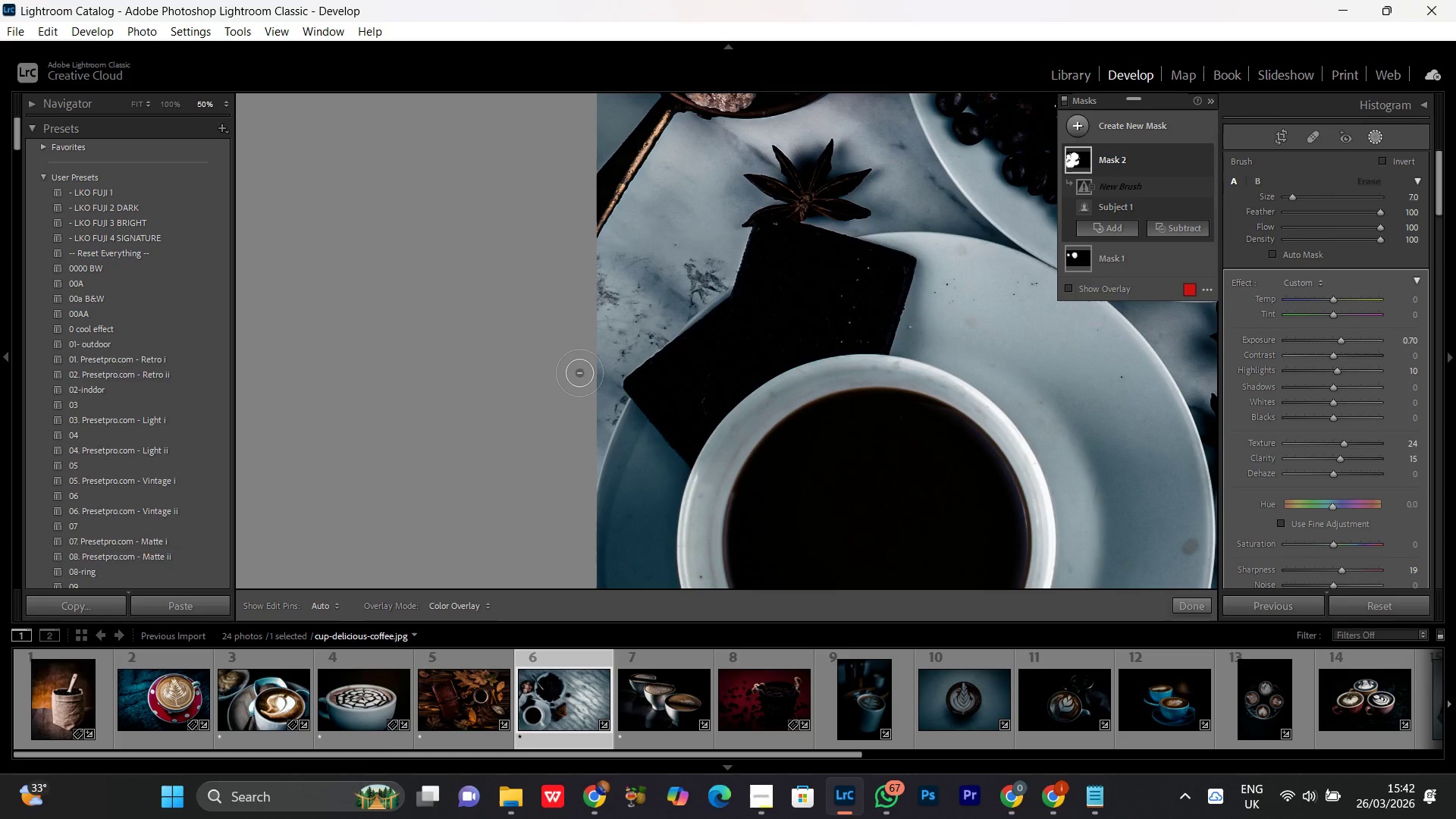 
left_click_drag(start_coordinate=[562, 389], to_coordinate=[774, 148])
 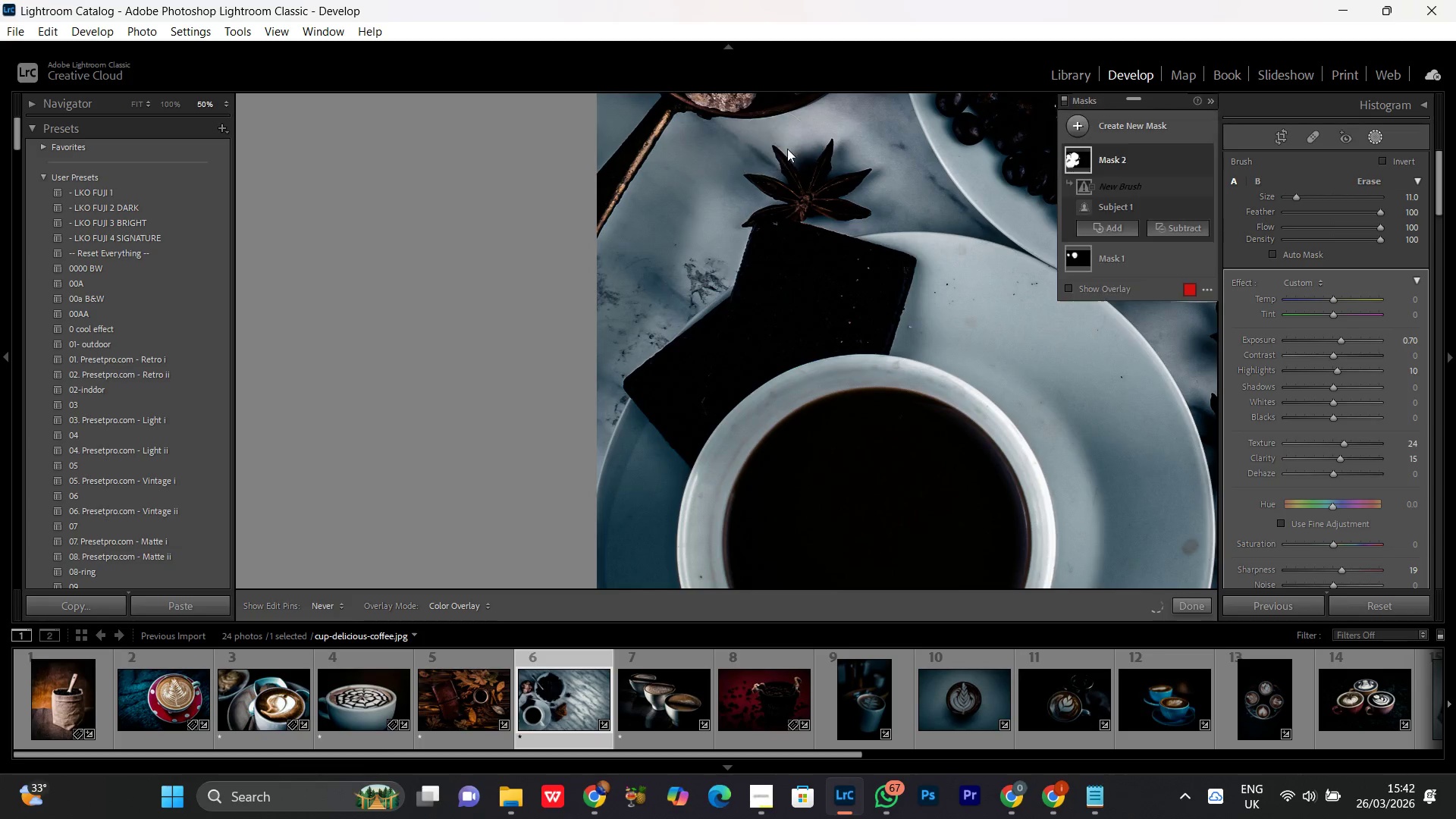 
scroll: coordinate [579, 373], scroll_direction: up, amount: 4.0
 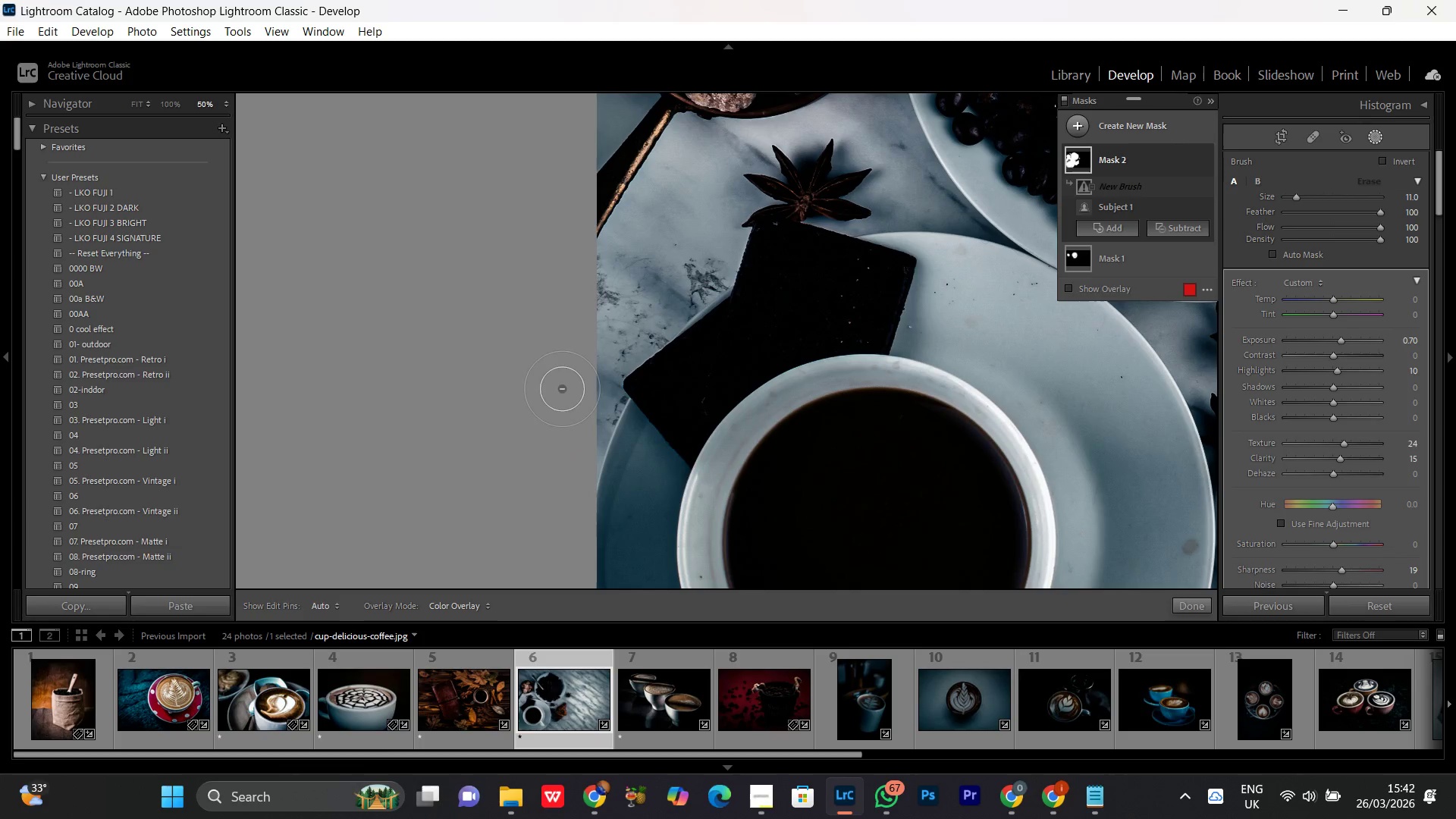 
hold_key(key=Space, duration=0.64)
 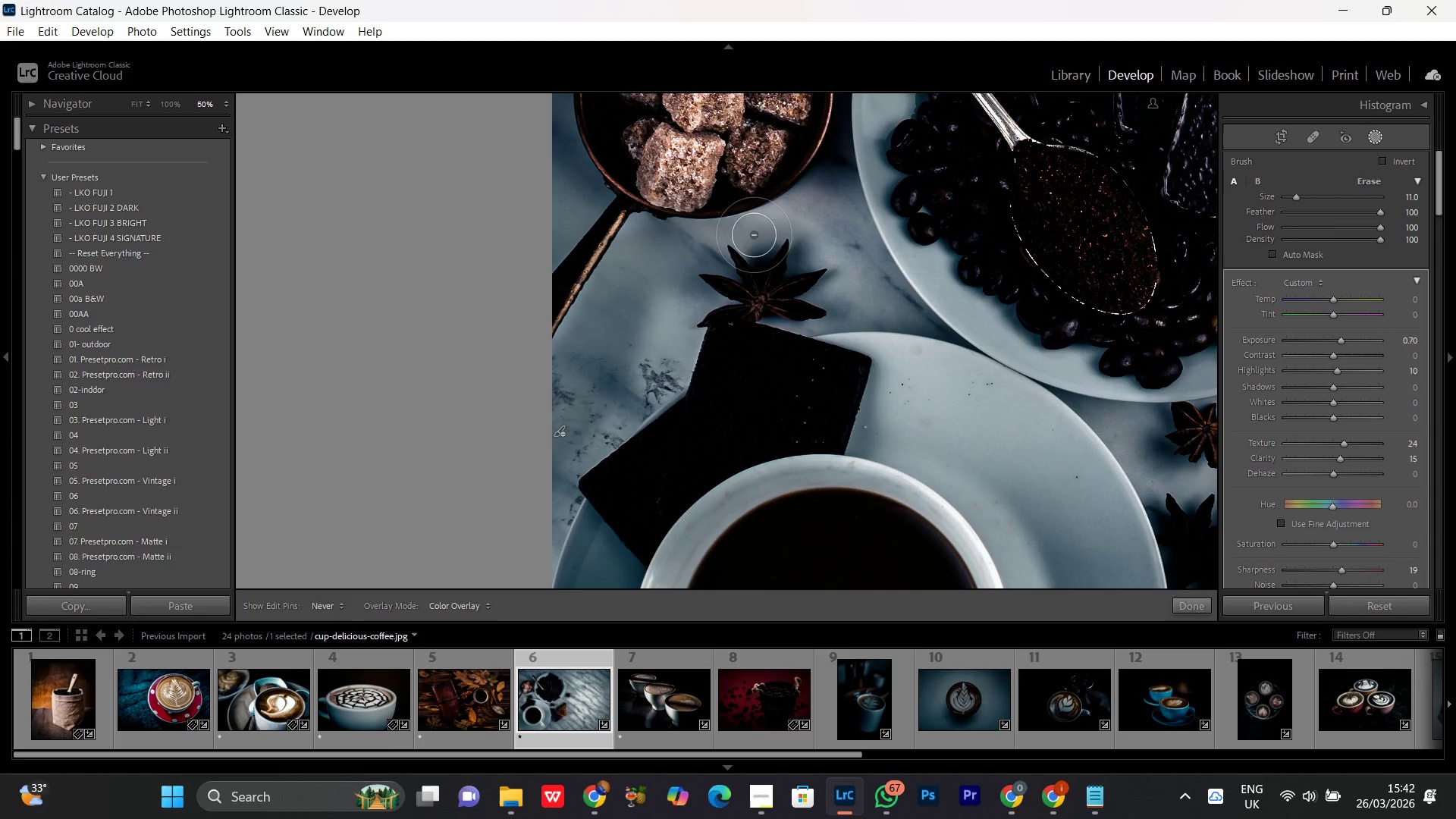 
left_click_drag(start_coordinate=[792, 162], to_coordinate=[747, 263])
 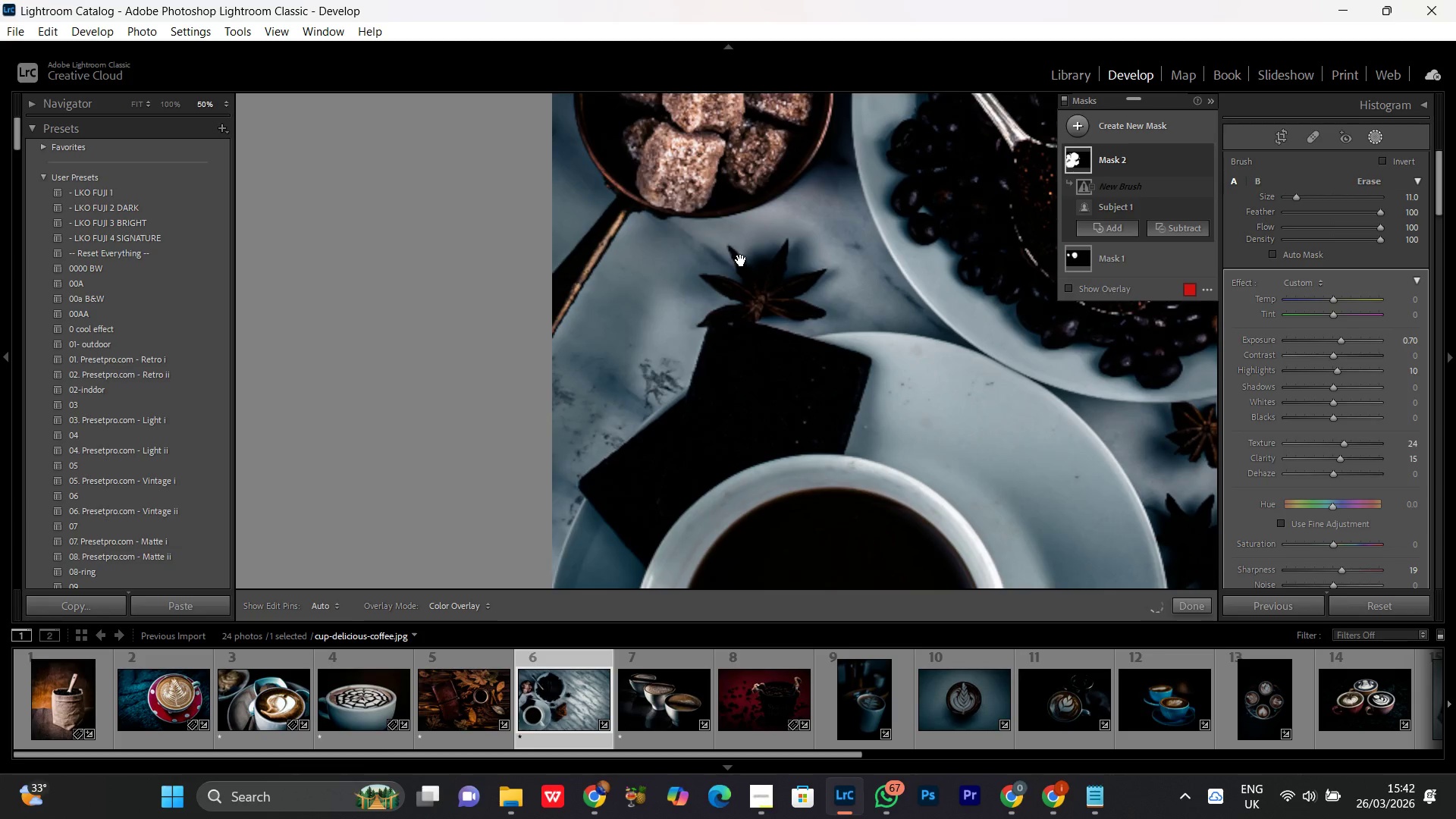 
hold_key(key=Space, duration=18.47)
 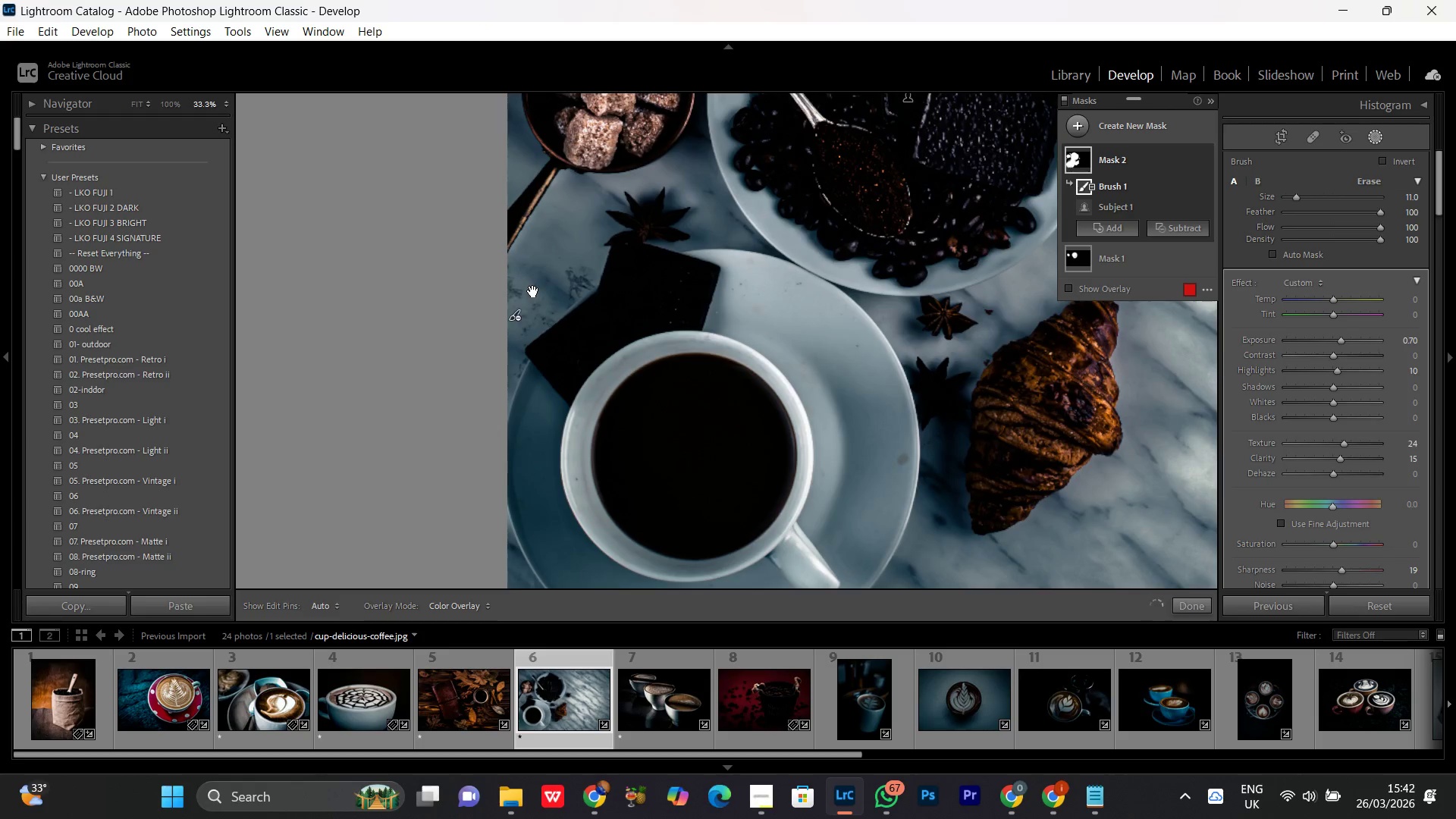 
left_click_drag(start_coordinate=[726, 259], to_coordinate=[595, 429])
 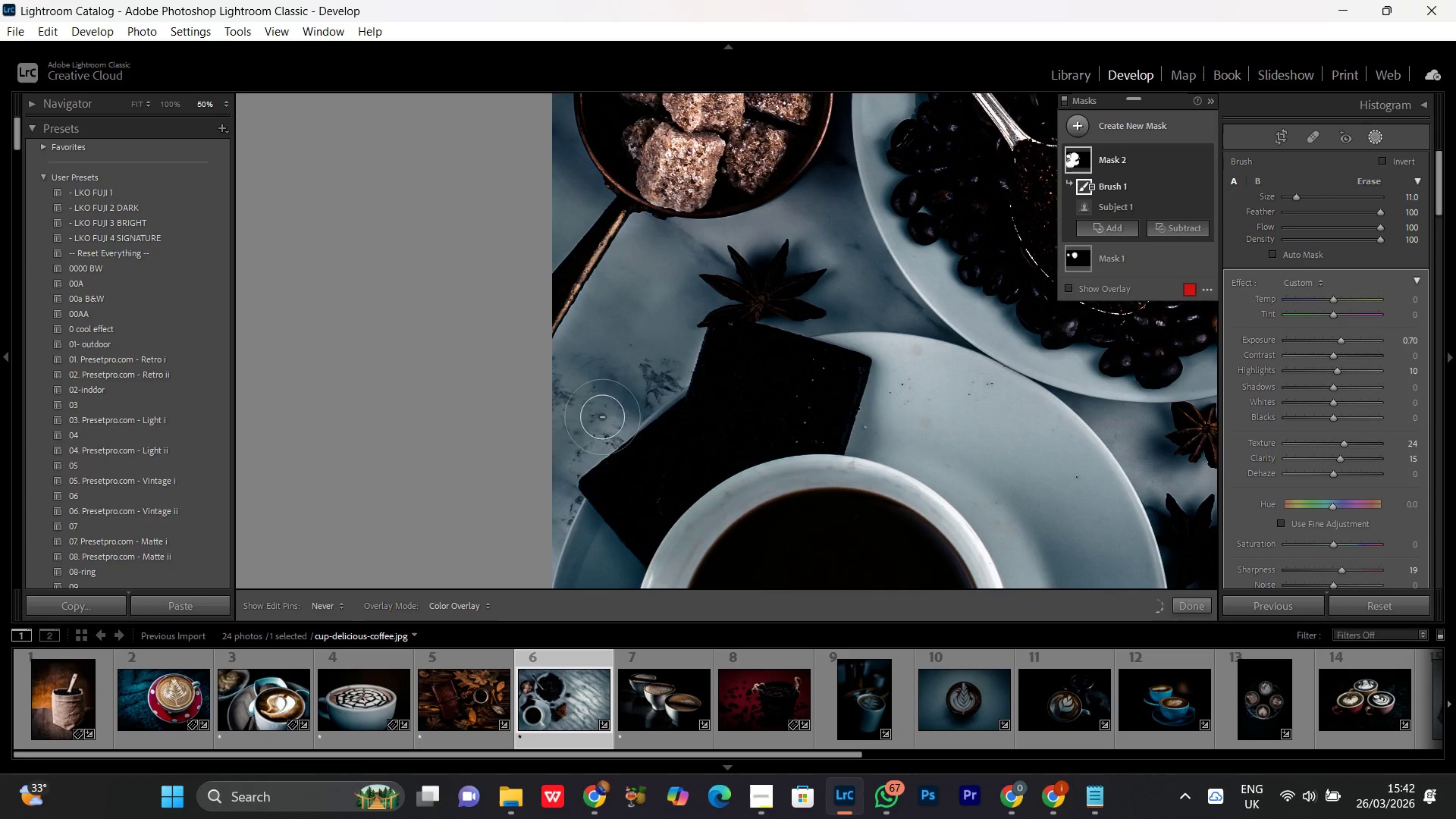 
left_click_drag(start_coordinate=[602, 416], to_coordinate=[519, 459])
 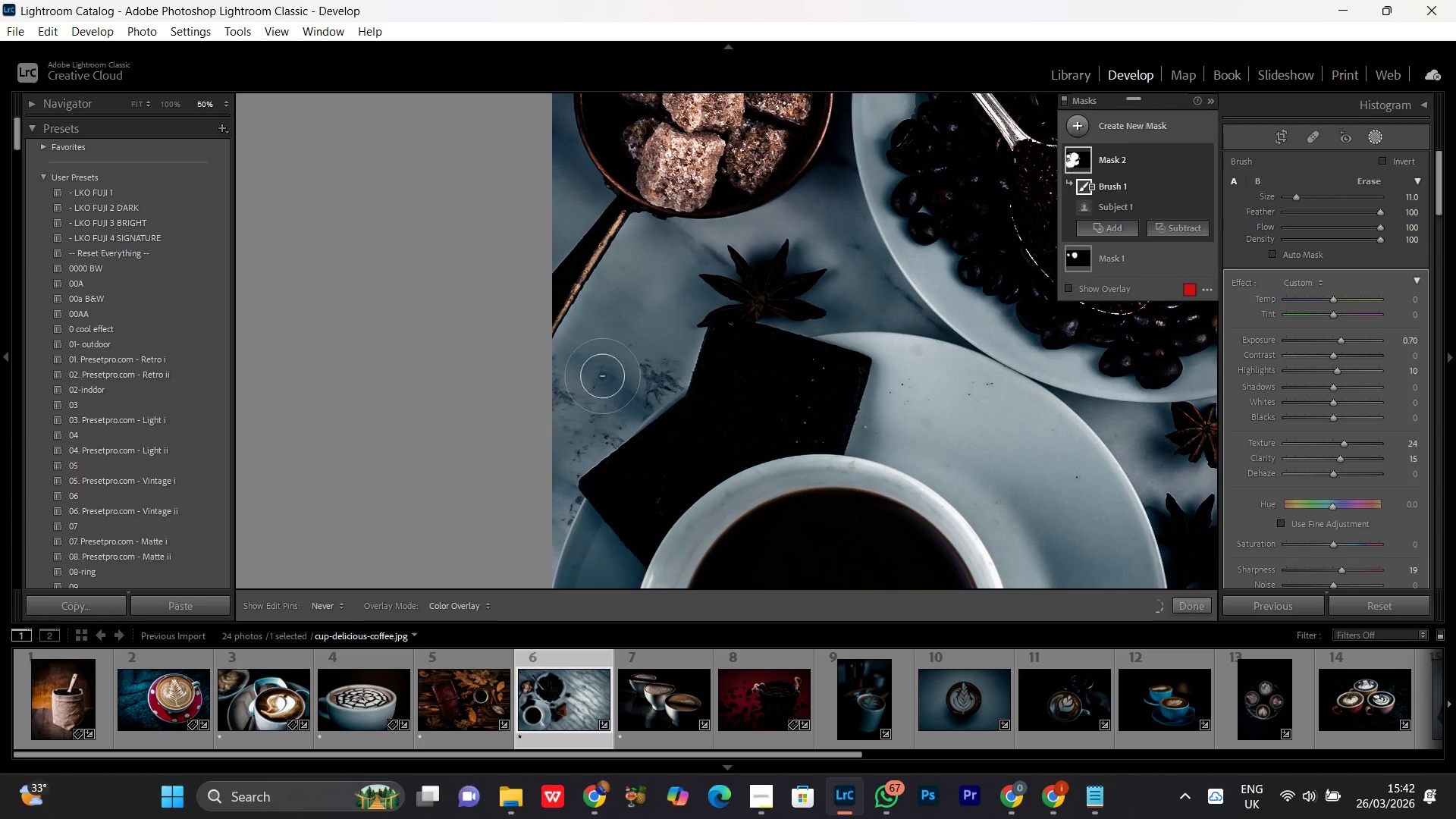 
left_click_drag(start_coordinate=[607, 365], to_coordinate=[786, 246])
 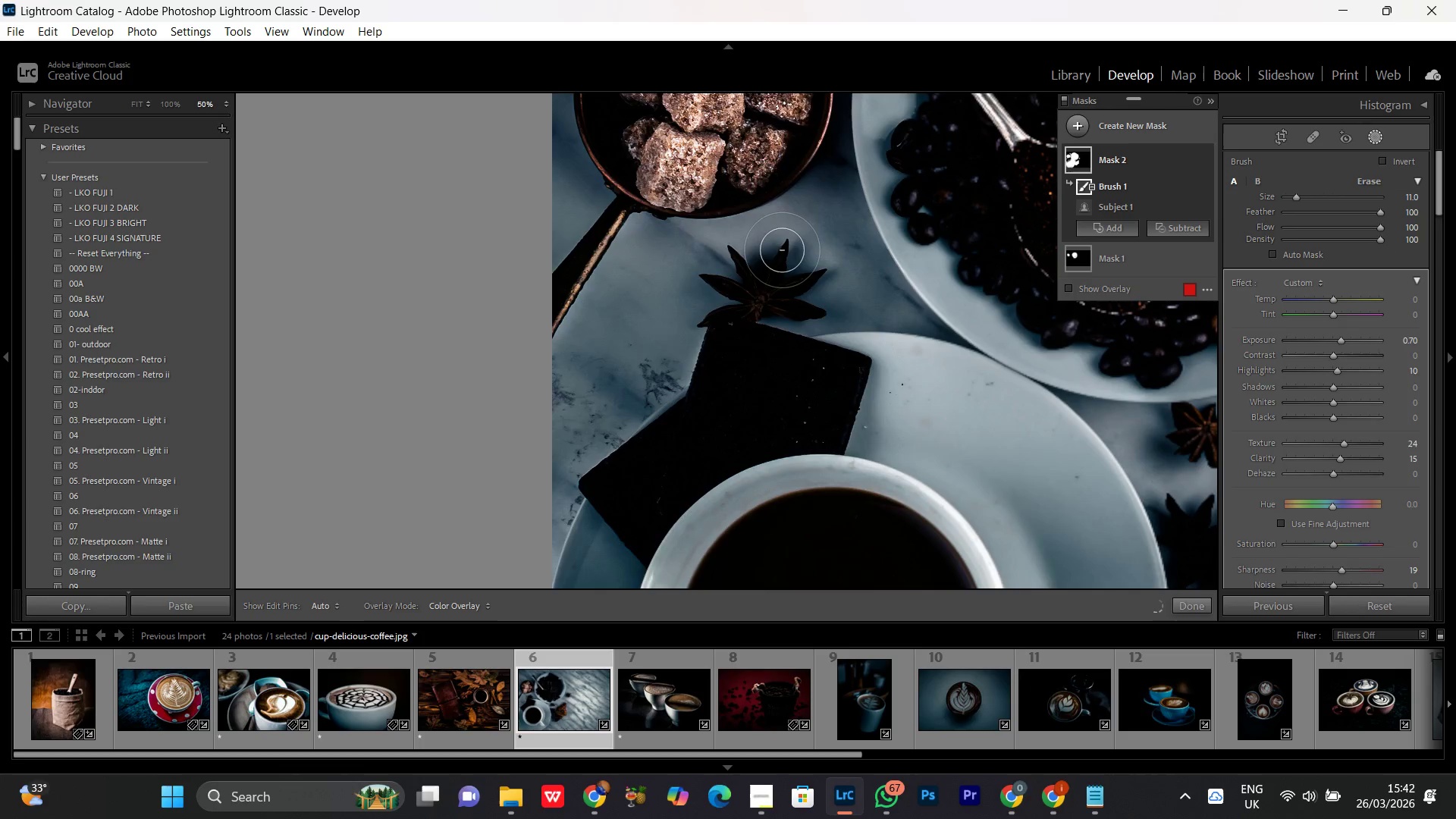 
key(Control+Minus)
 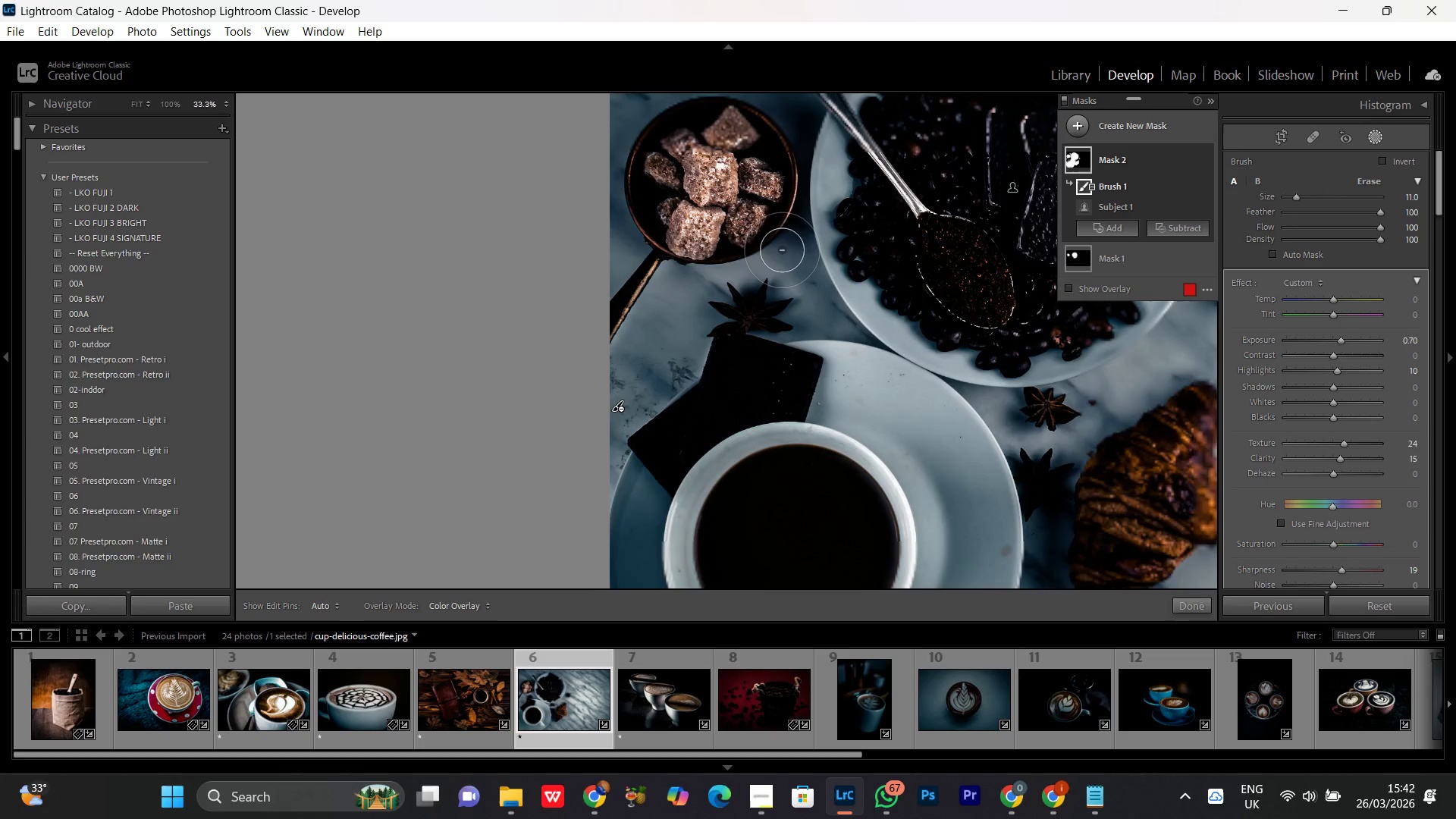 
key(Control+Minus)
 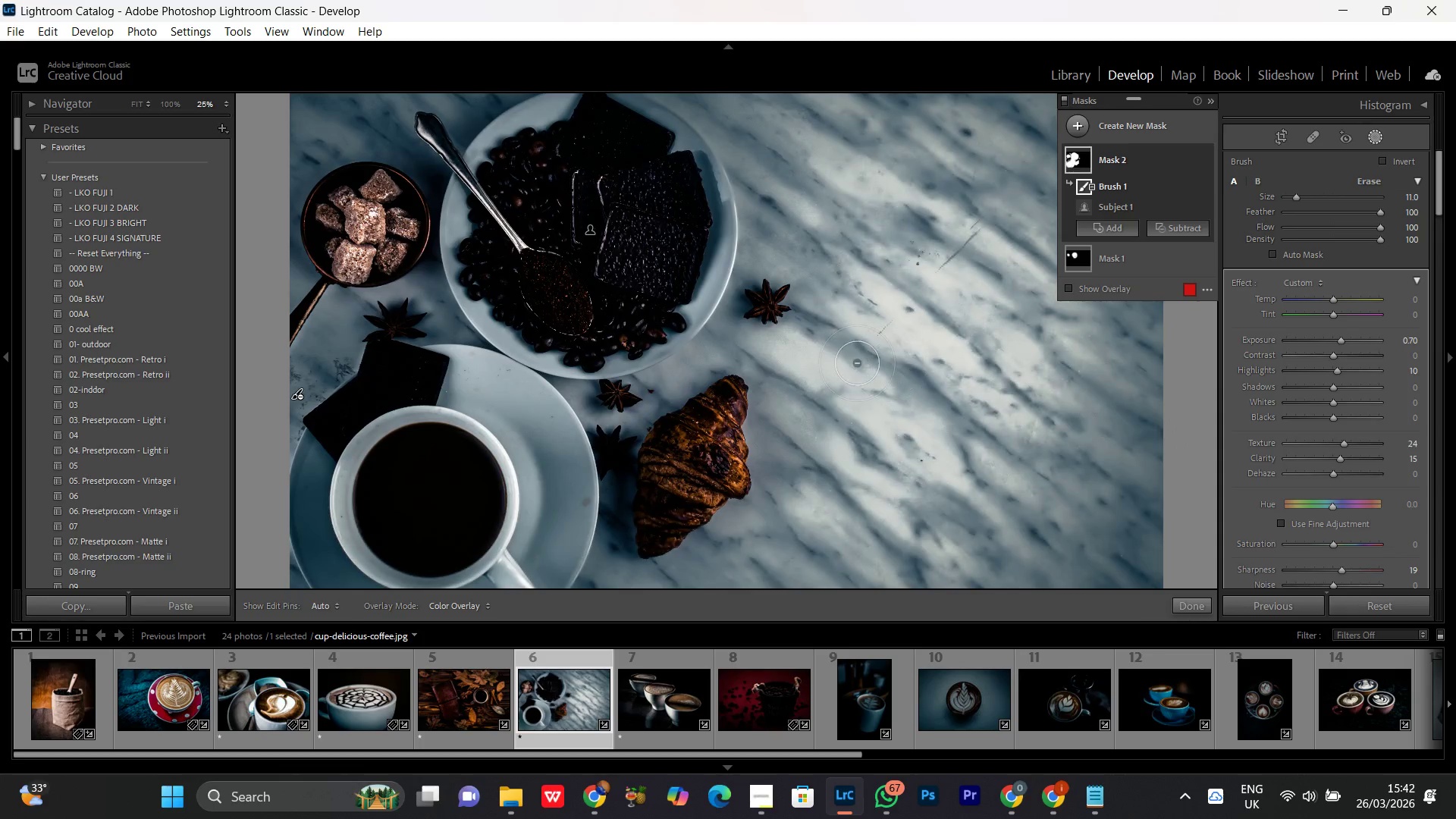 
key(Control+Minus)
 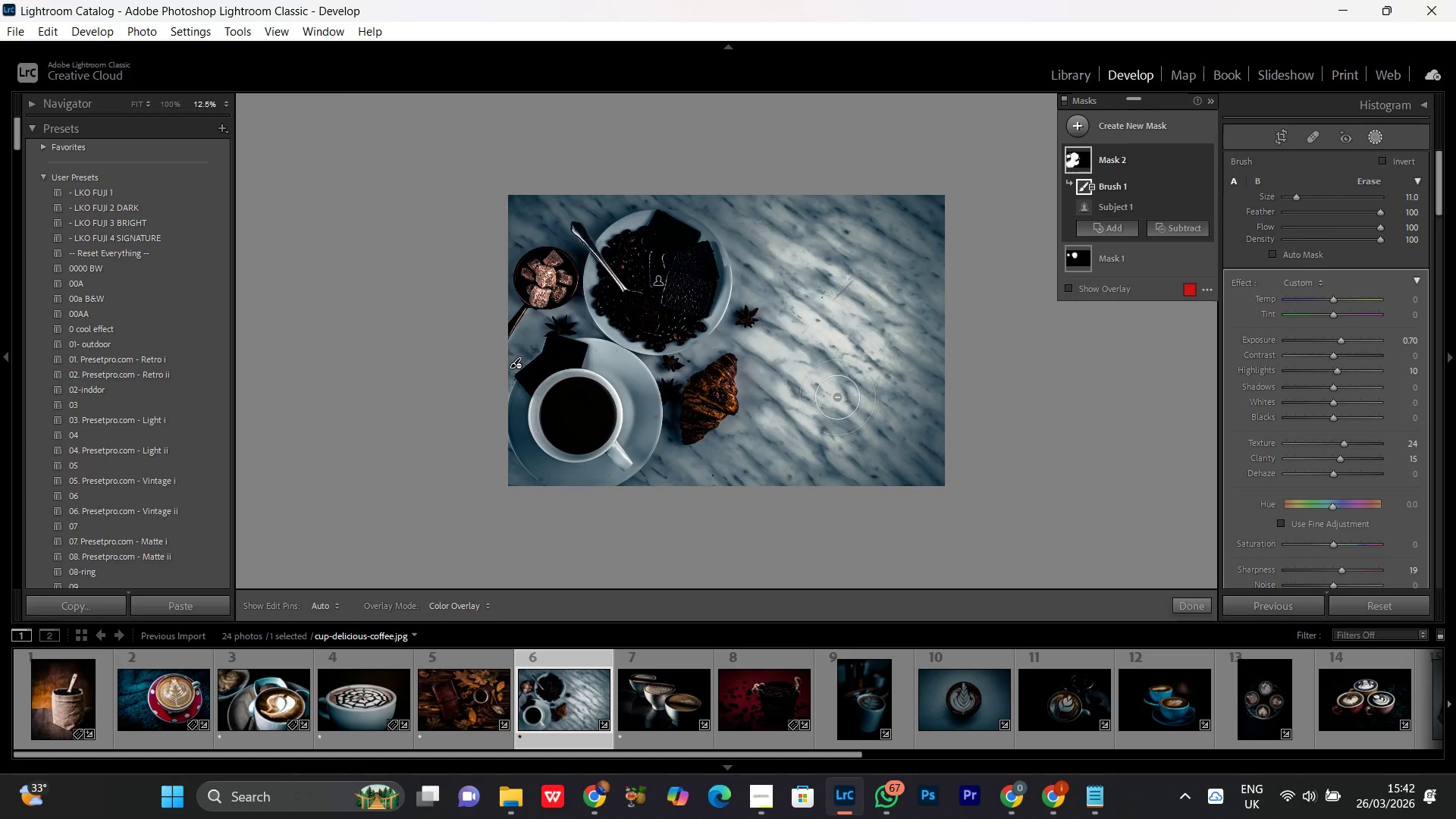 
key(Control+Equal)
 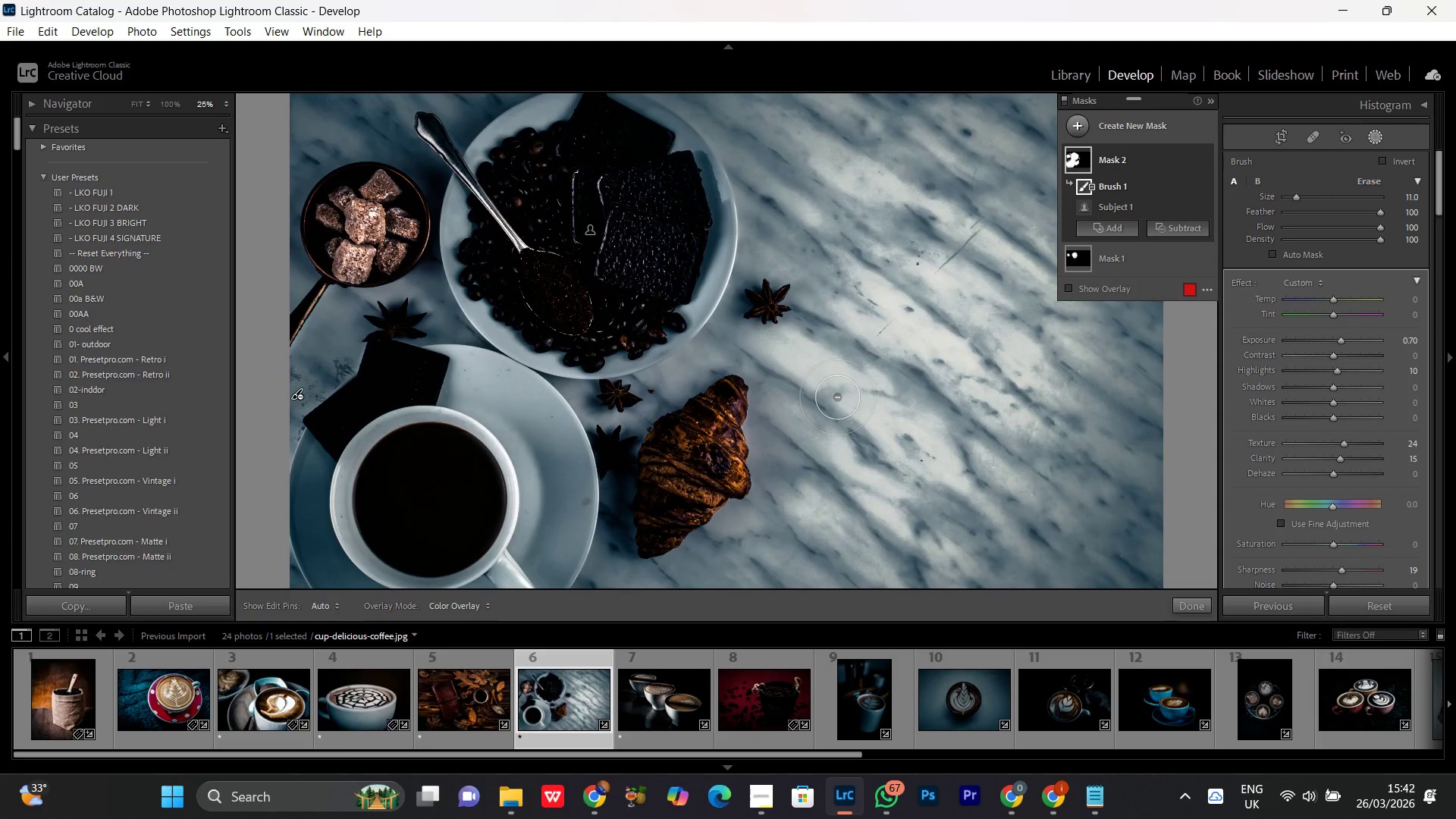 
key(Control+Equal)
 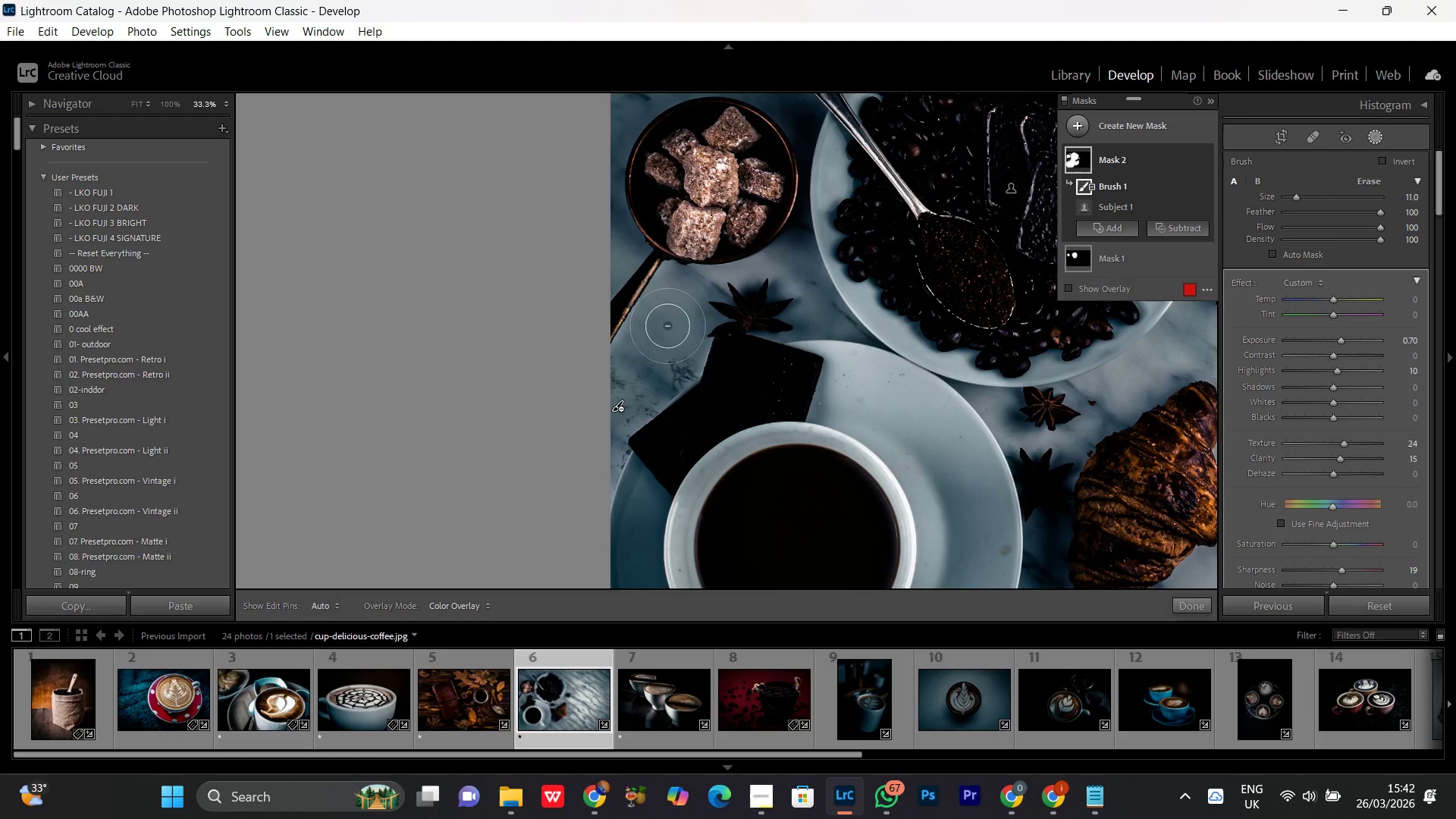 
left_click_drag(start_coordinate=[652, 356], to_coordinate=[500, 602])
 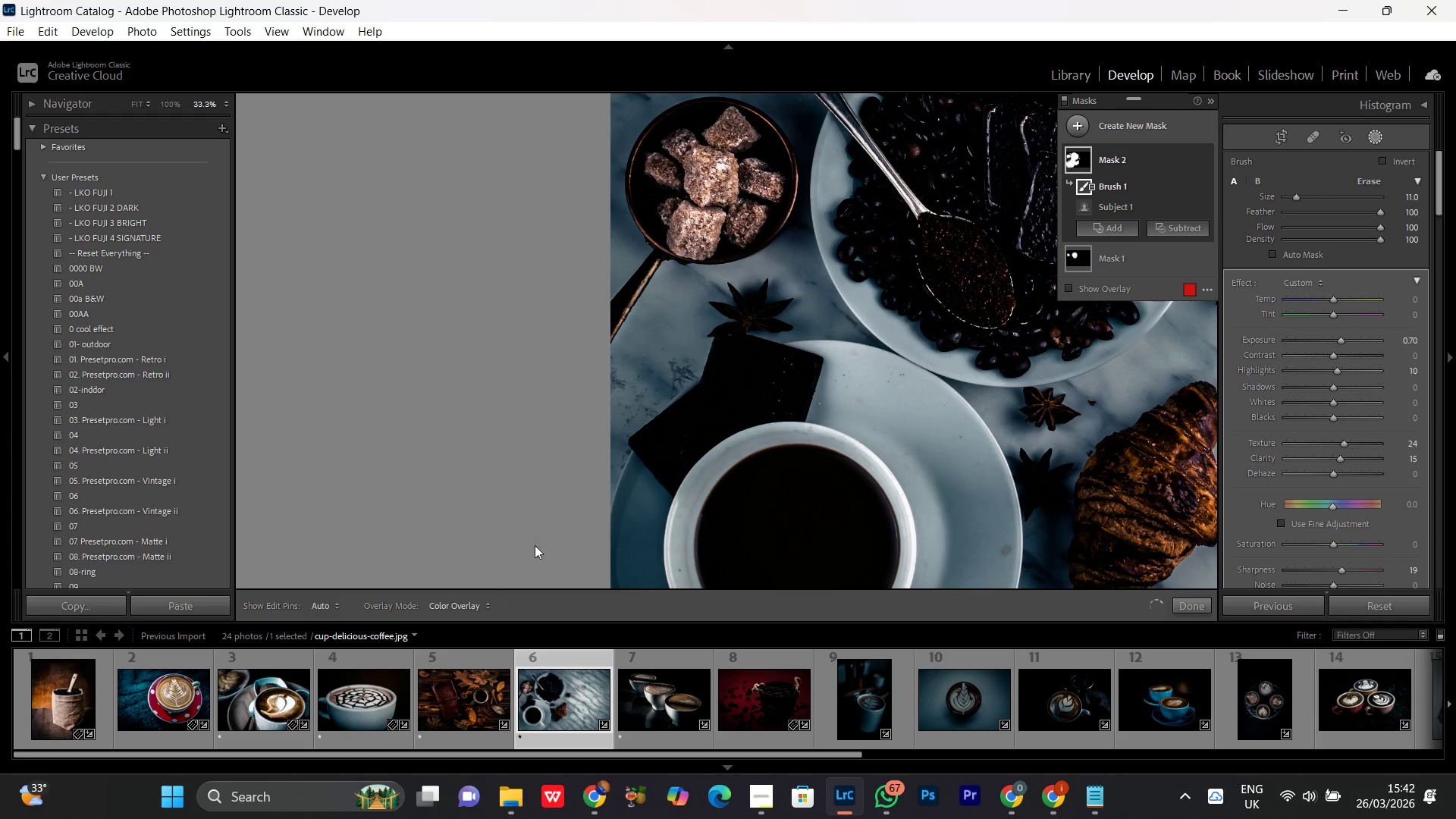 
hold_key(key=Space, duration=1.34)
 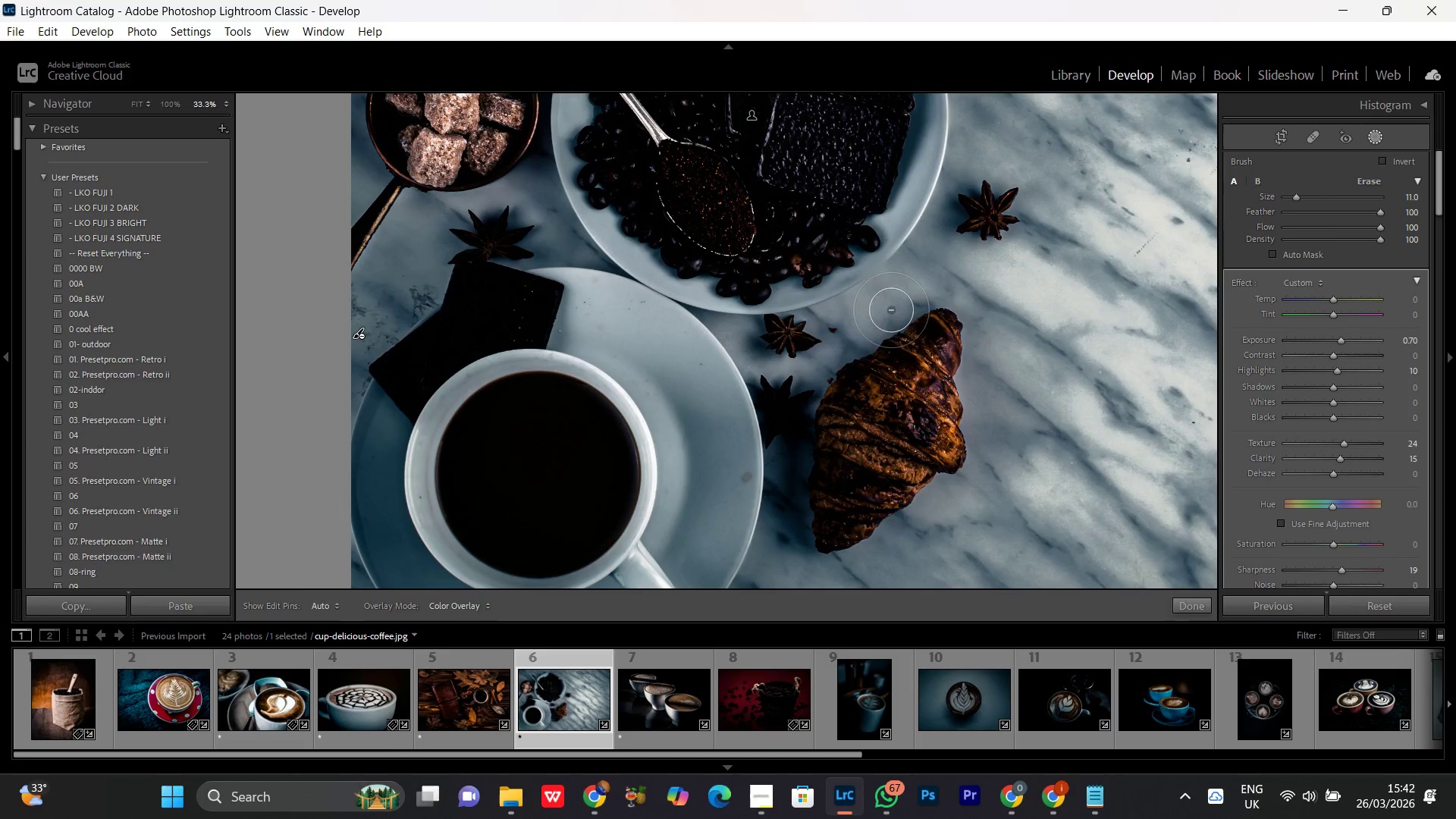 
left_click_drag(start_coordinate=[636, 382], to_coordinate=[533, 291])
 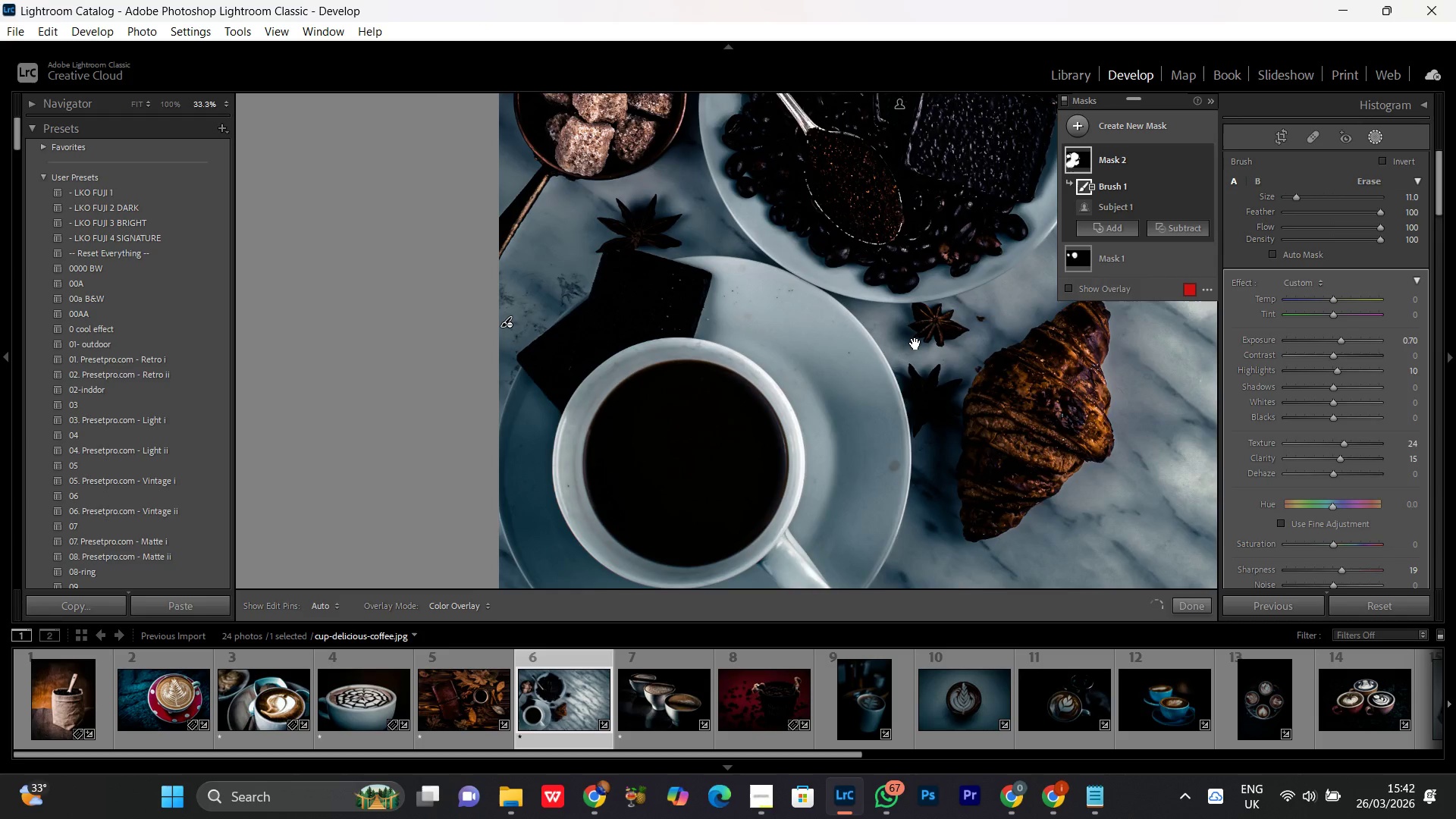 
left_click_drag(start_coordinate=[972, 325], to_coordinate=[816, 343])
 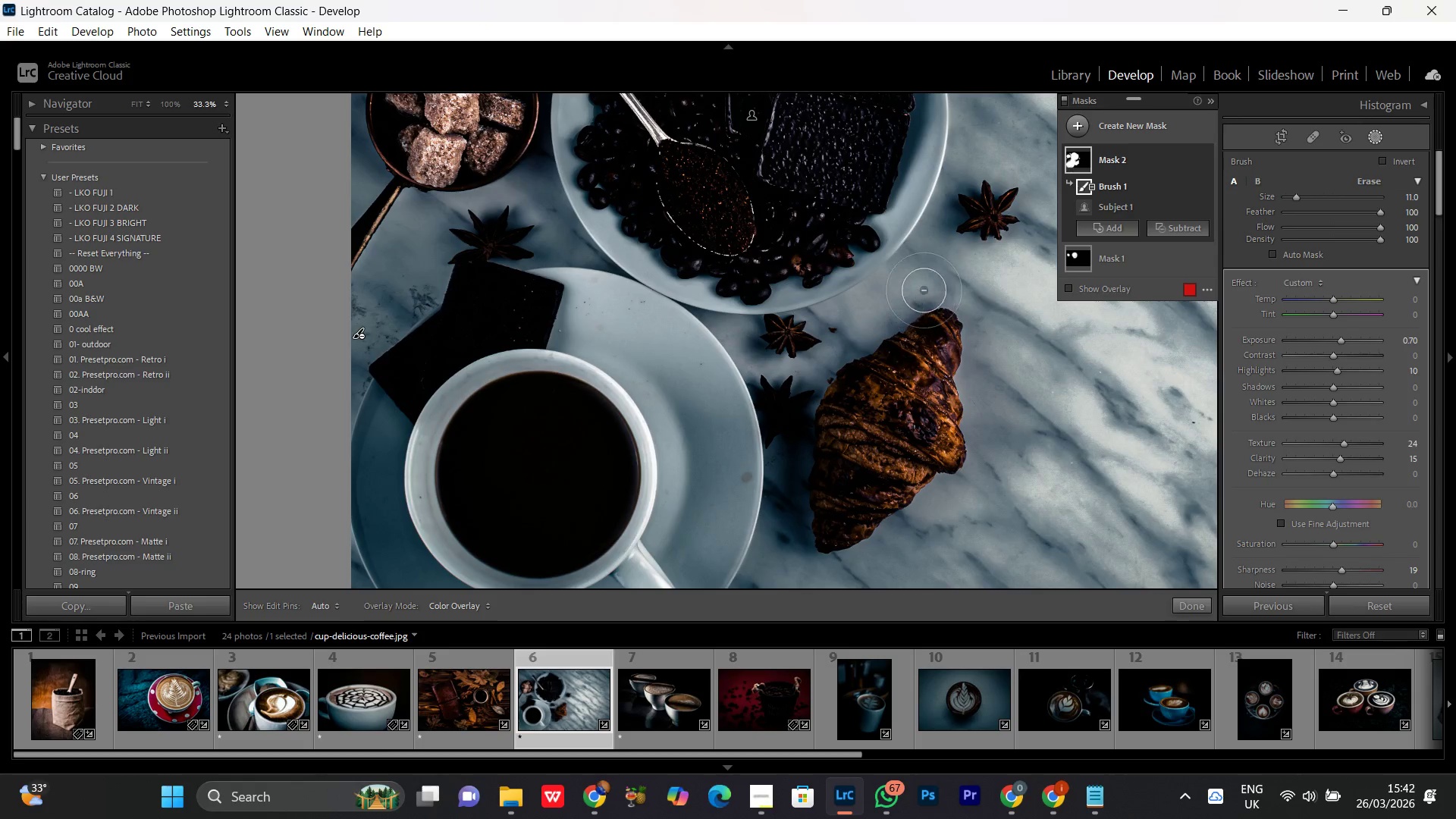 
left_click_drag(start_coordinate=[935, 280], to_coordinate=[883, 281])
 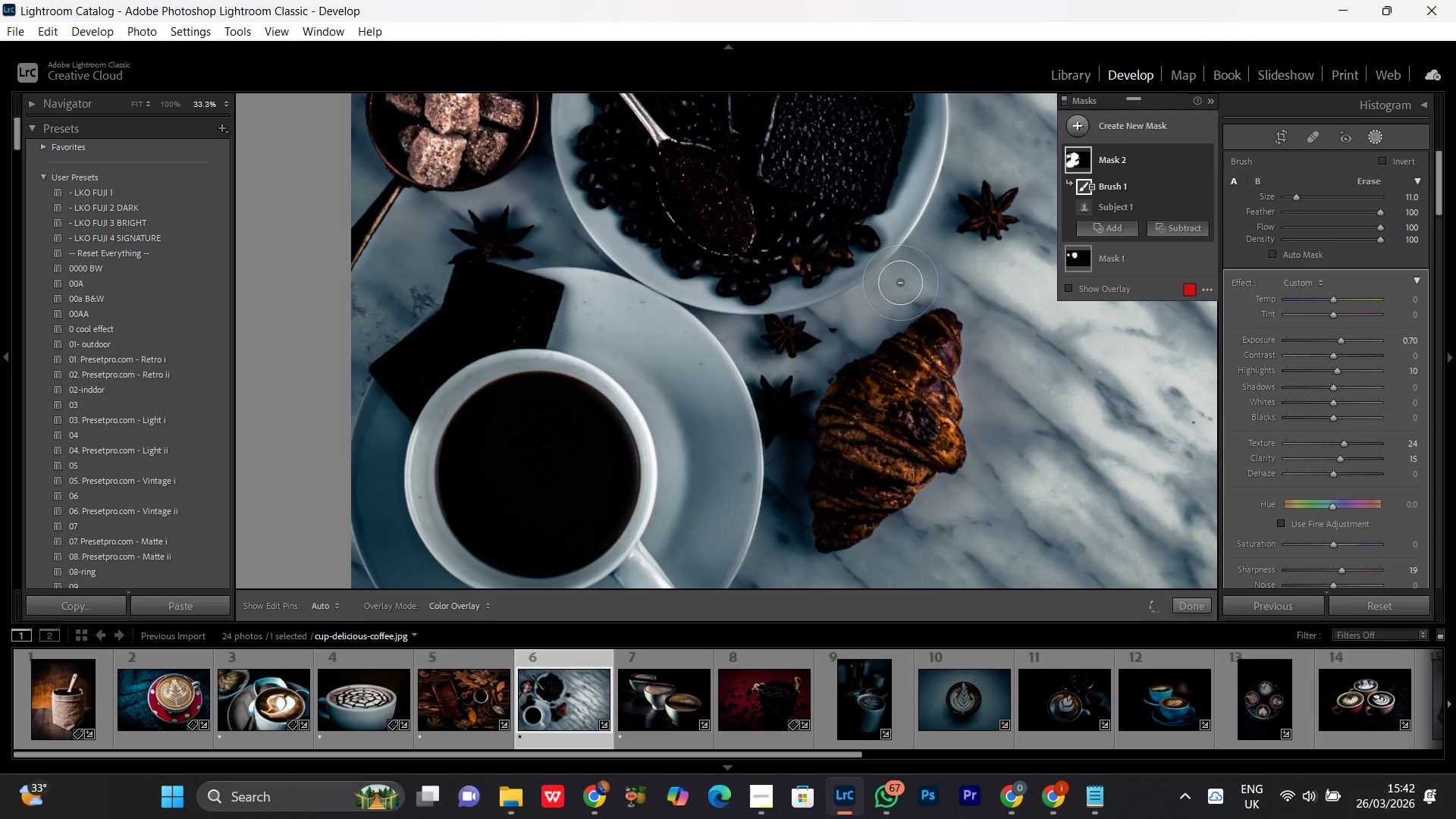 
left_click_drag(start_coordinate=[896, 284], to_coordinate=[775, 344])
 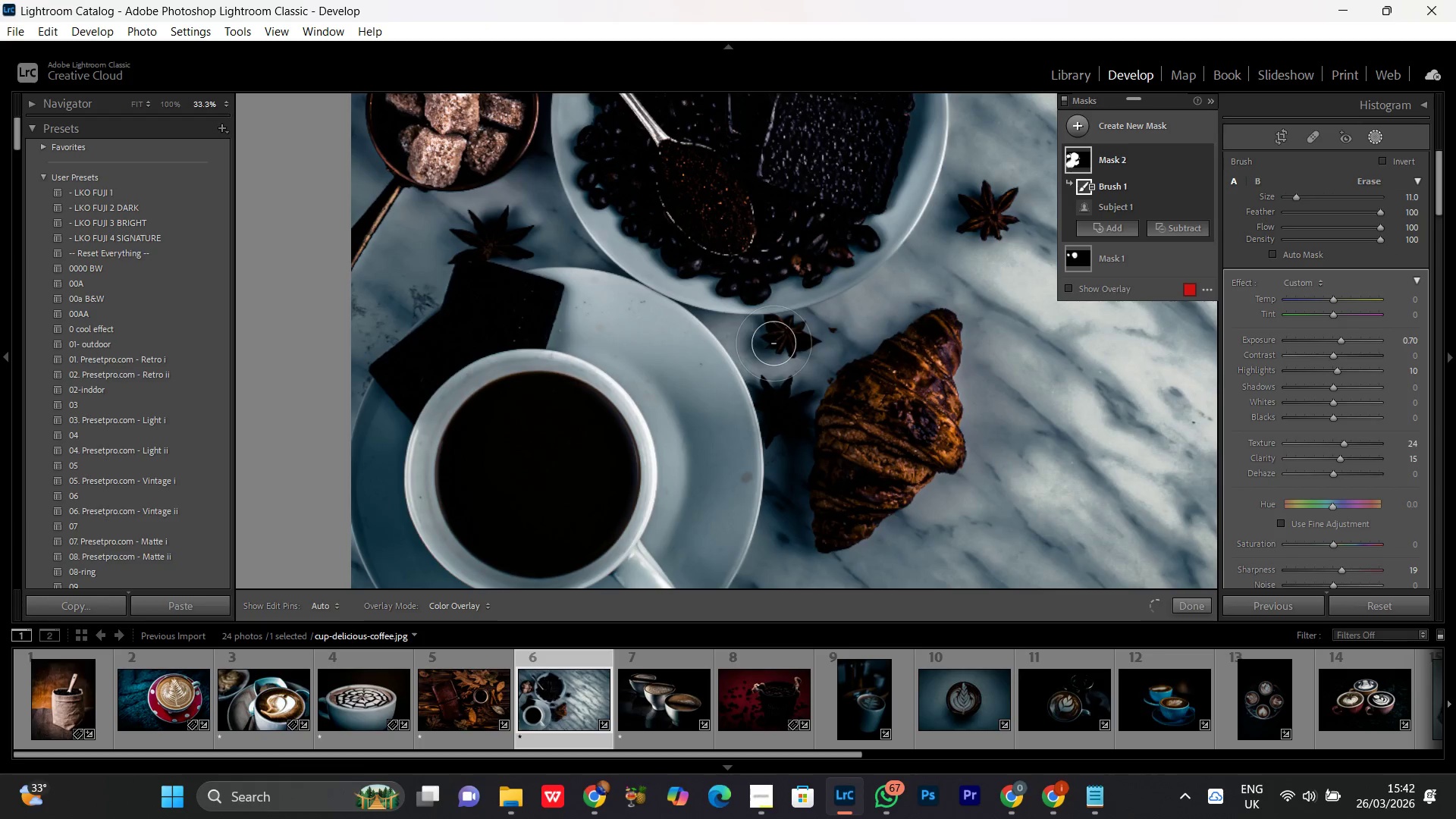 
scroll: coordinate [781, 431], scroll_direction: down, amount: 8.0
 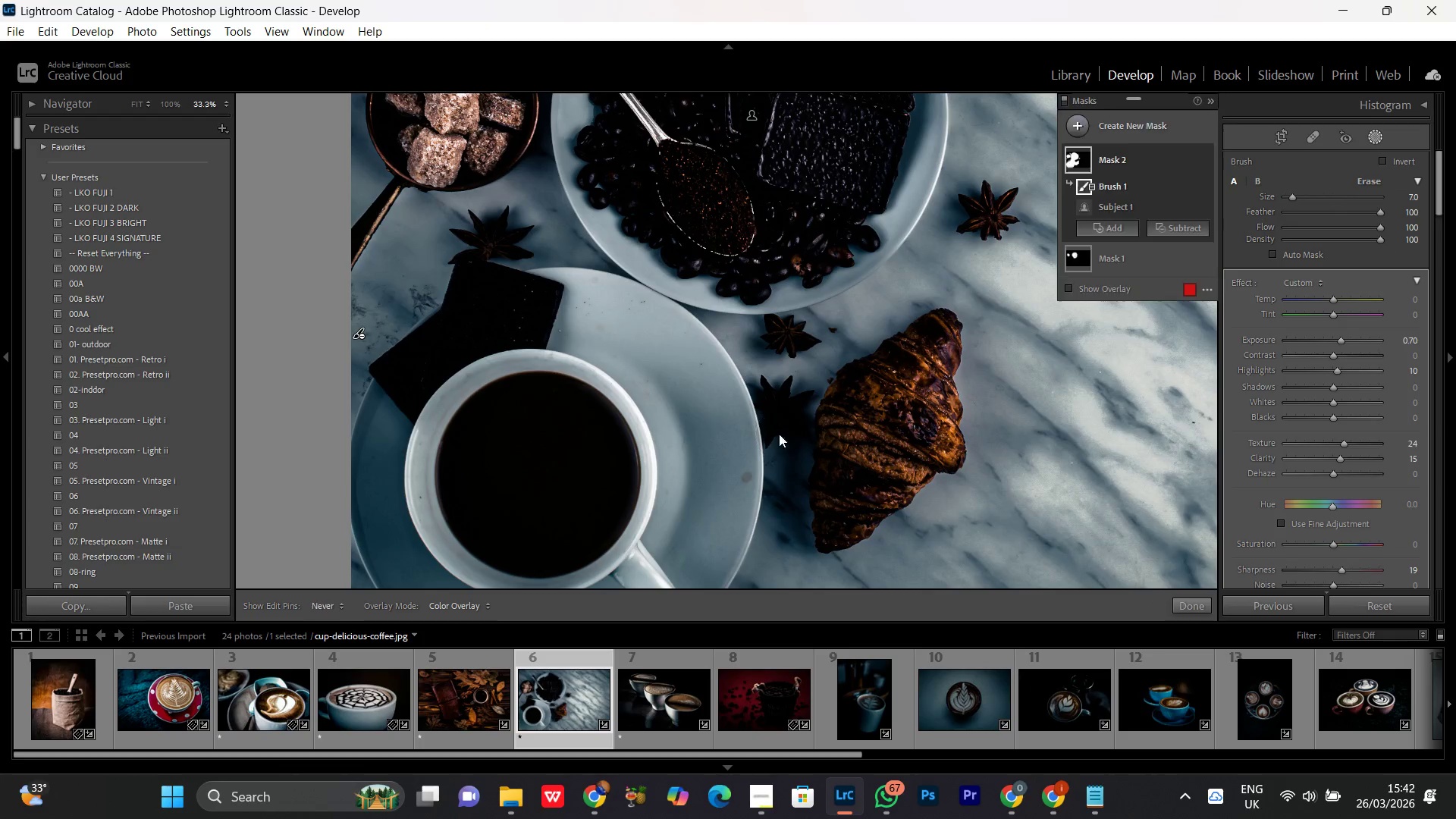 
left_click_drag(start_coordinate=[789, 448], to_coordinate=[973, 249])
 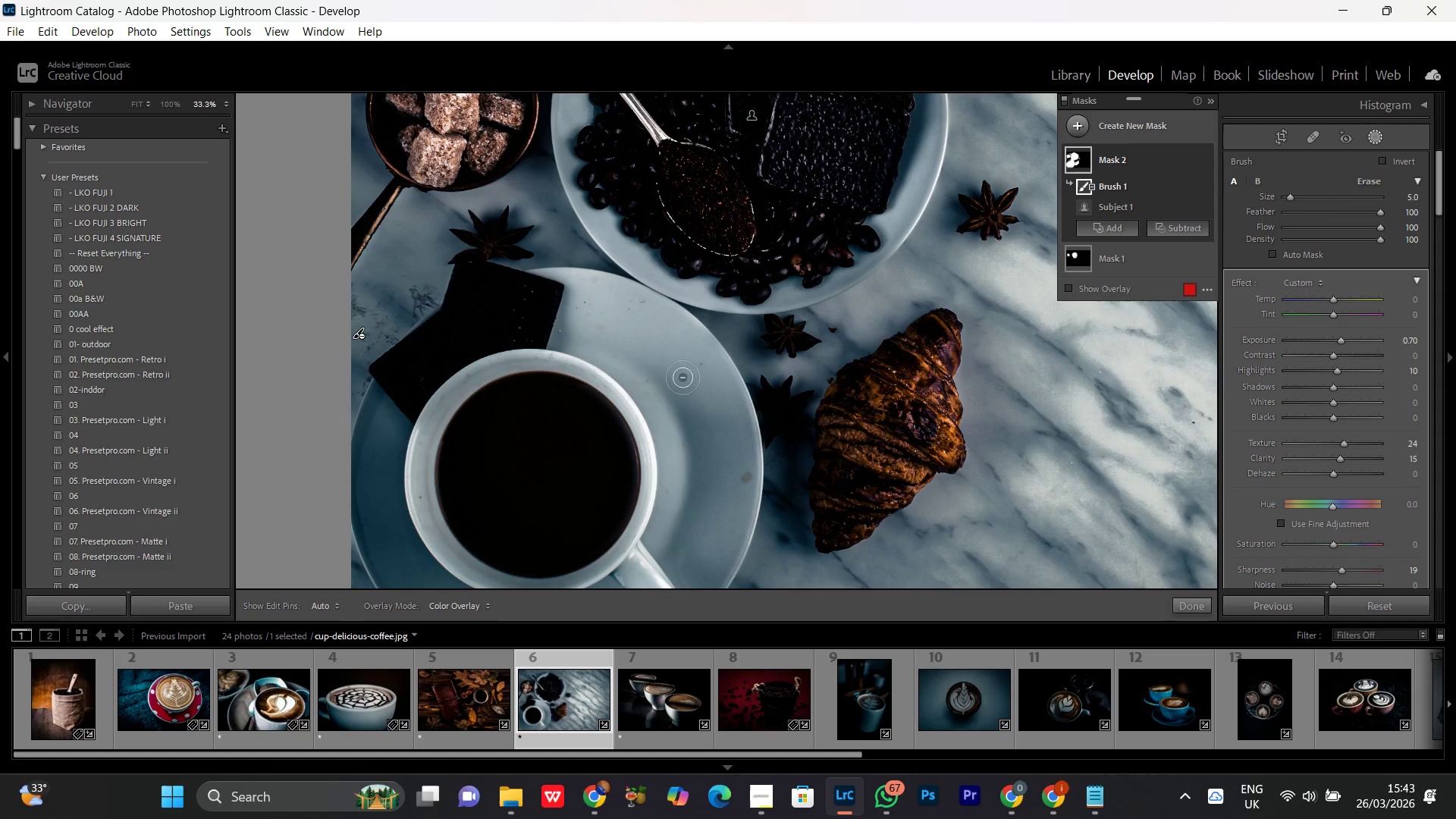 
scroll: coordinate [789, 445], scroll_direction: down, amount: 2.0
 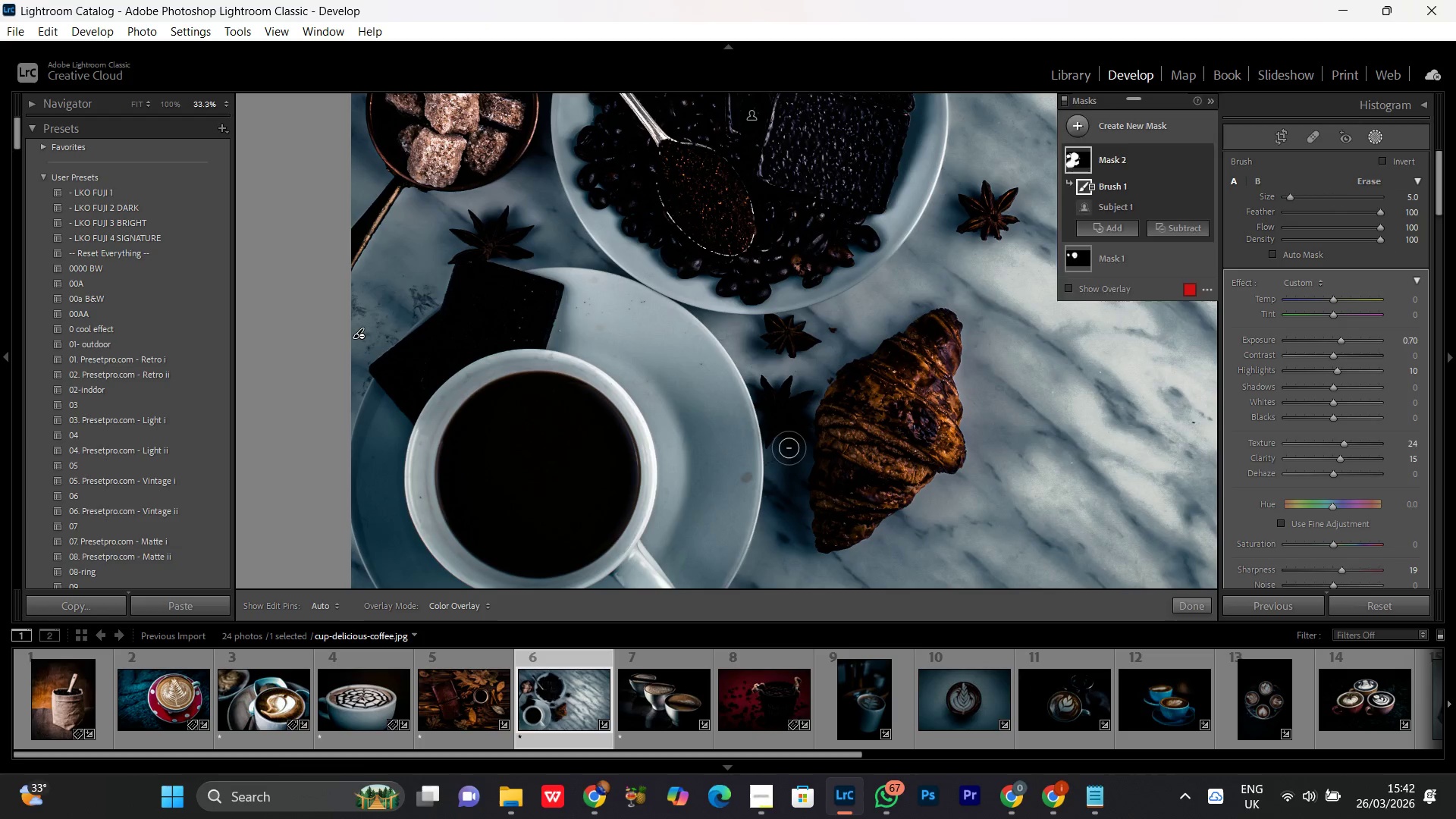 
left_click_drag(start_coordinate=[761, 363], to_coordinate=[814, 381])
 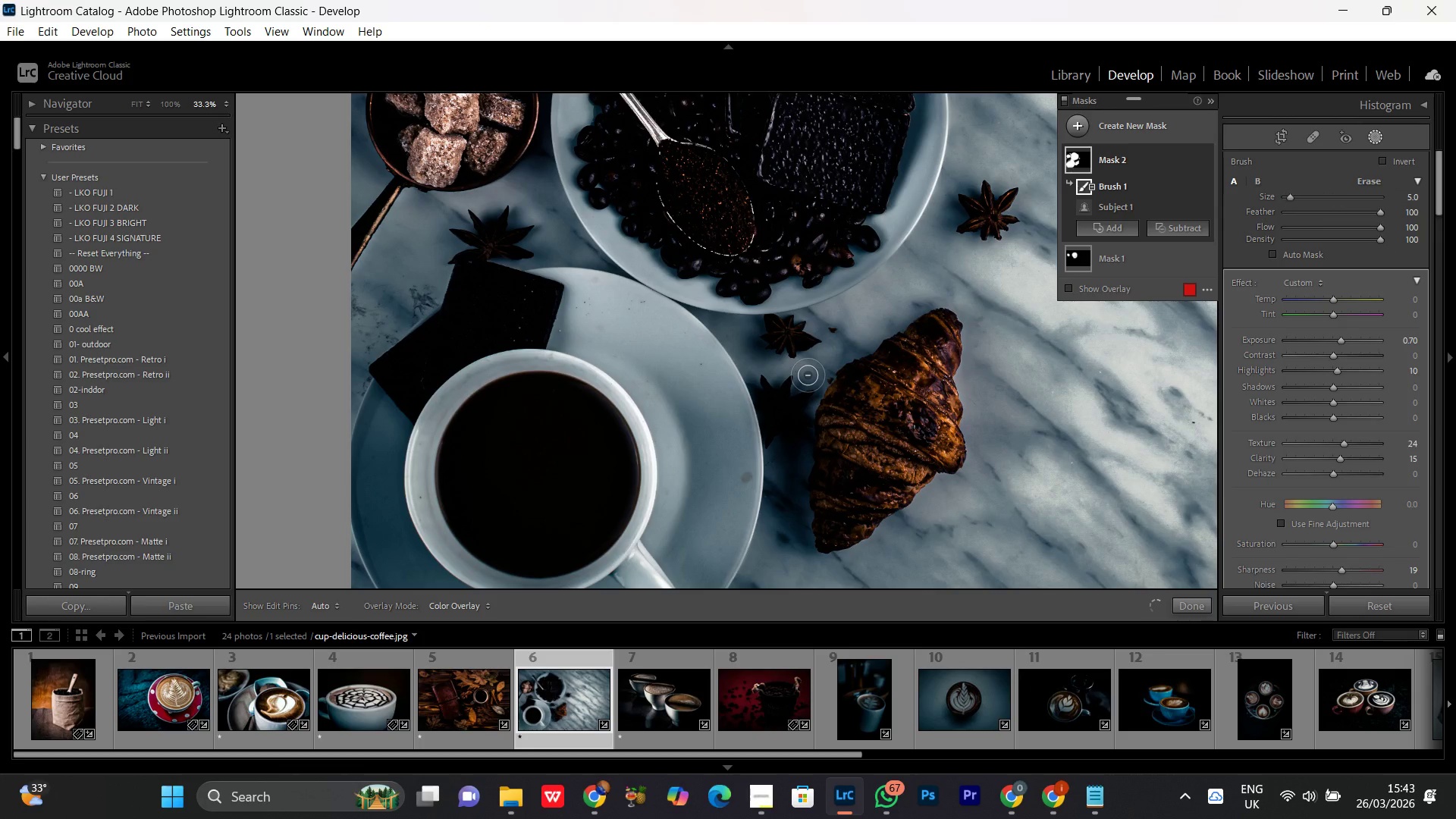 
key(Control+Minus)
 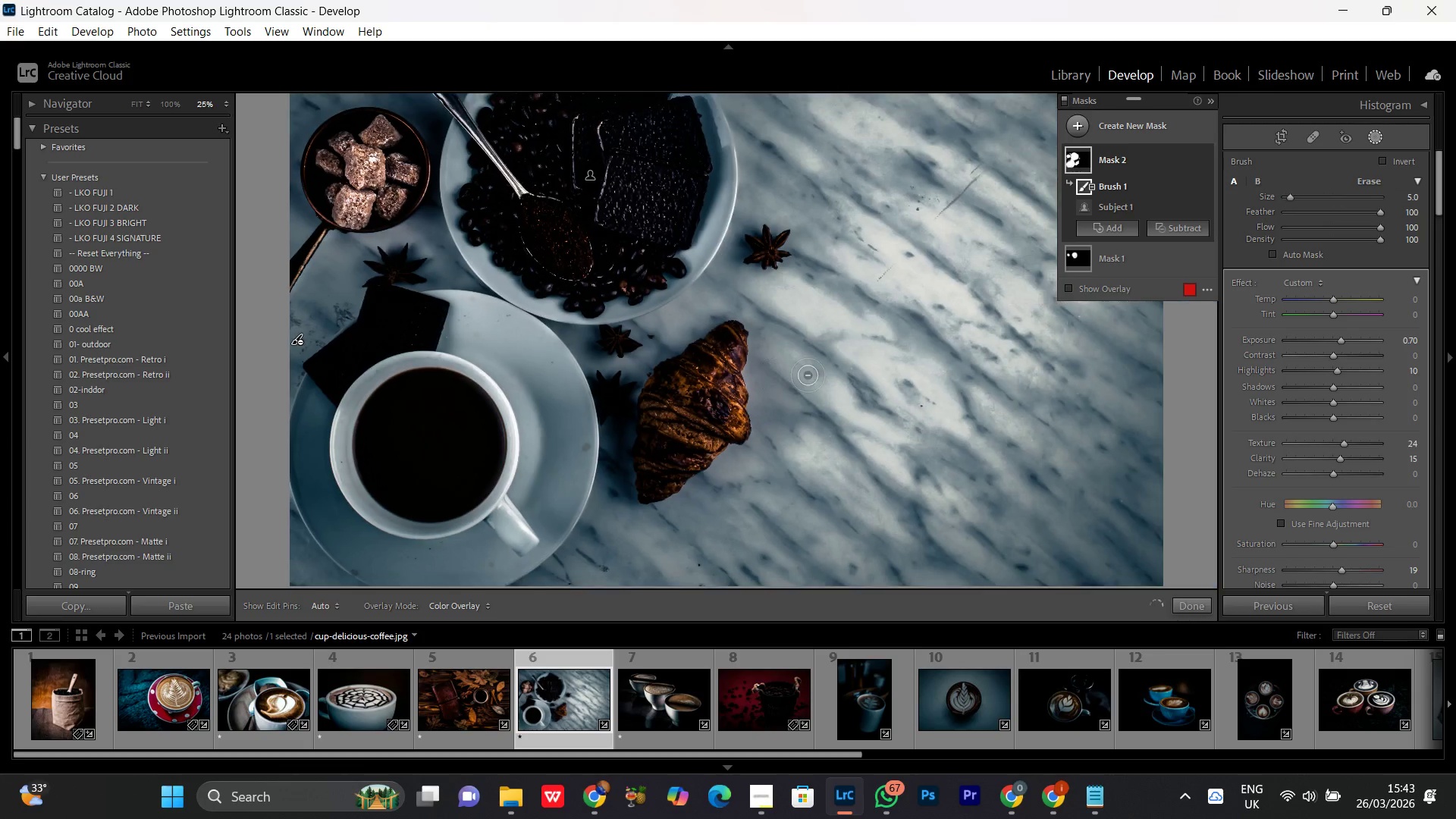 
key(Control+Minus)
 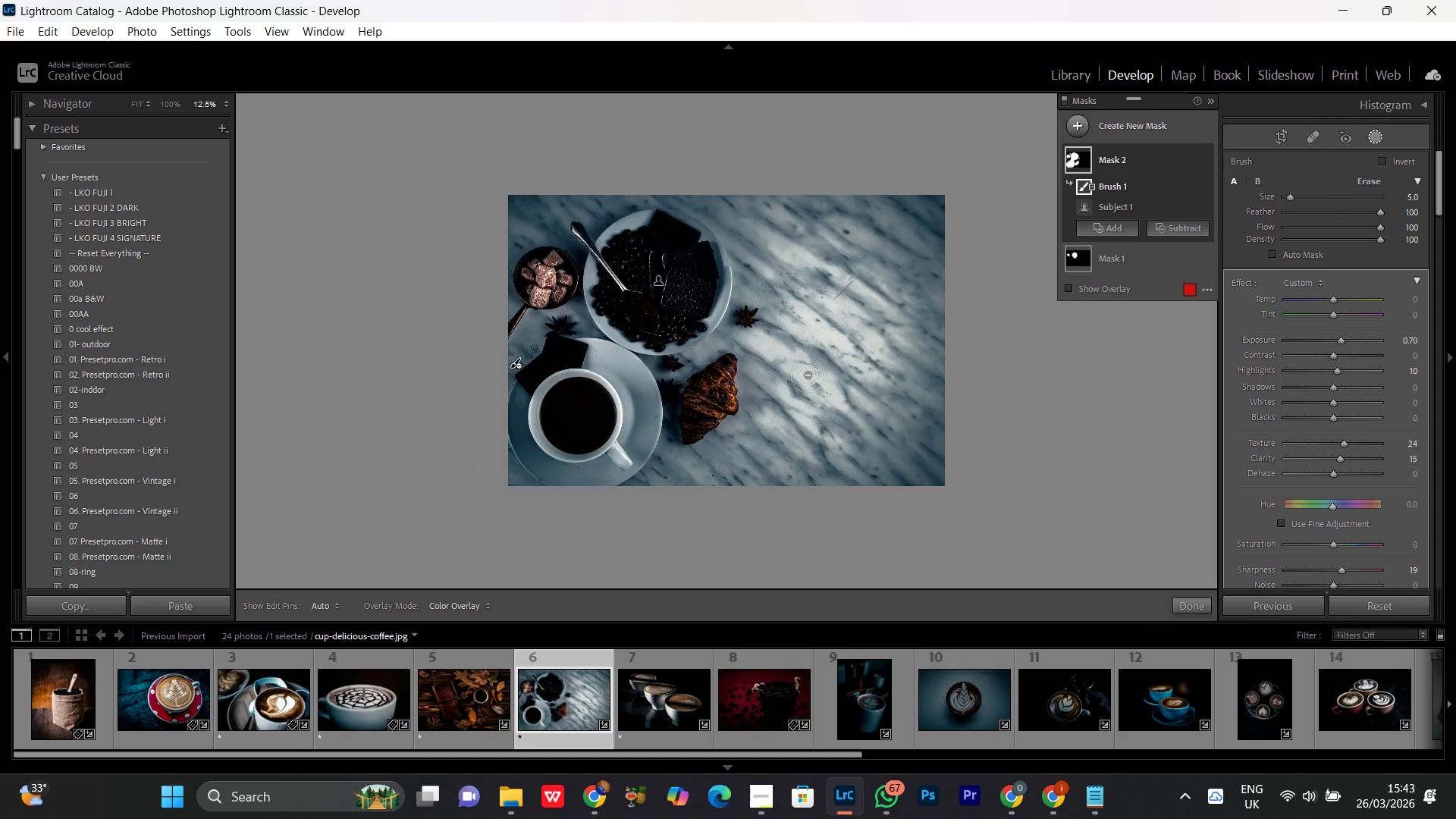 
key(Control+Minus)
 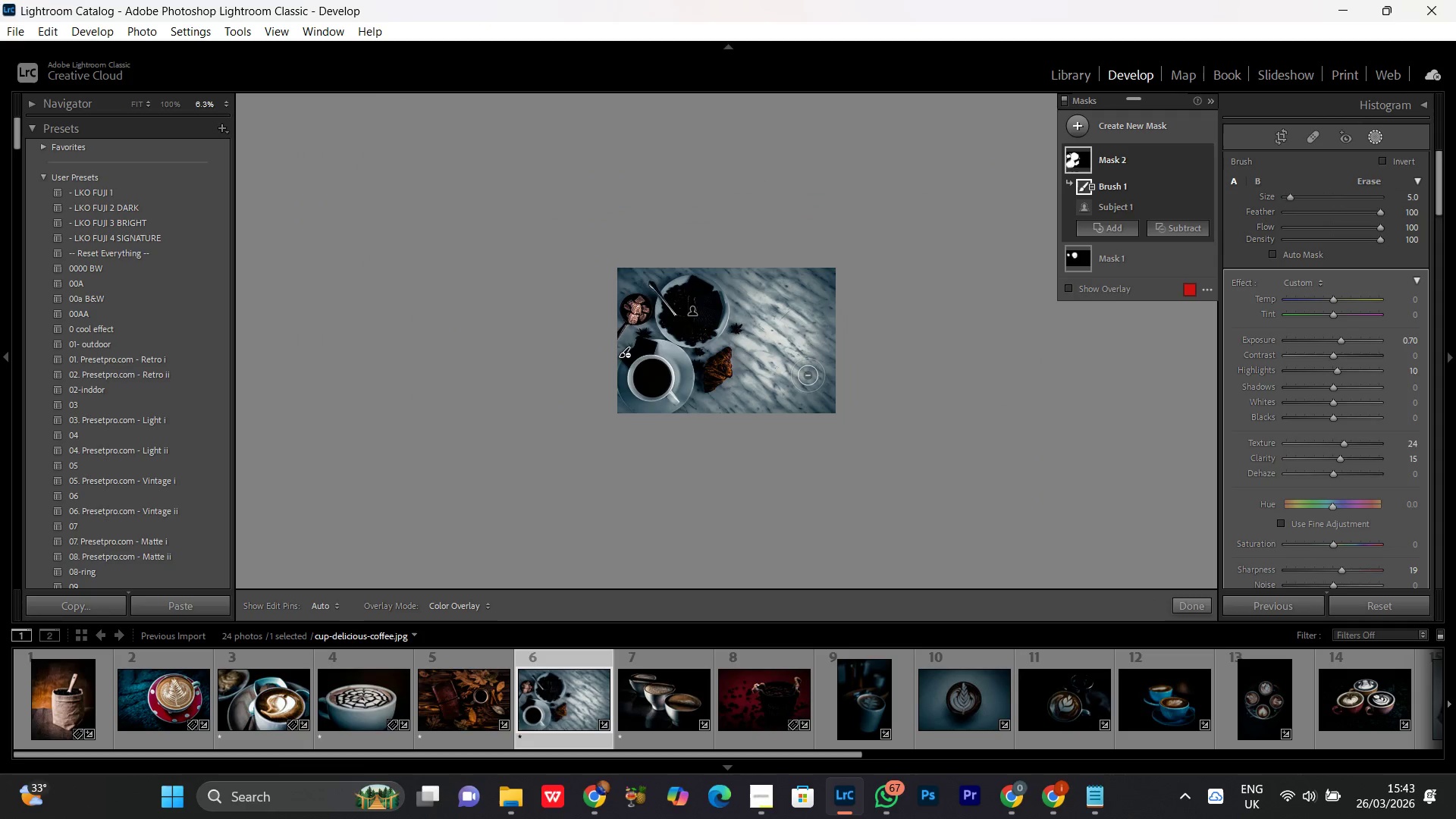 
key(Control+Equal)
 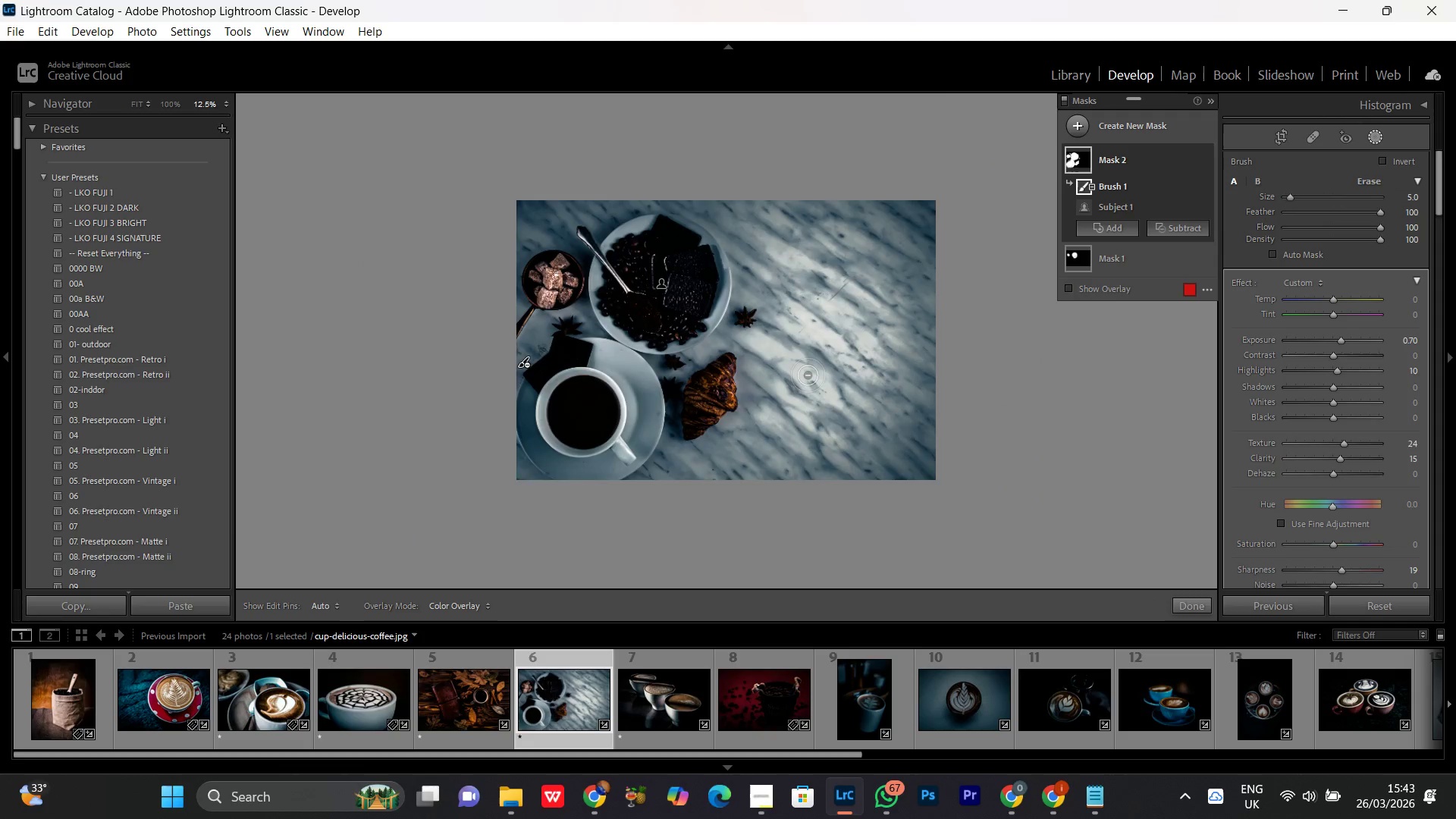 
key(Control+Equal)
 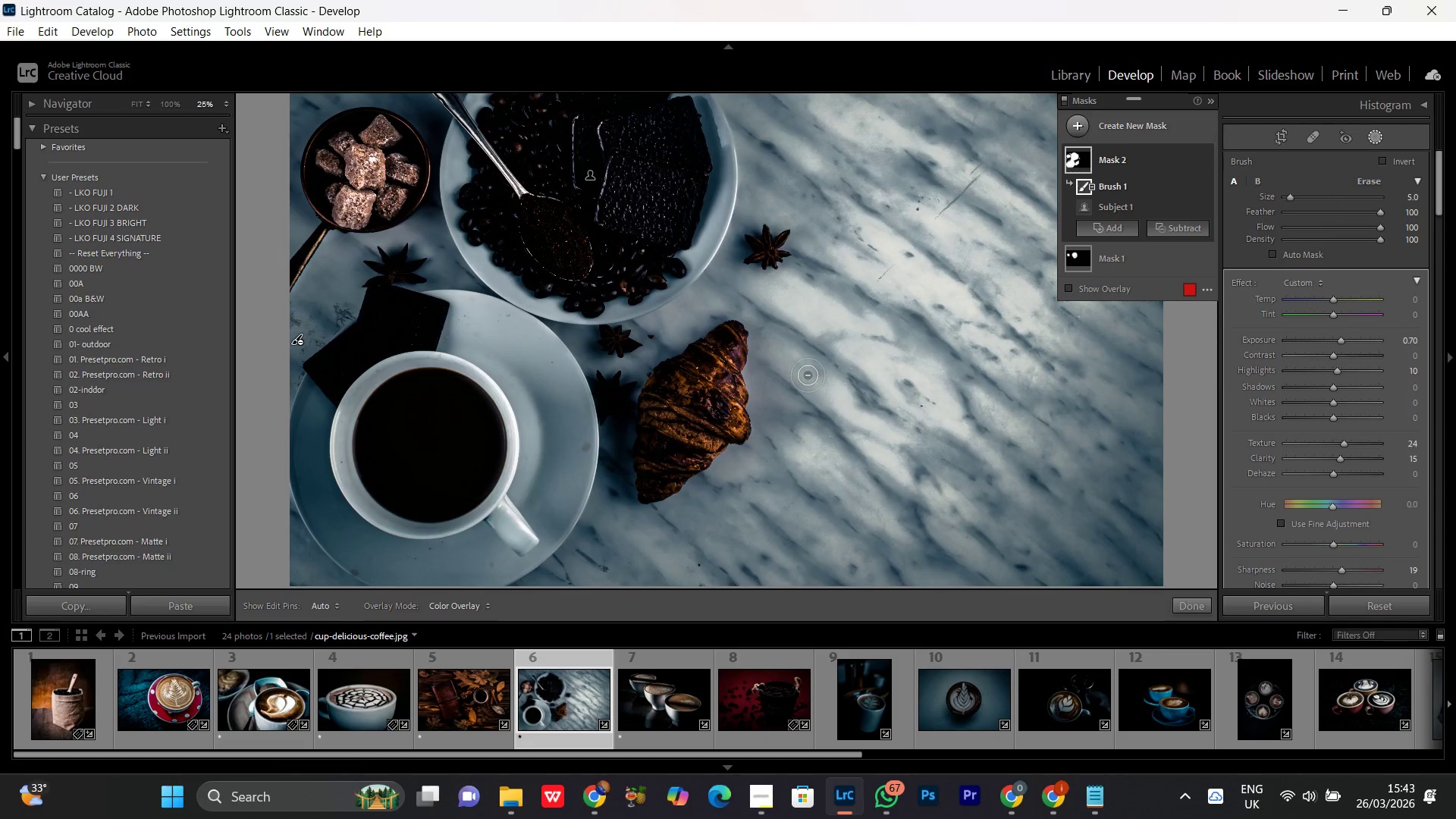 
key(Control+Minus)
 